 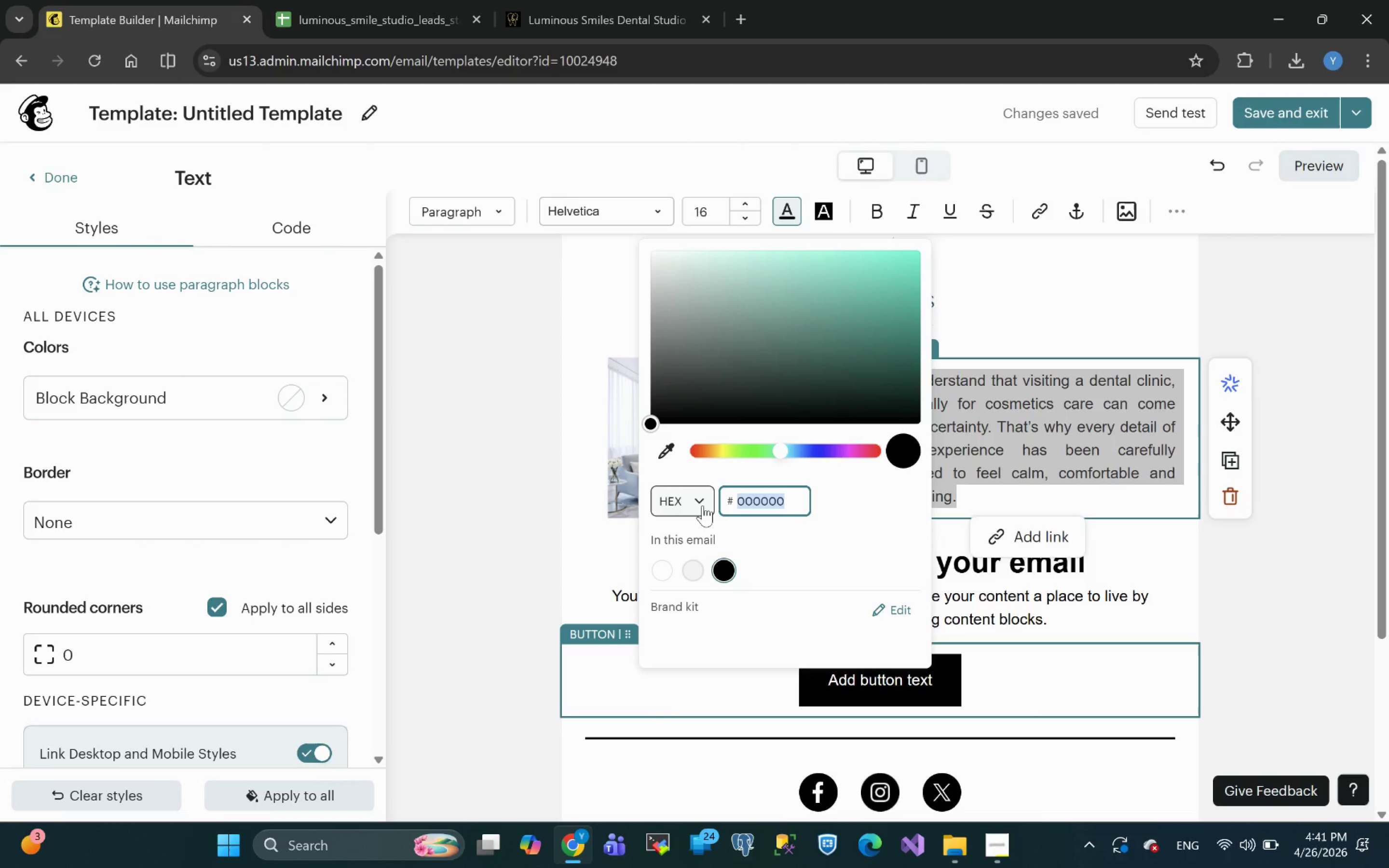 
type(E6F0)
 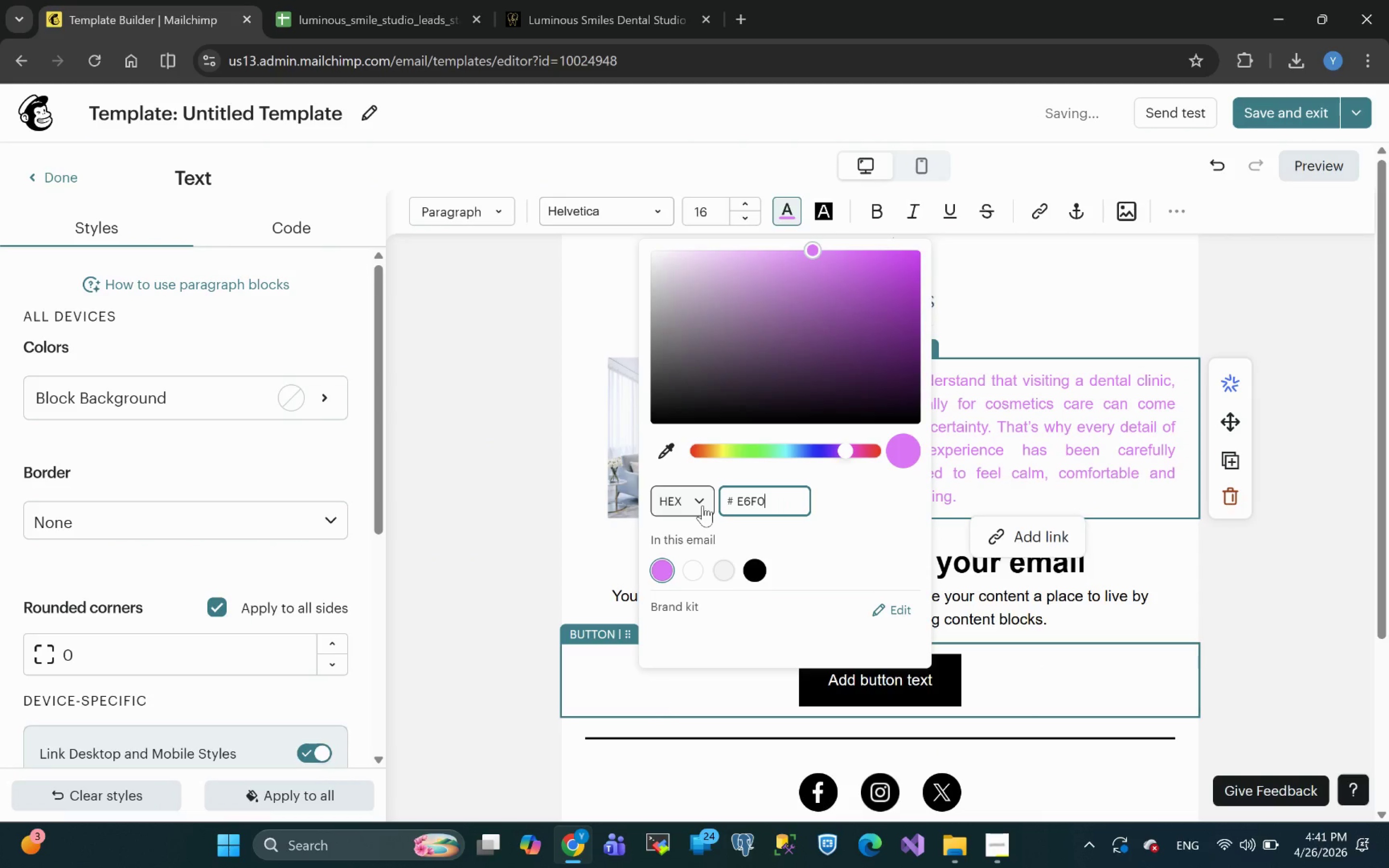 
type(FA)
 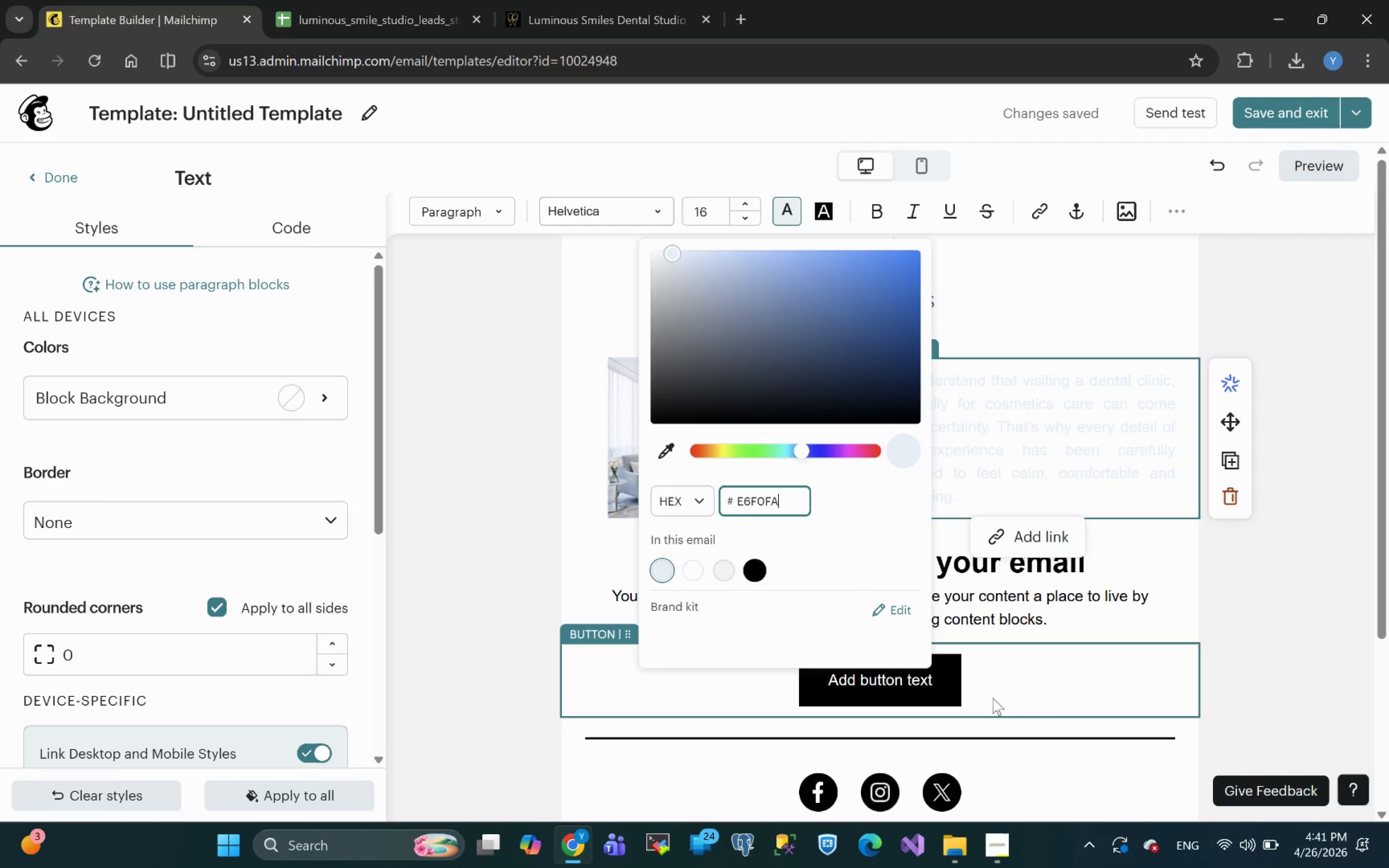 
wait(6.05)
 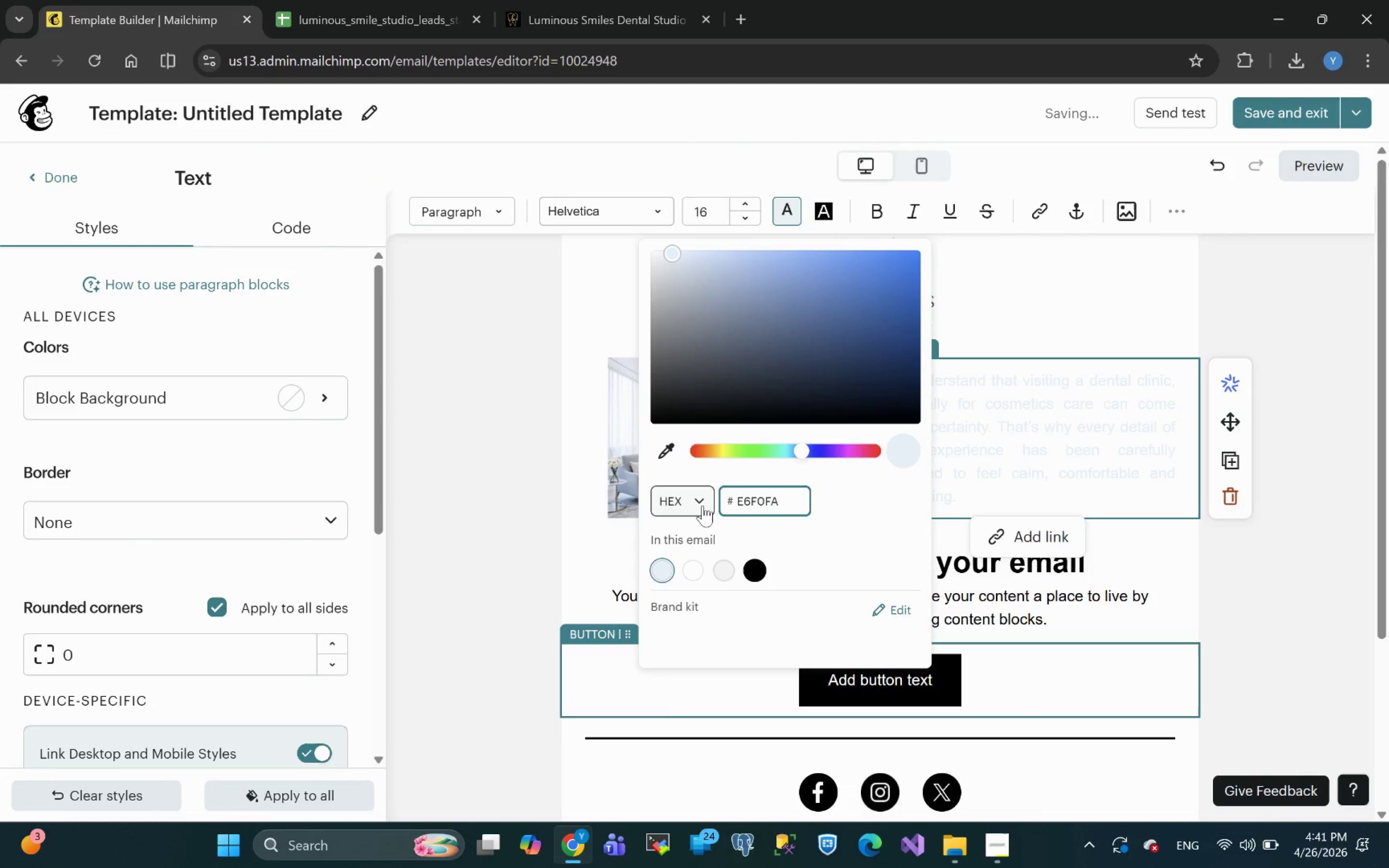 
left_click_drag(start_coordinate=[783, 499], to_coordinate=[647, 503])
 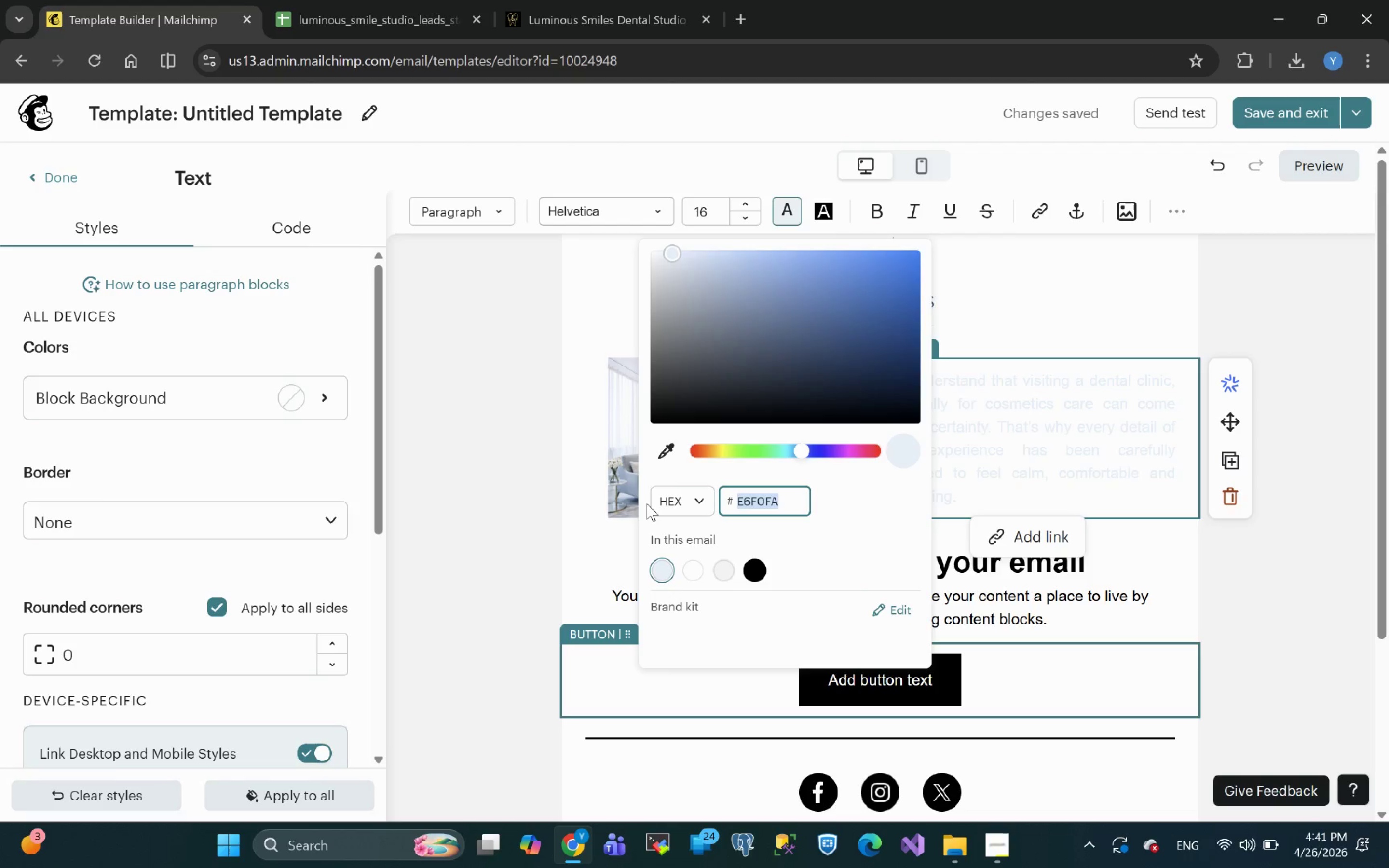 
key(Control+C)
 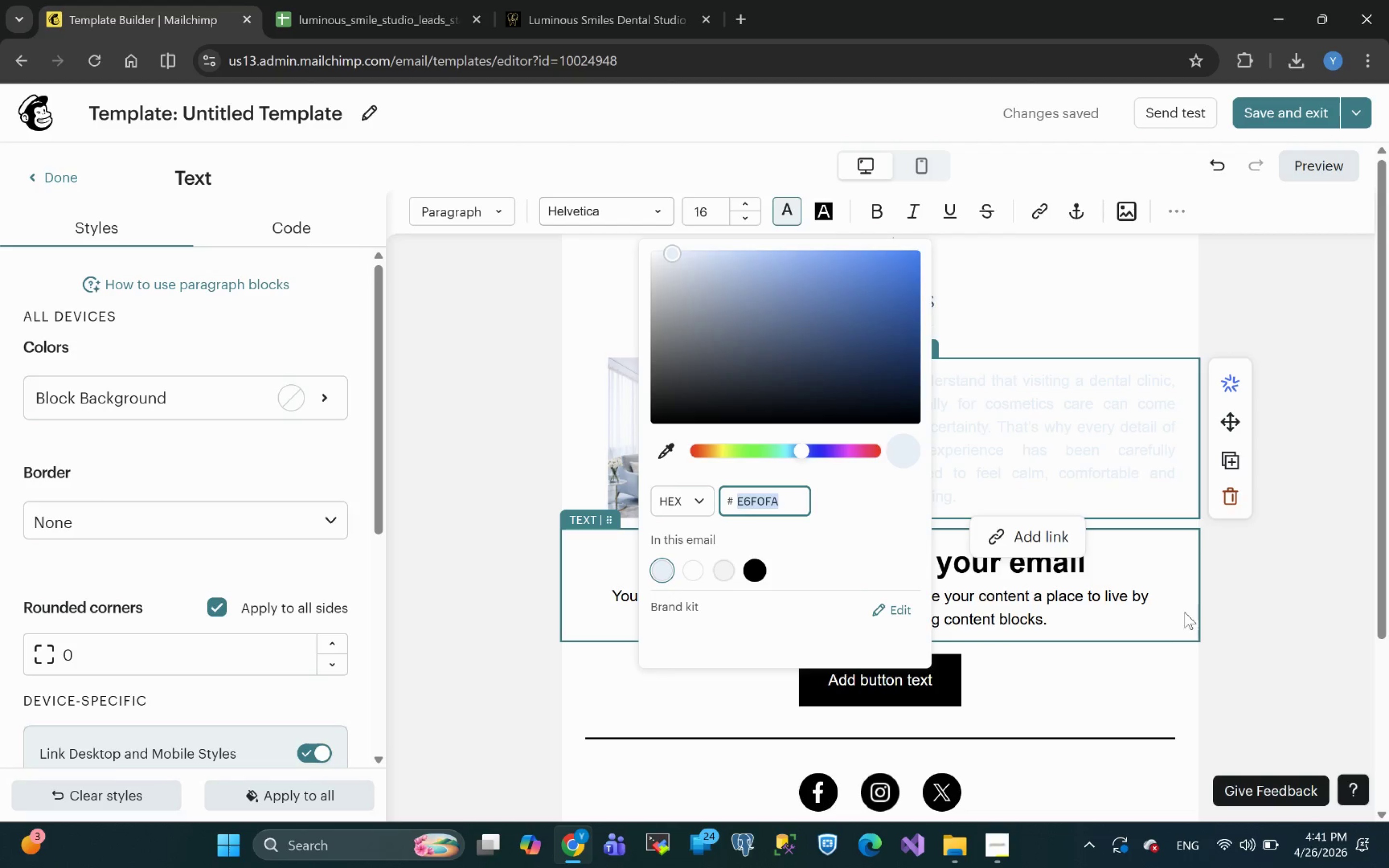 
left_click([1286, 604])
 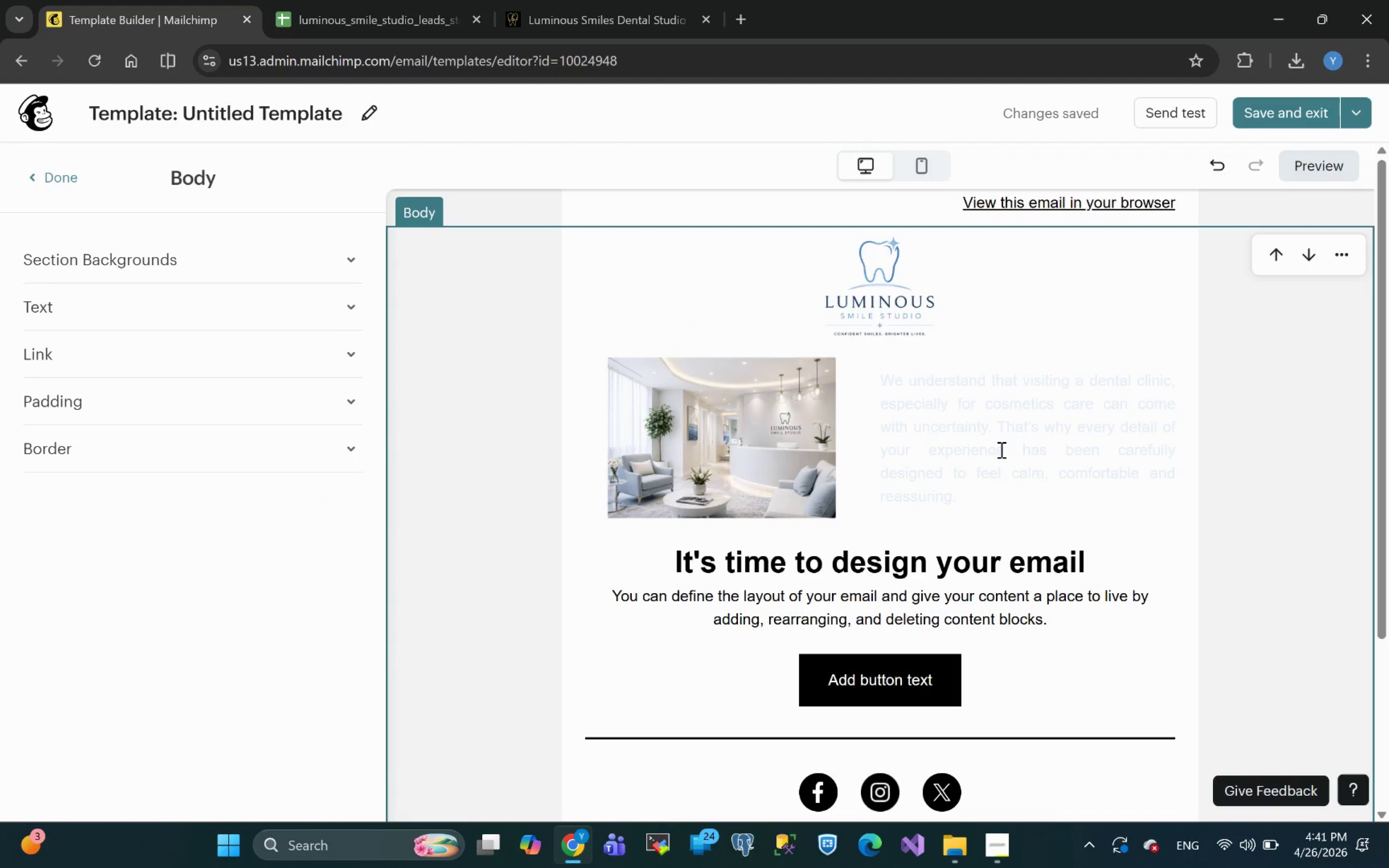 
left_click([1000, 449])
 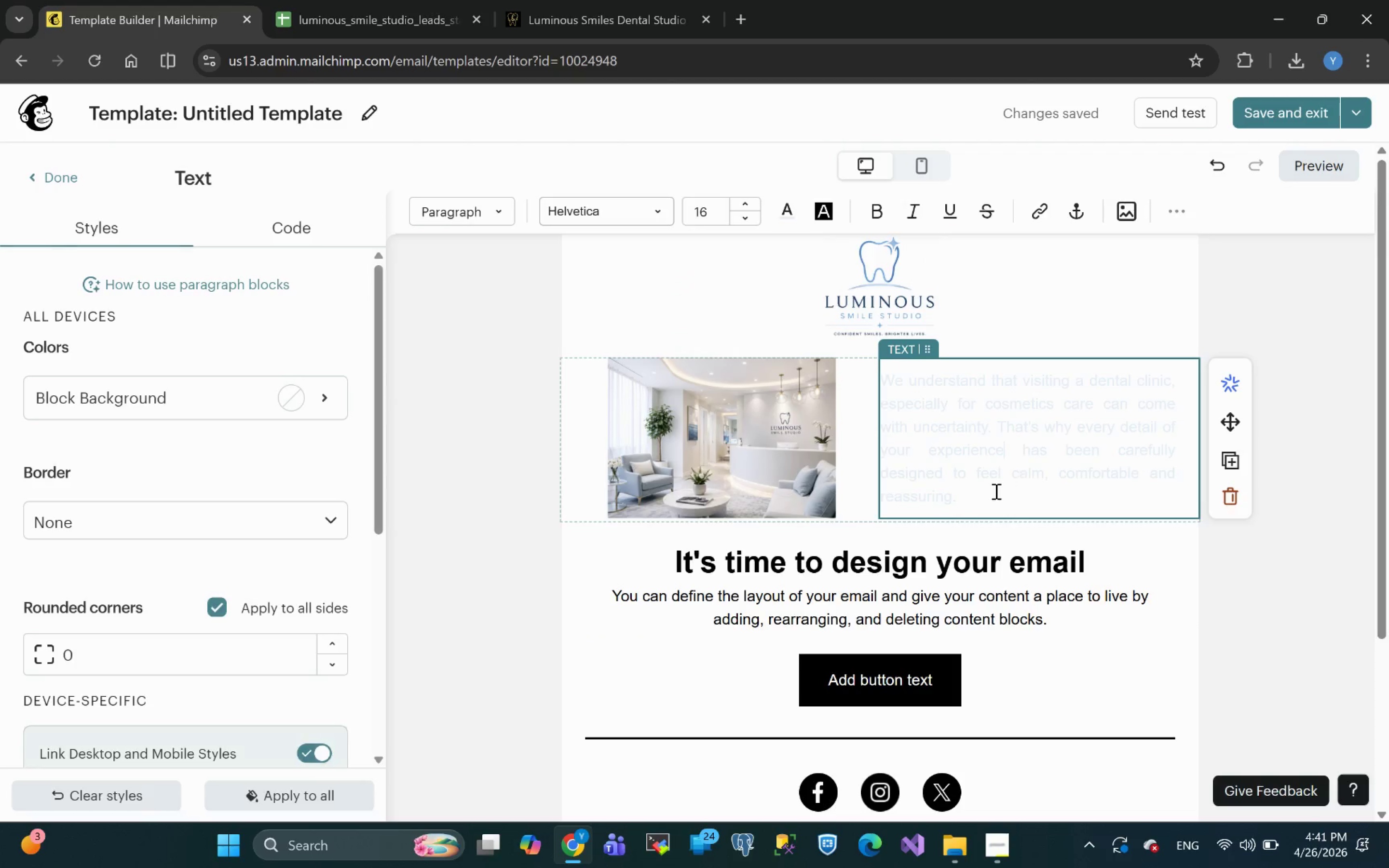 
left_click([982, 494])
 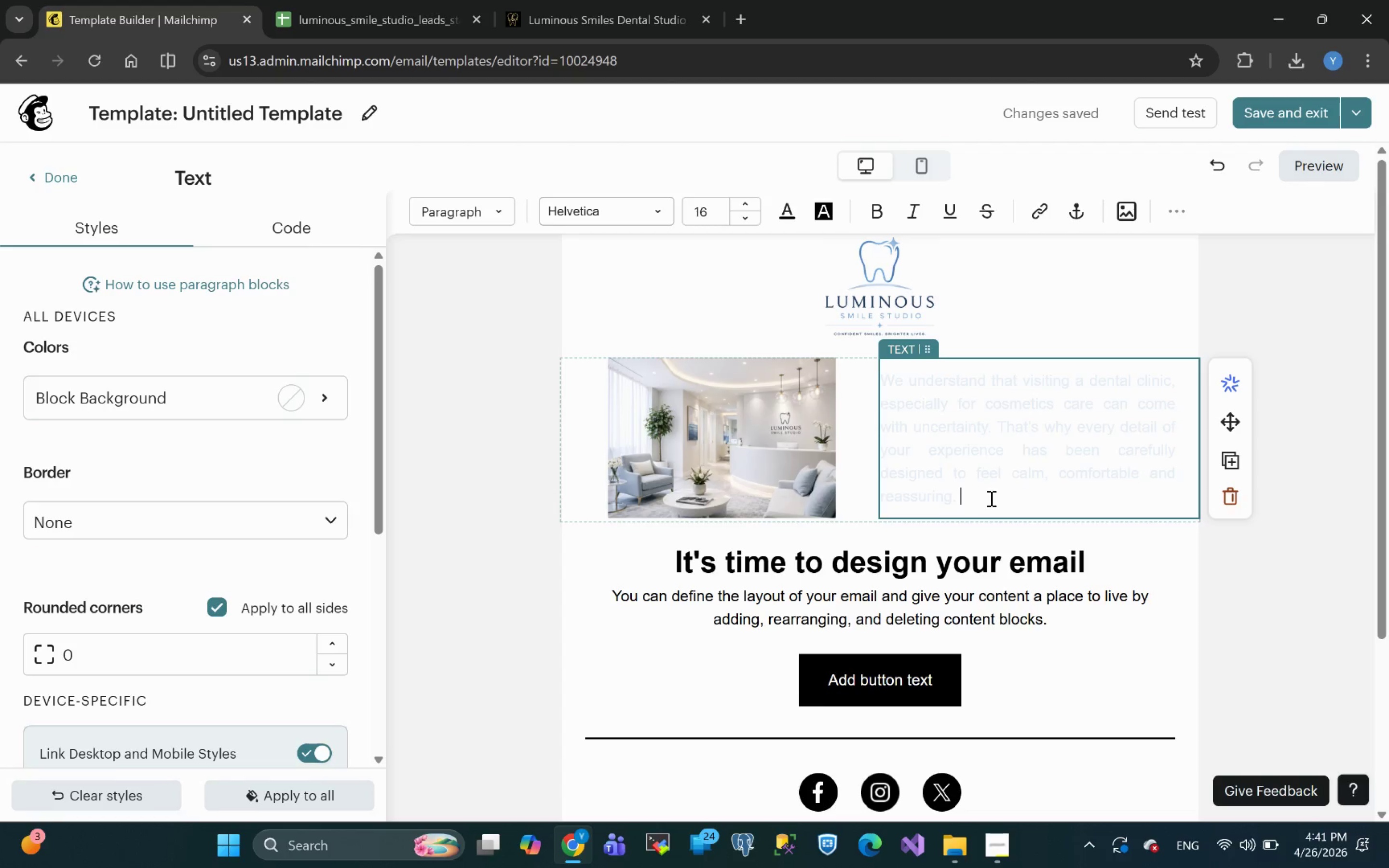 
left_click([1227, 592])
 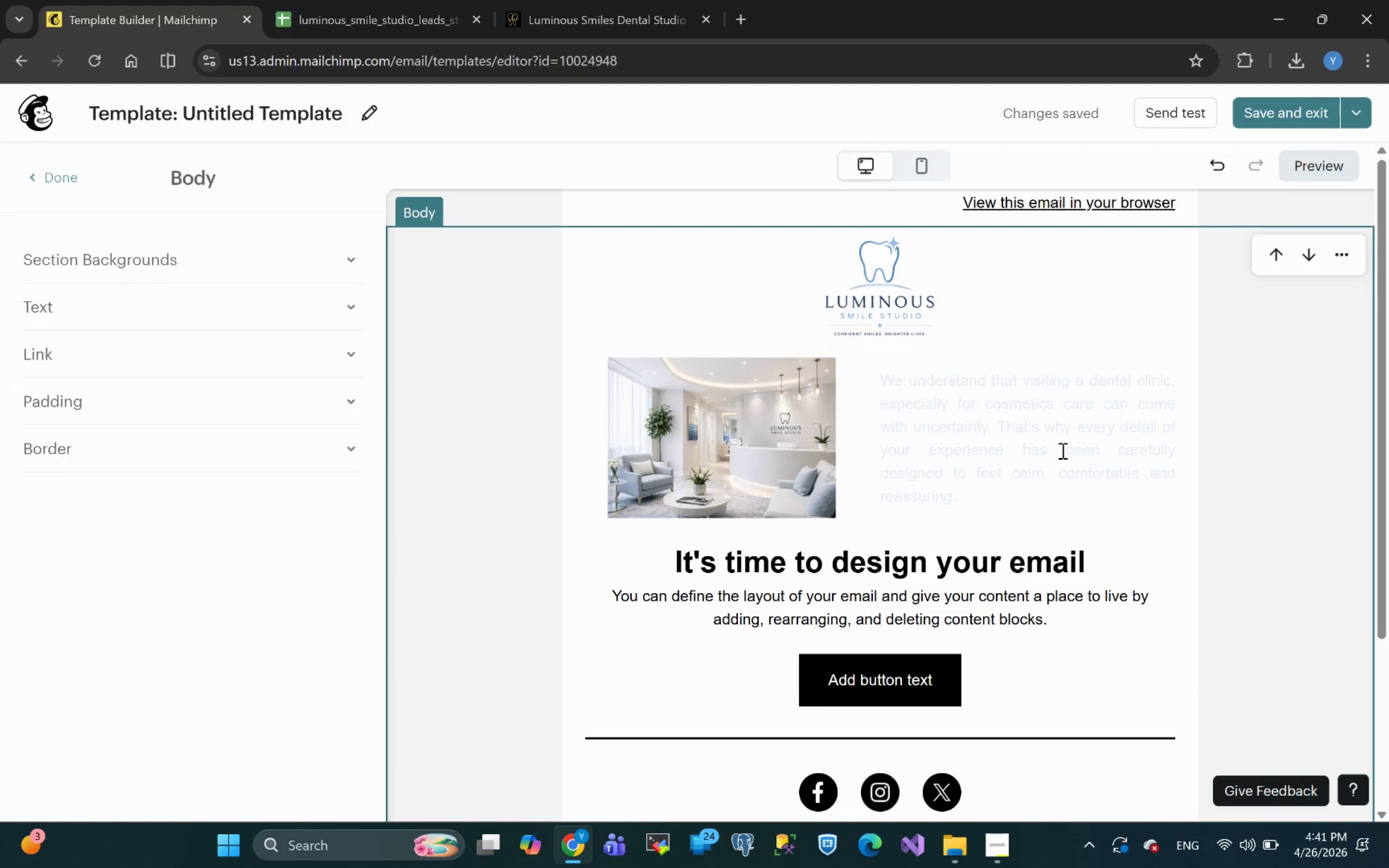 
left_click([1061, 450])
 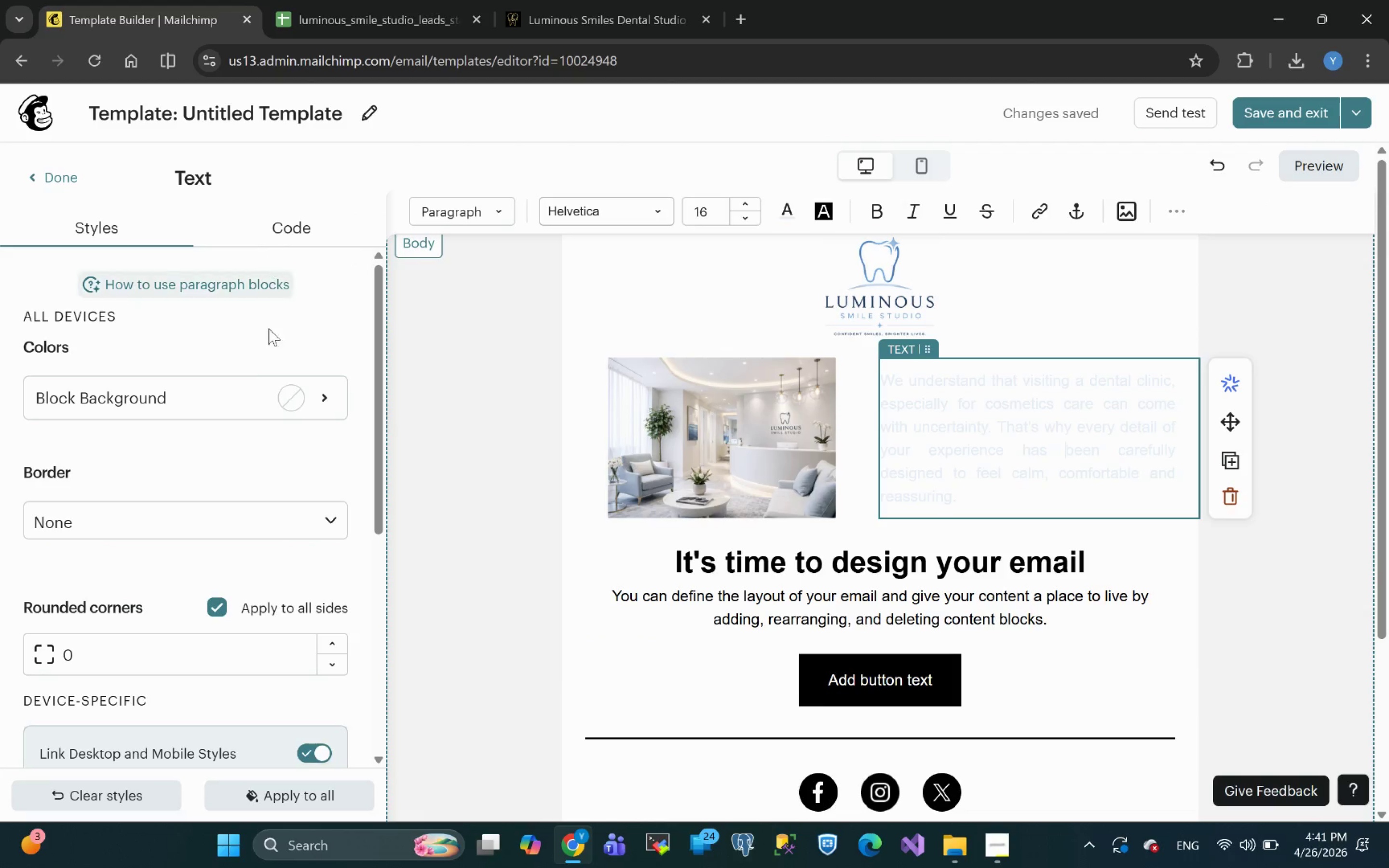 
left_click([209, 392])
 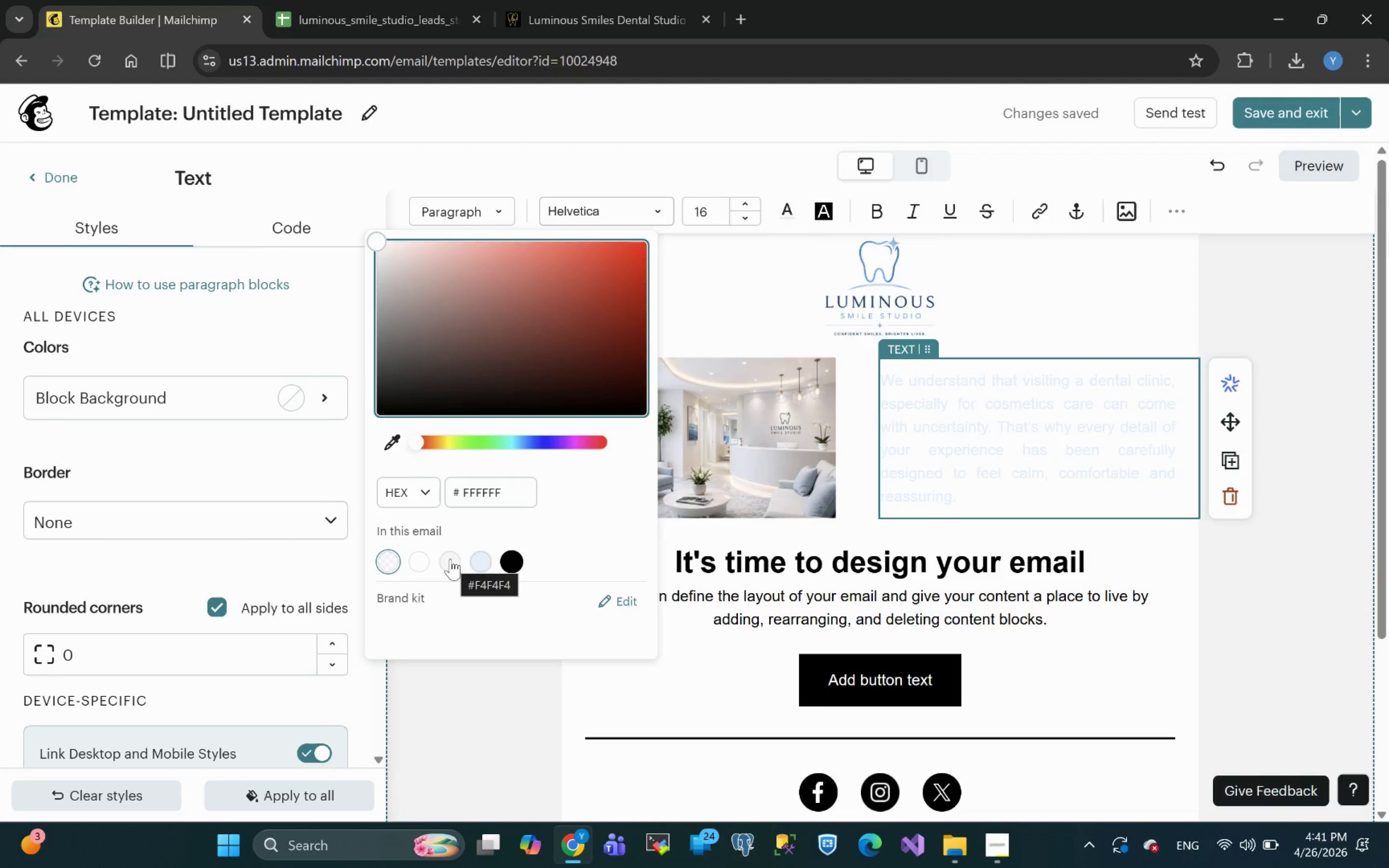 
left_click([450, 559])
 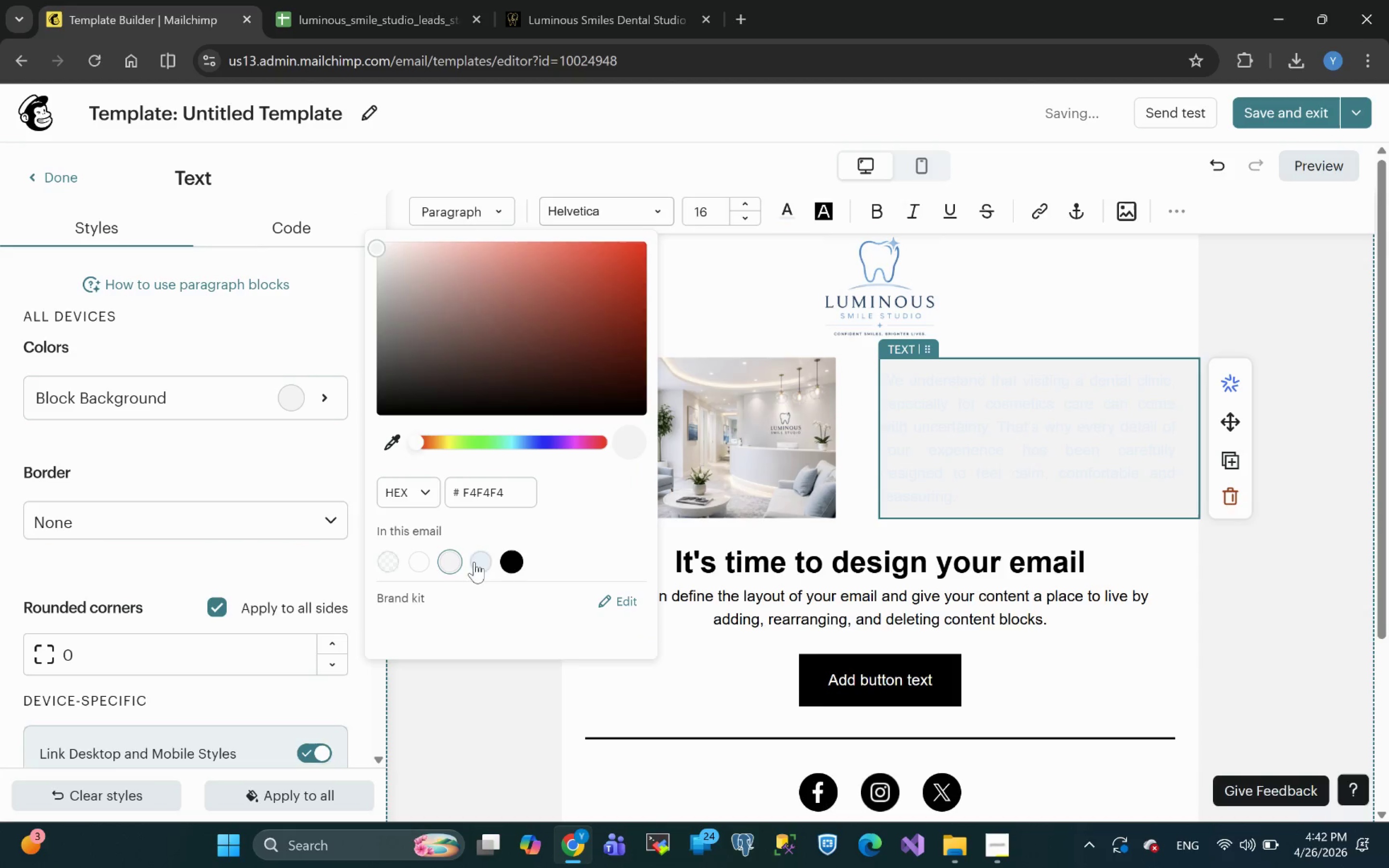 
left_click([509, 569])
 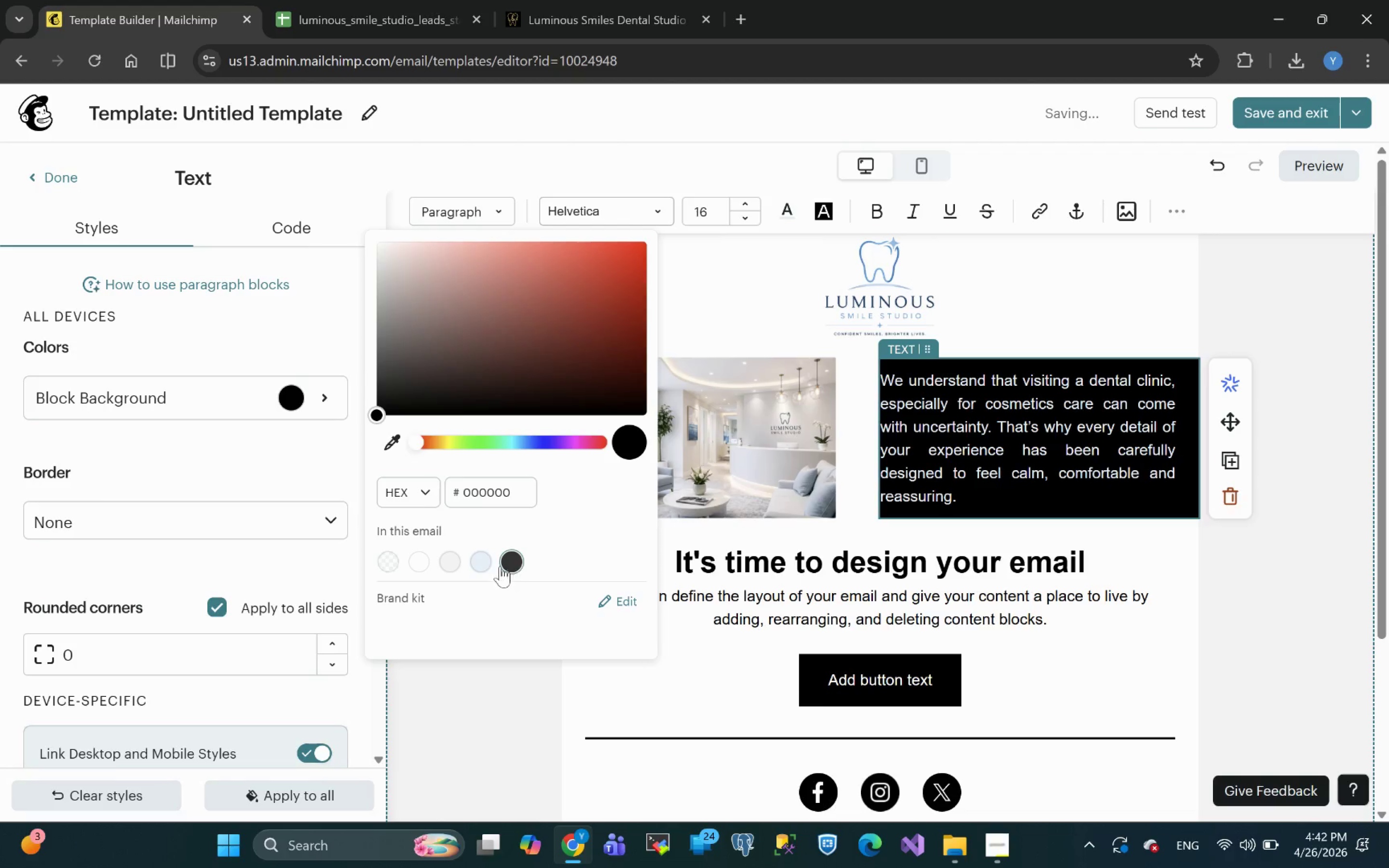 
left_click([483, 567])
 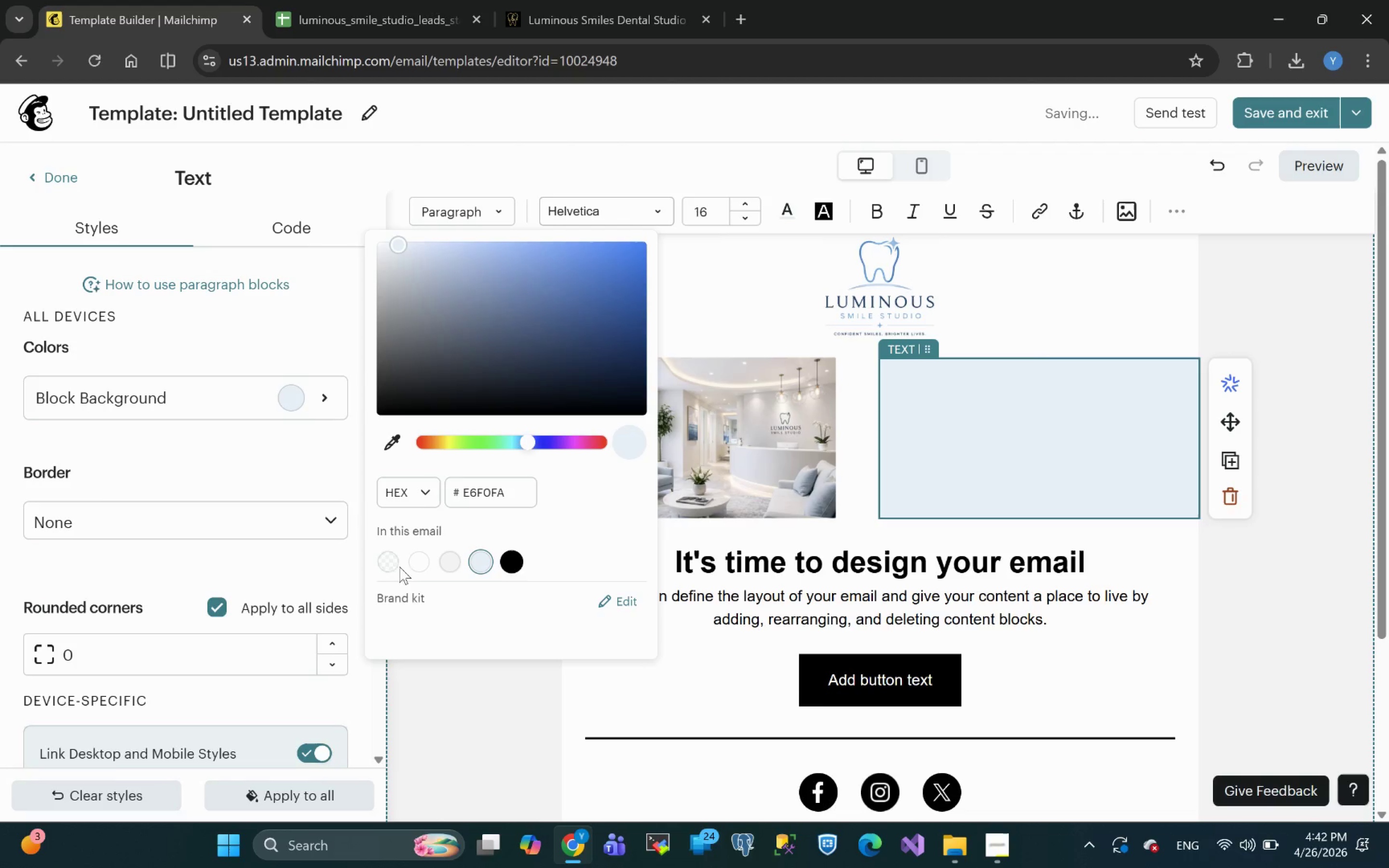 
left_click([392, 567])
 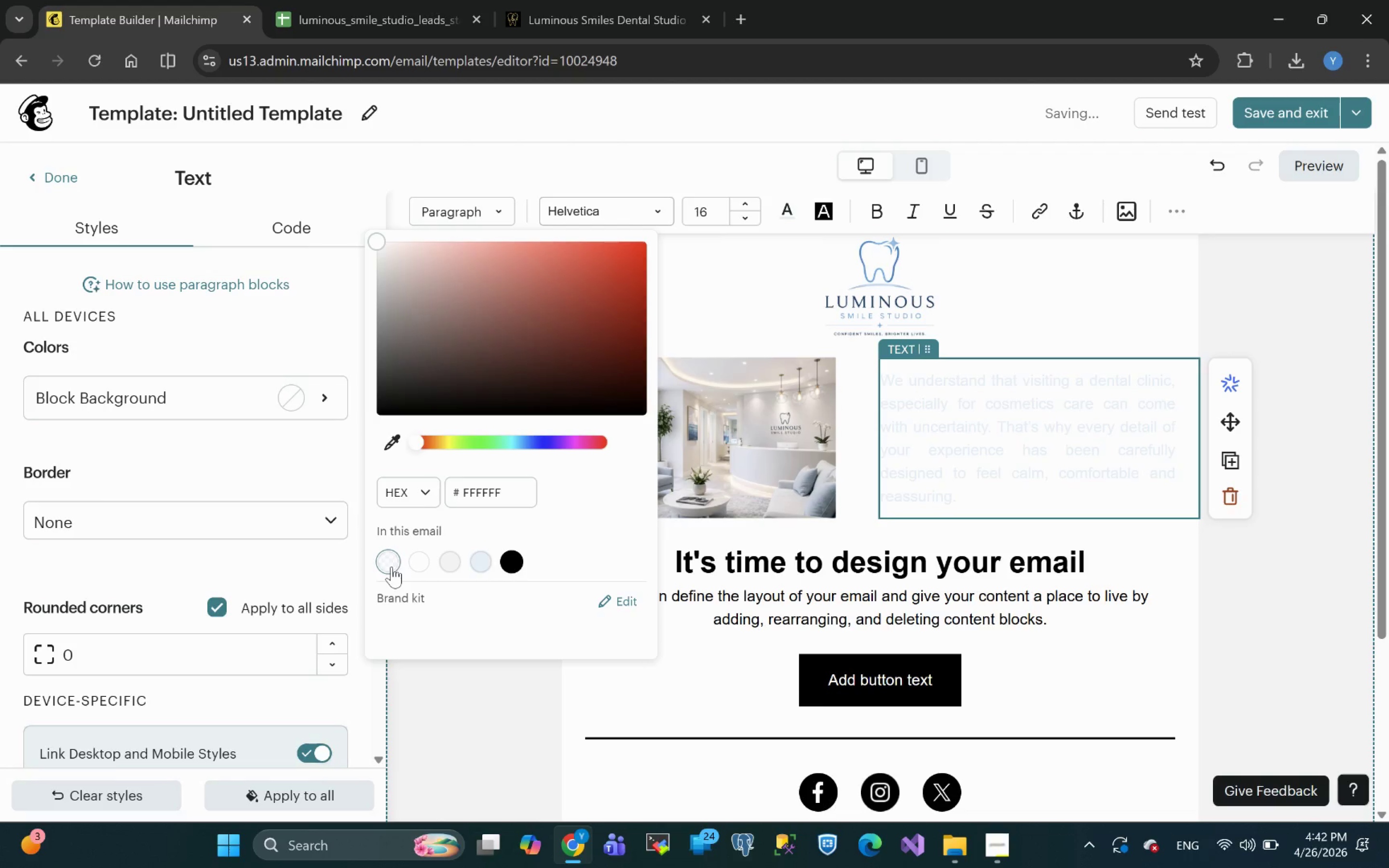 
wait(8.31)
 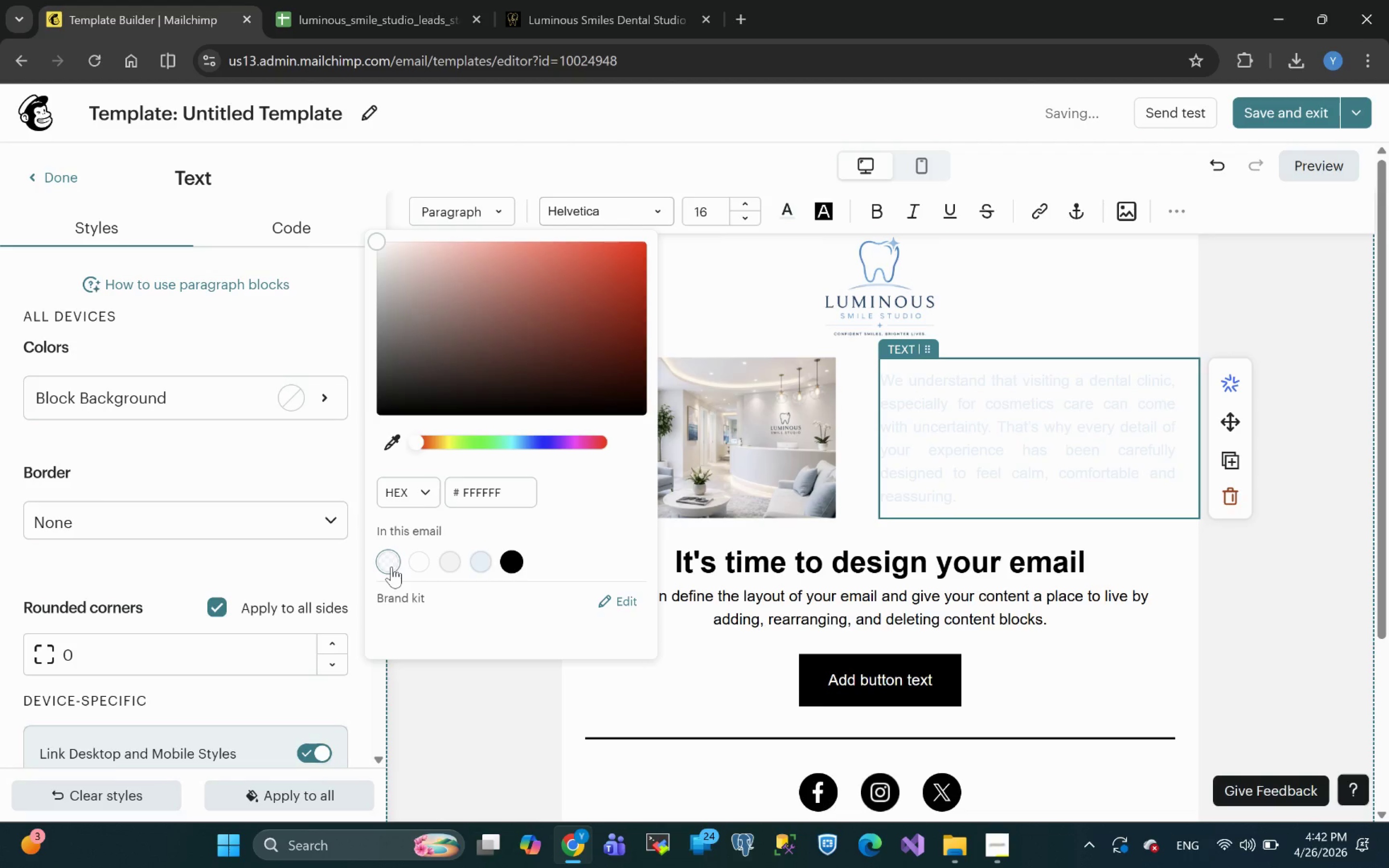 
left_click_drag(start_coordinate=[505, 493], to_coordinate=[415, 487])
 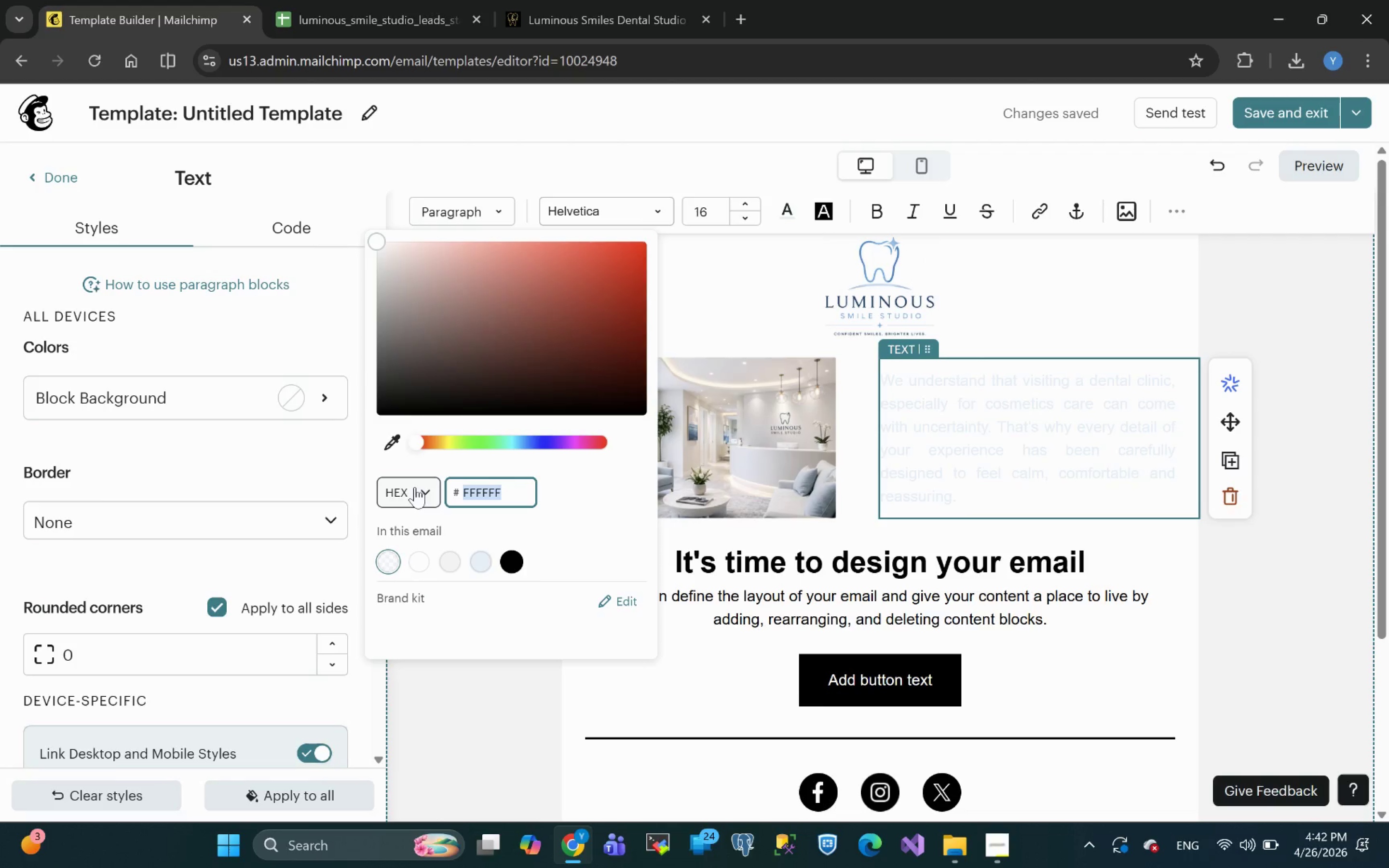 
key(Control+V)
 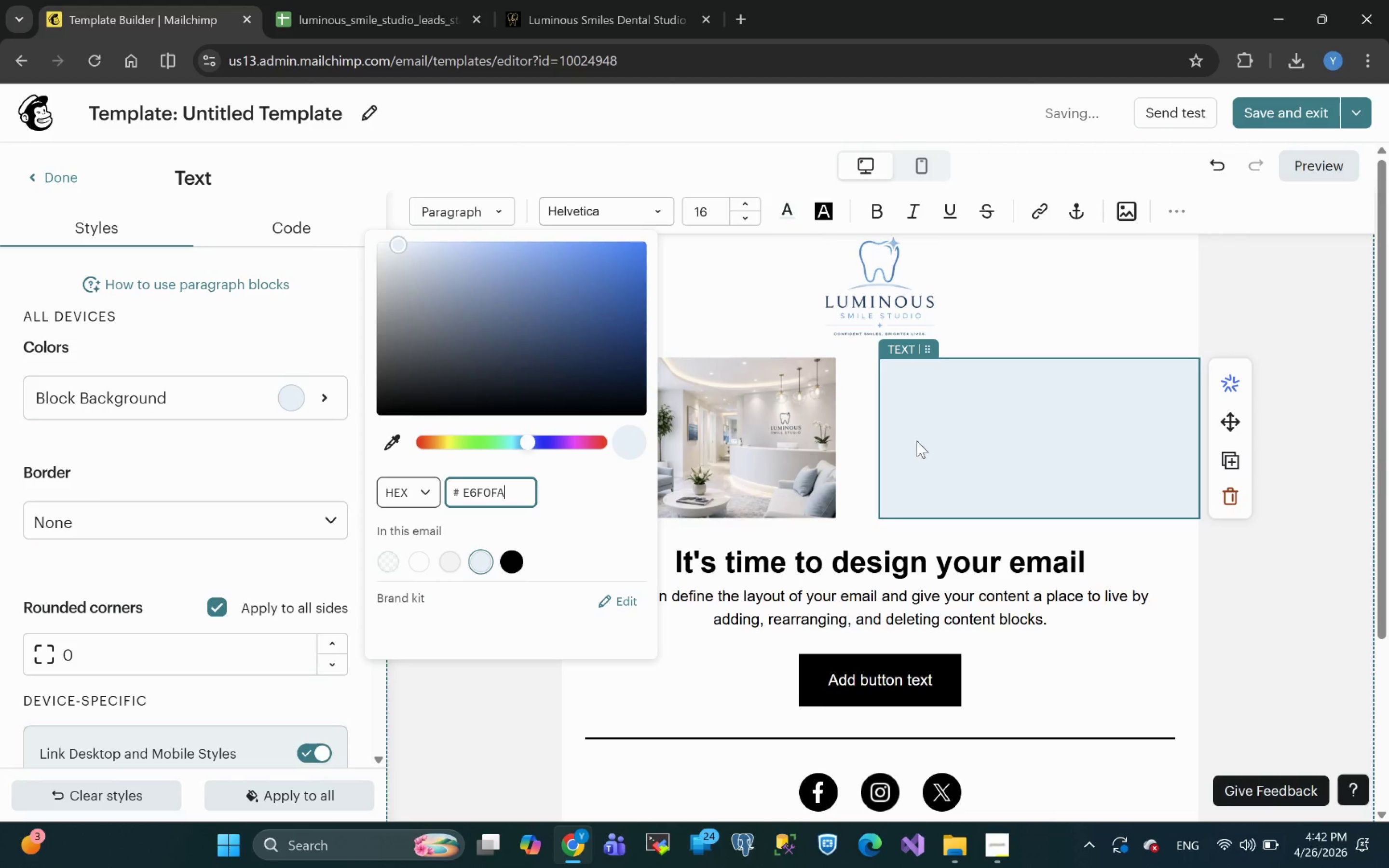 
left_click([1033, 449])
 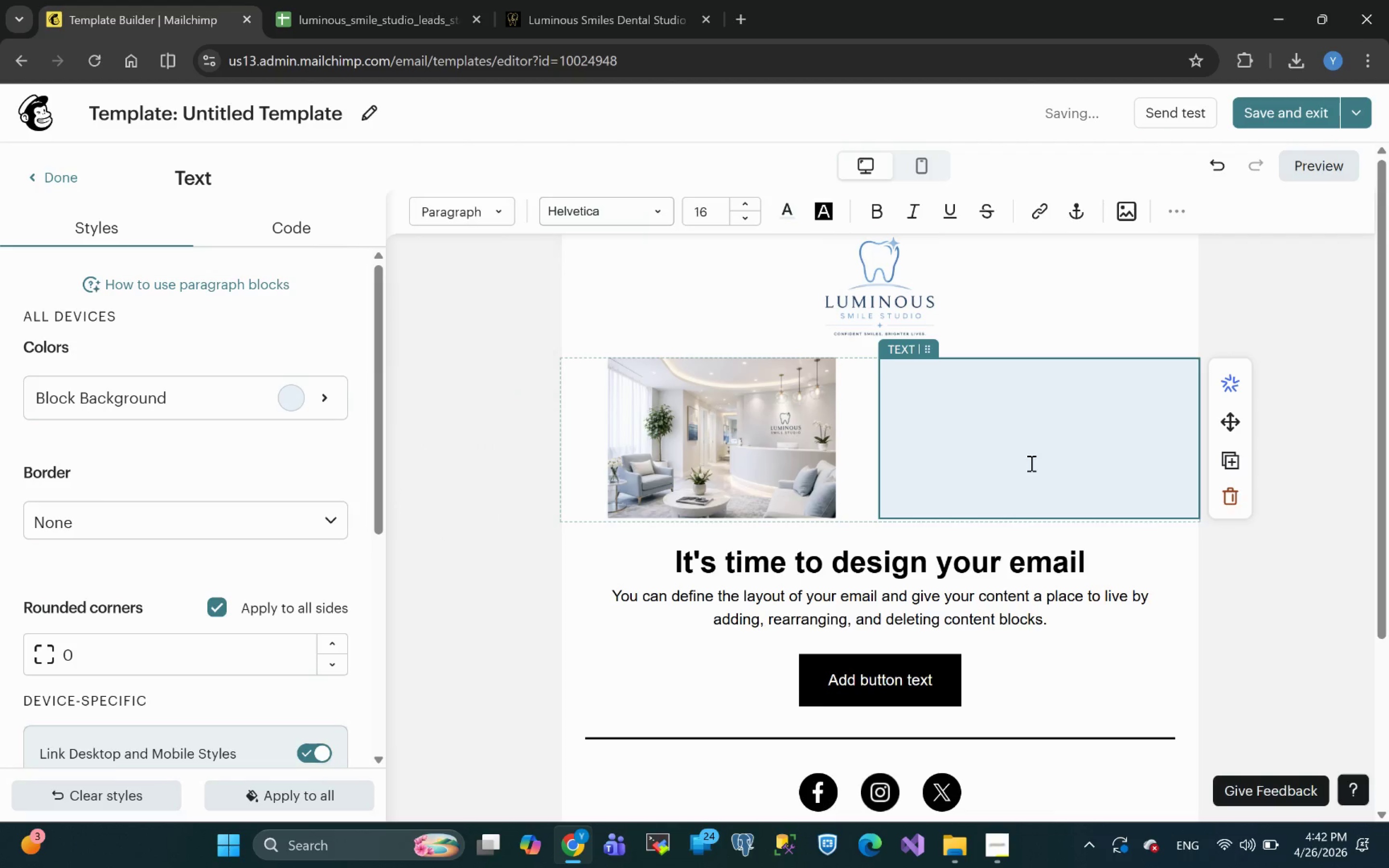 
double_click([1030, 463])
 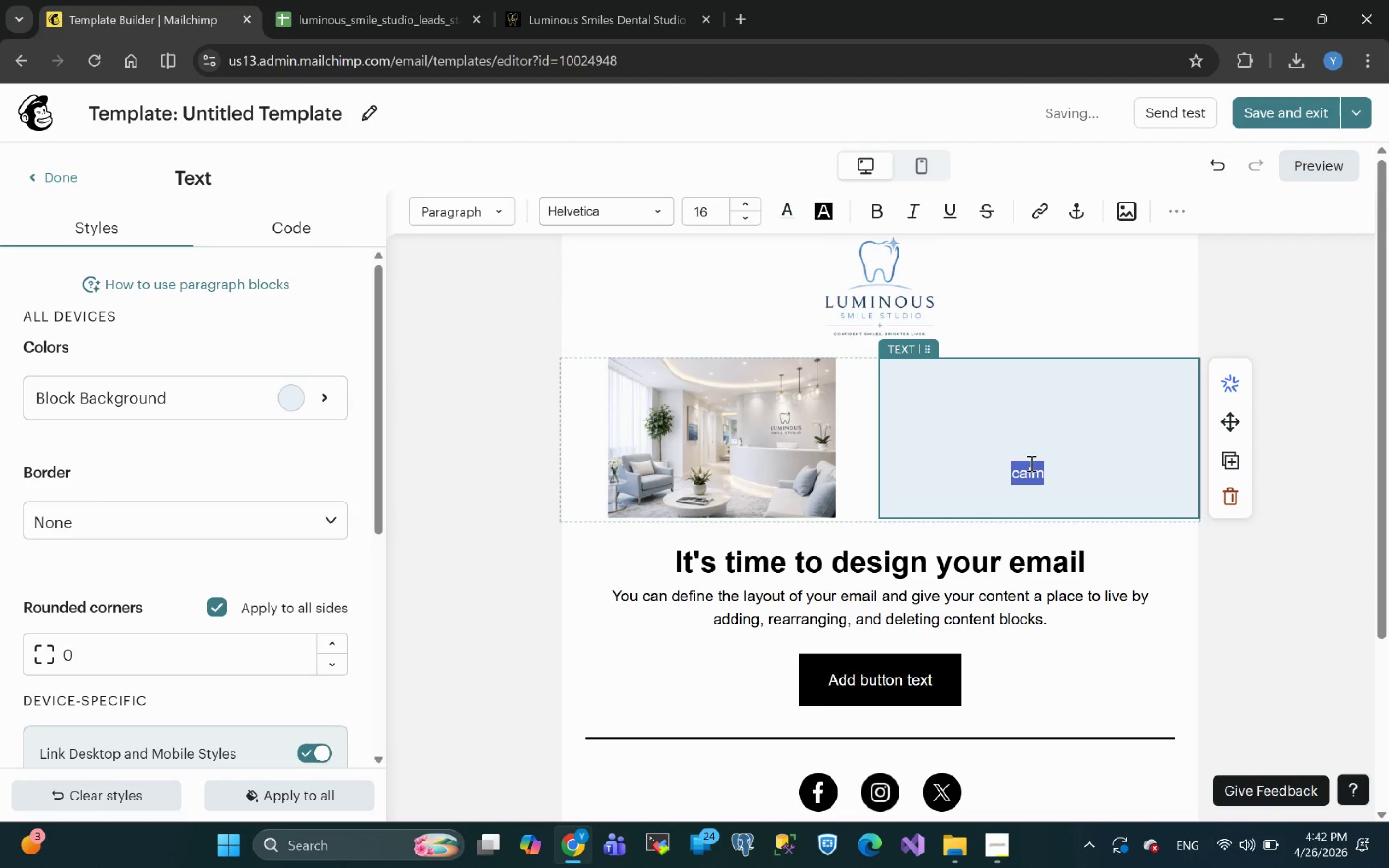 
key(Control+A)
 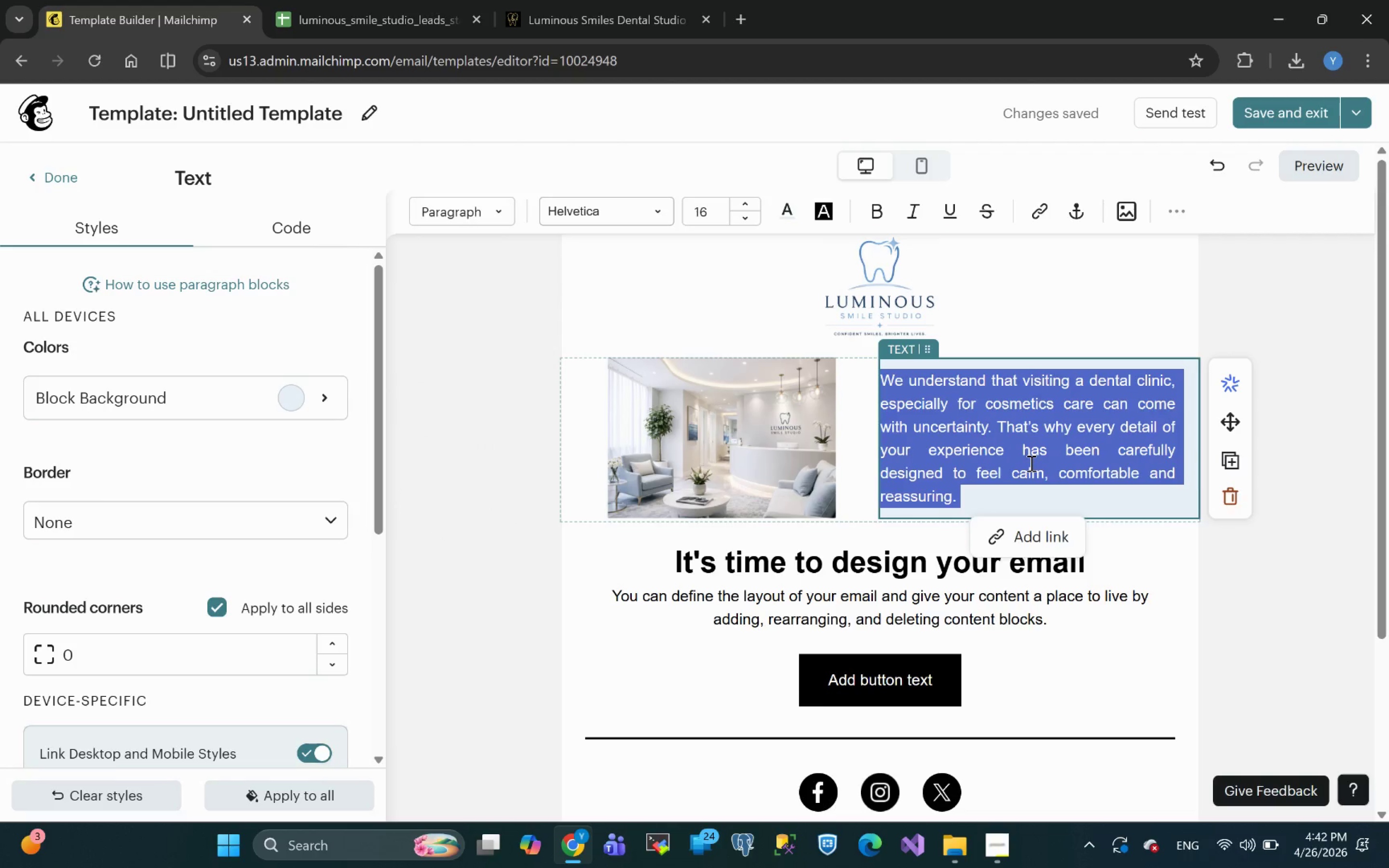 
key(CapsLock)
 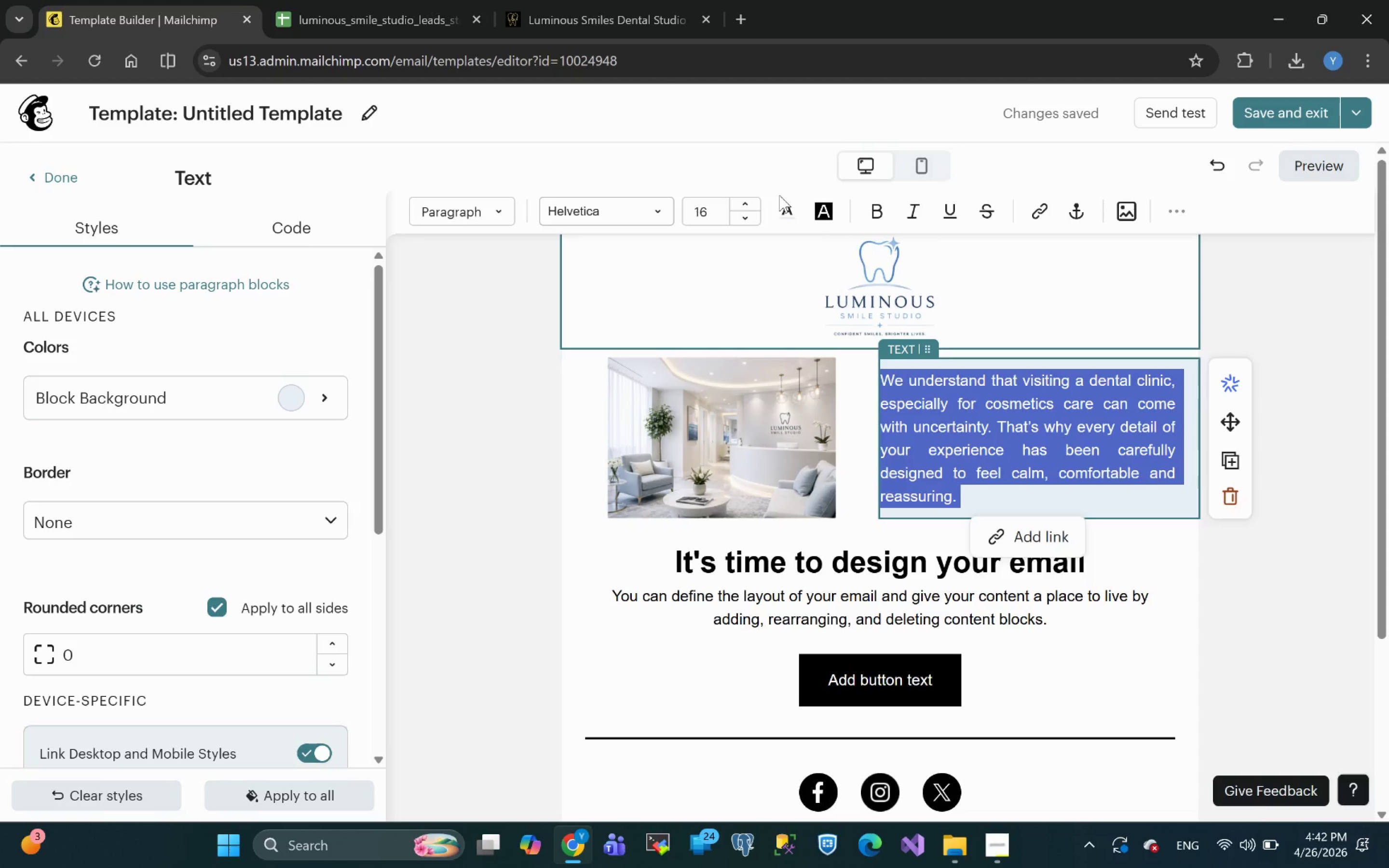 
left_click([786, 207])
 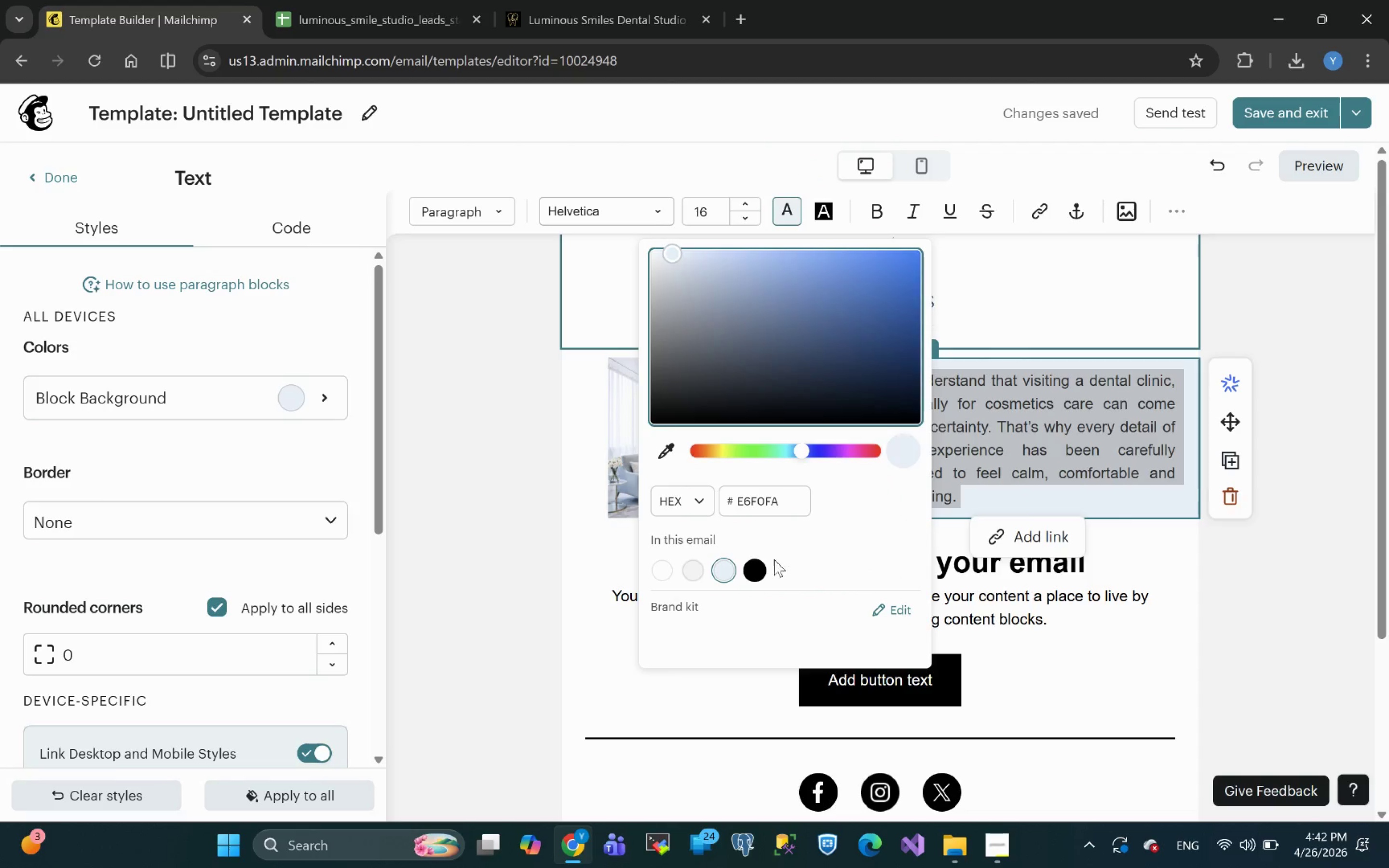 
left_click([755, 577])
 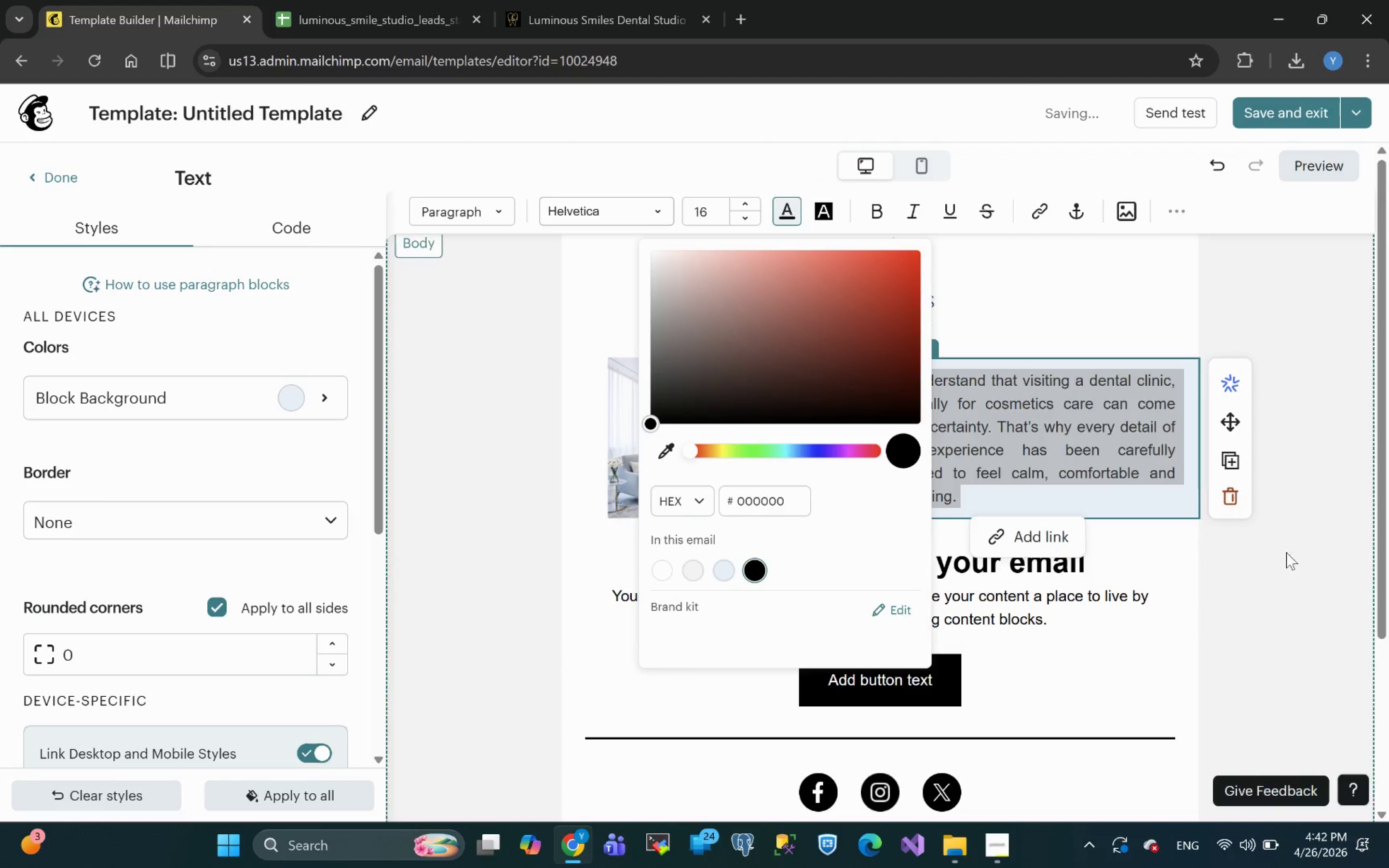 
left_click([1282, 608])
 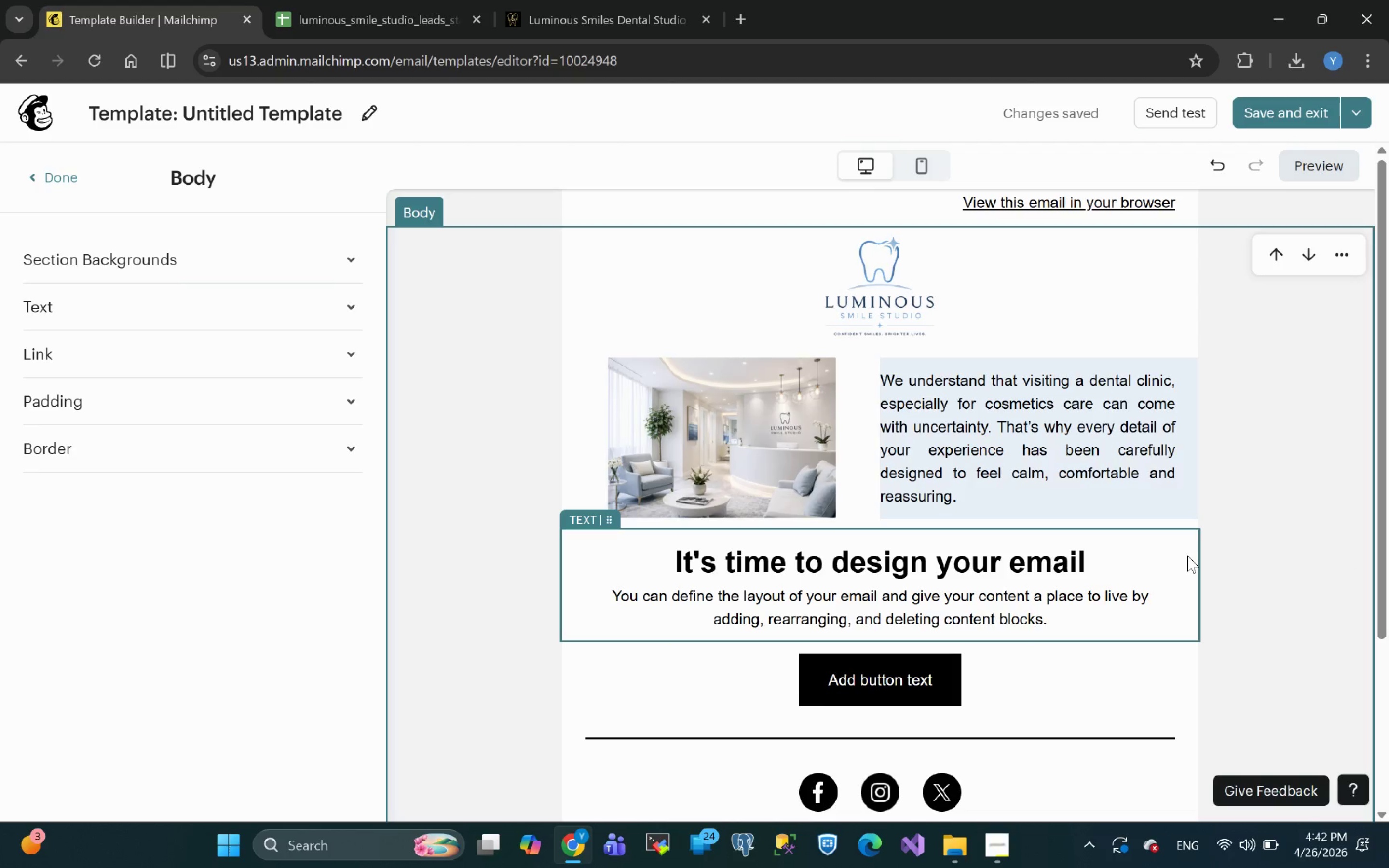 
wait(11.94)
 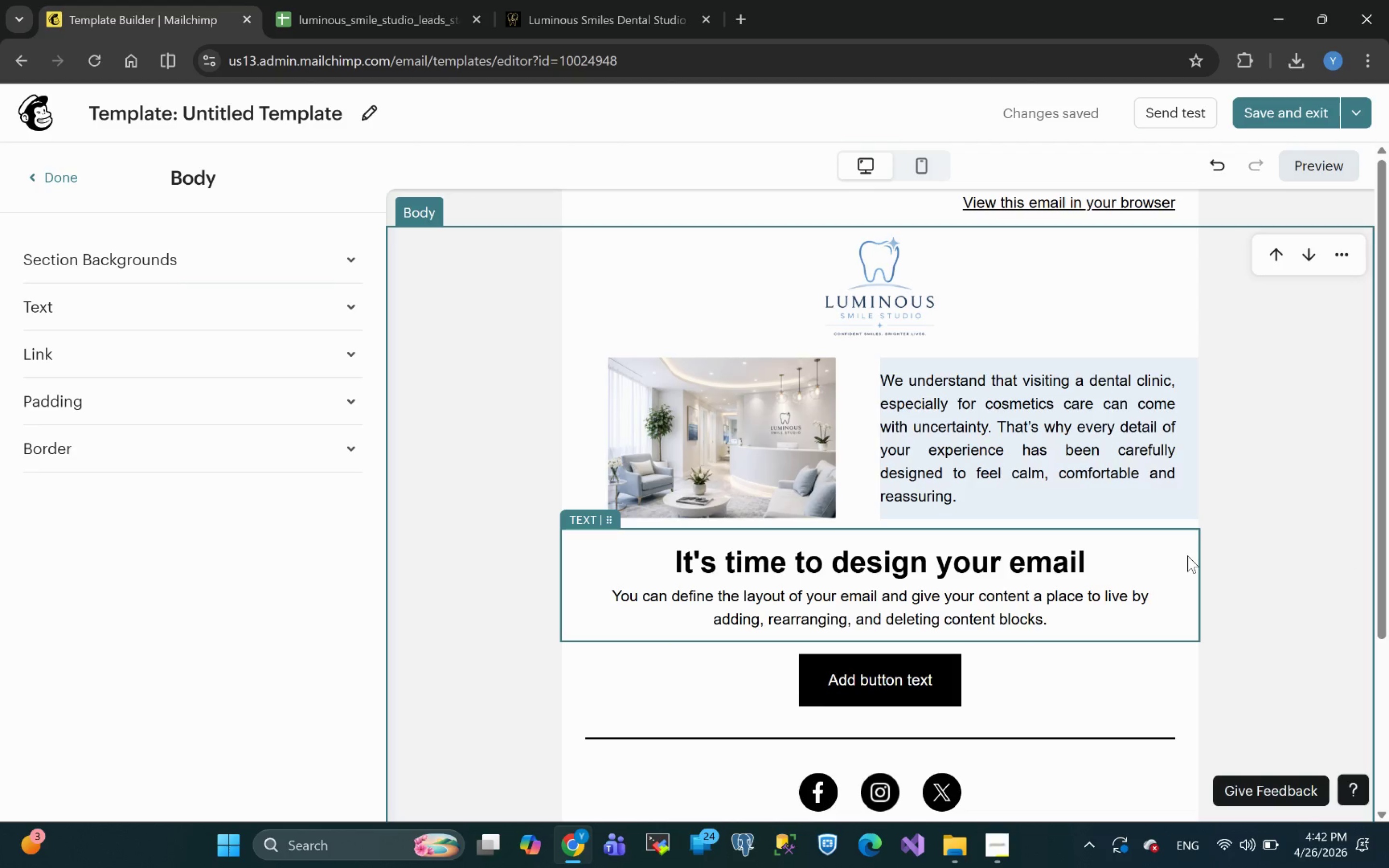 
left_click([727, 456])
 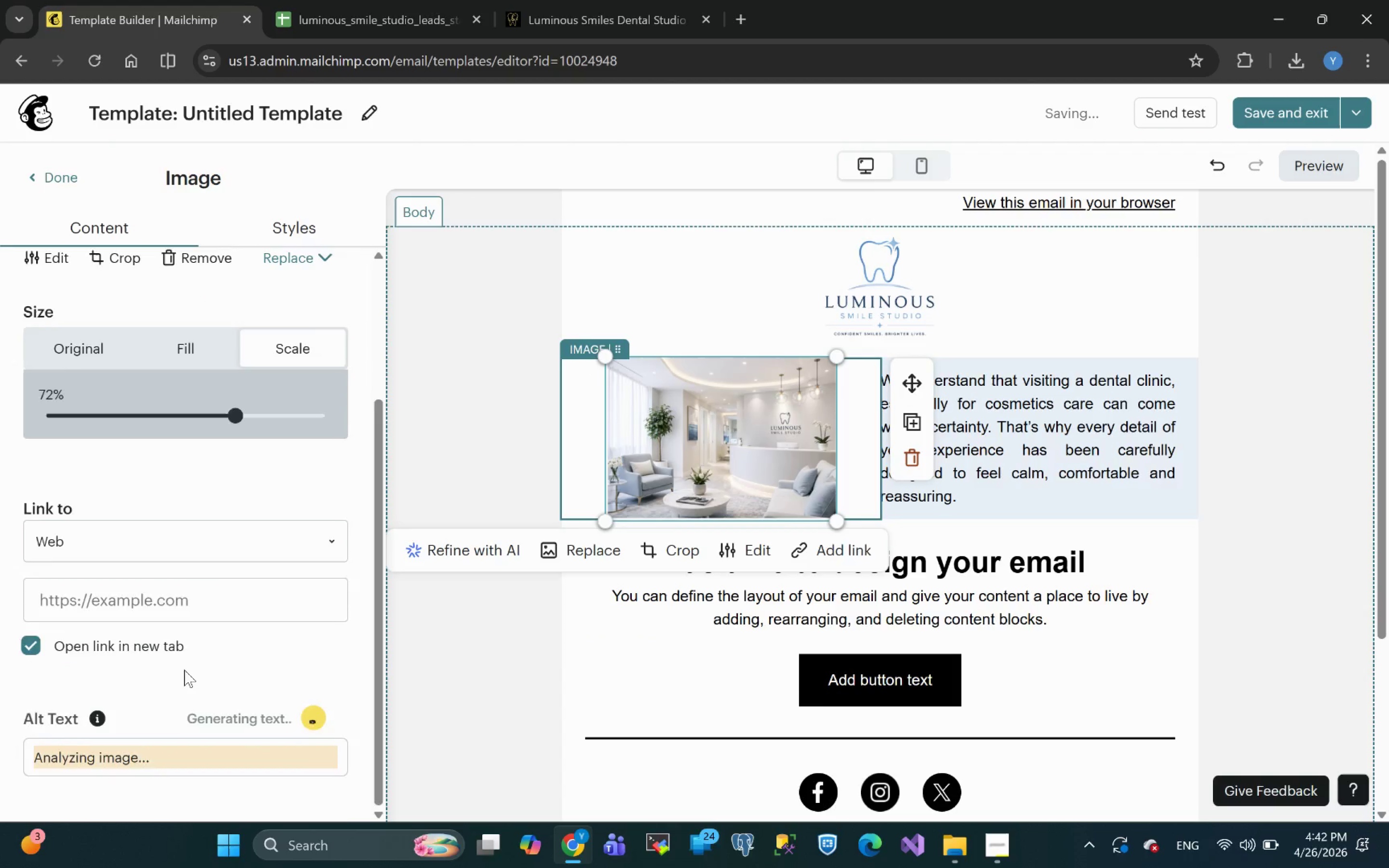 
left_click([295, 228])
 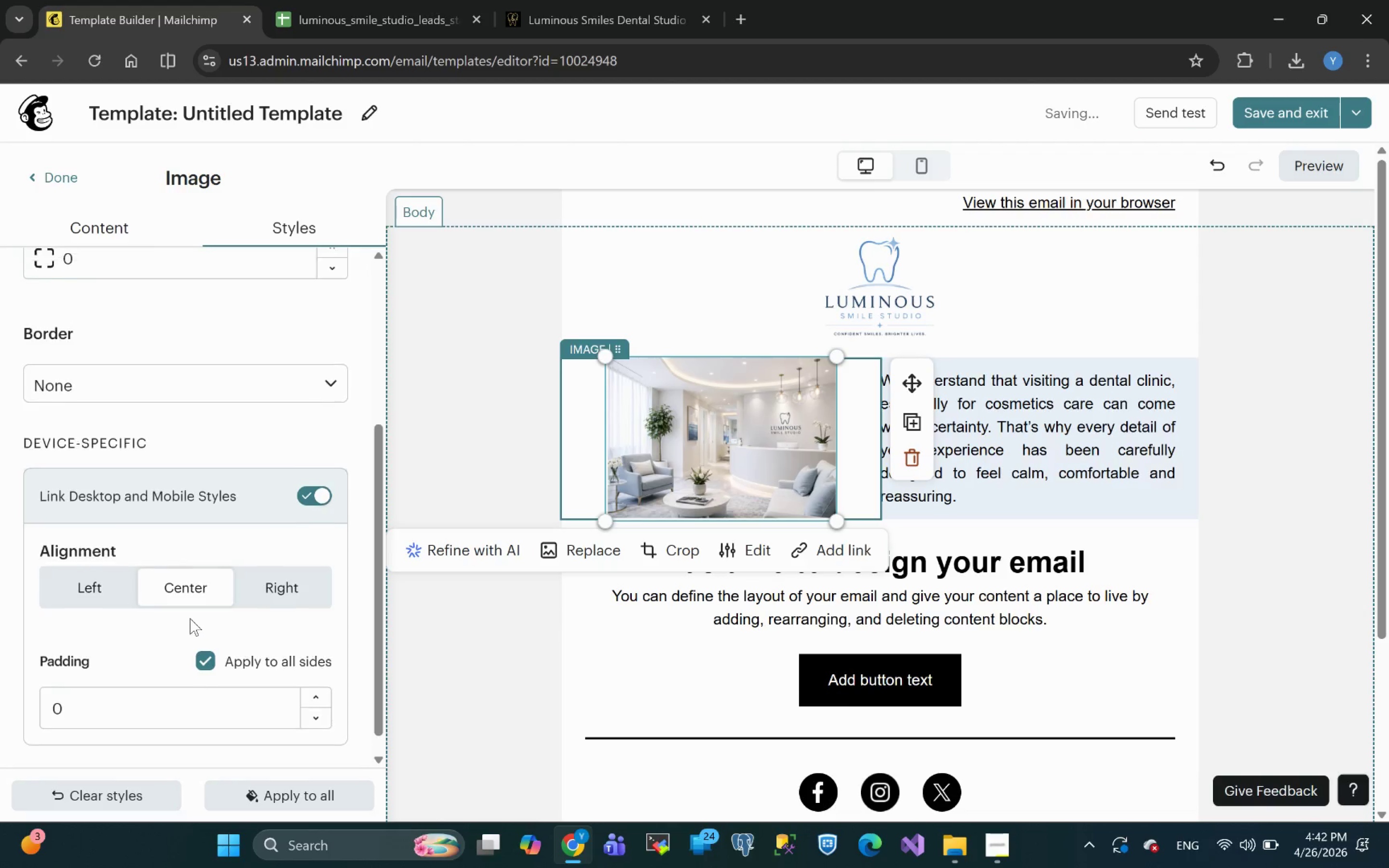 
wait(9.53)
 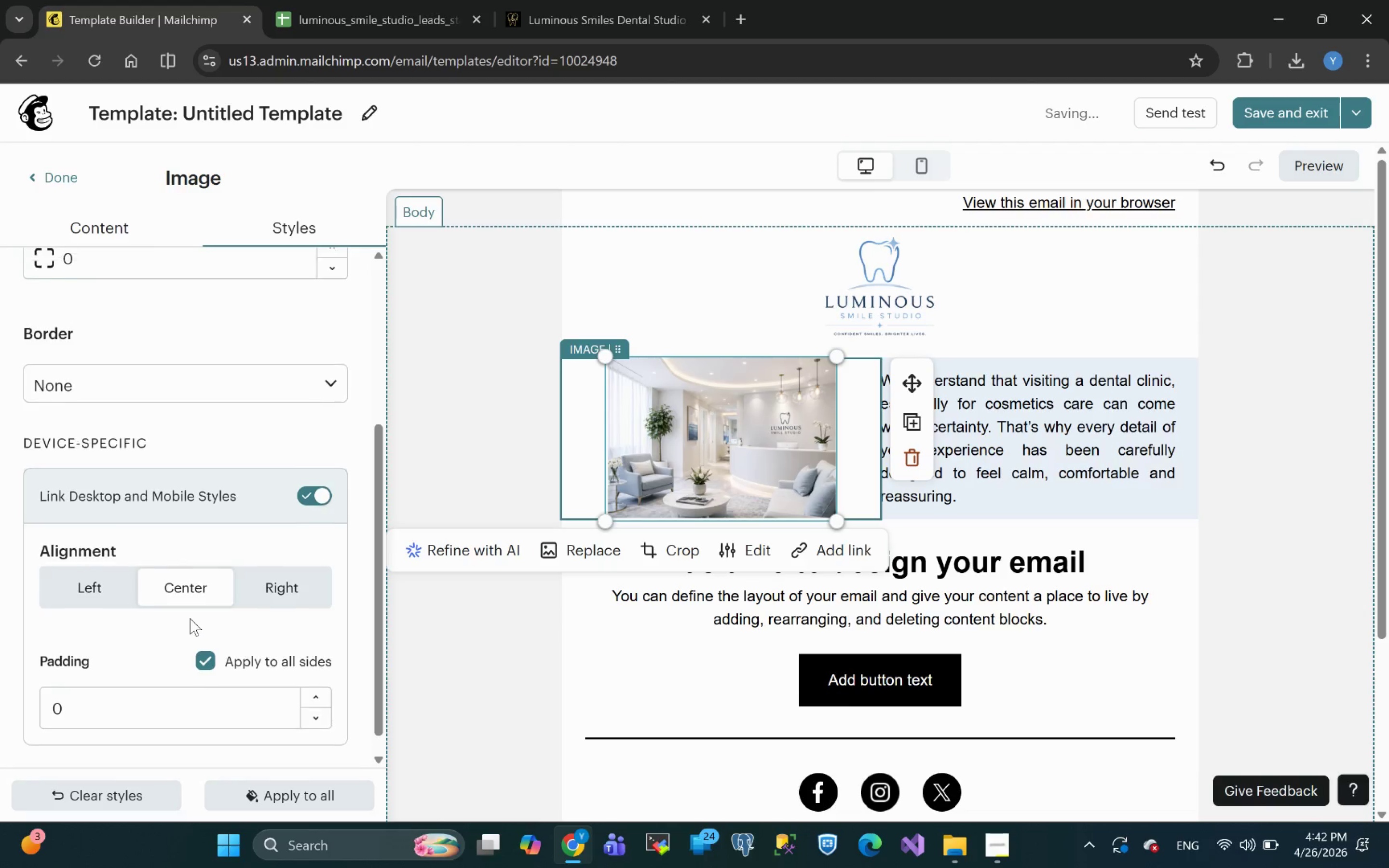 
left_click([567, 428])
 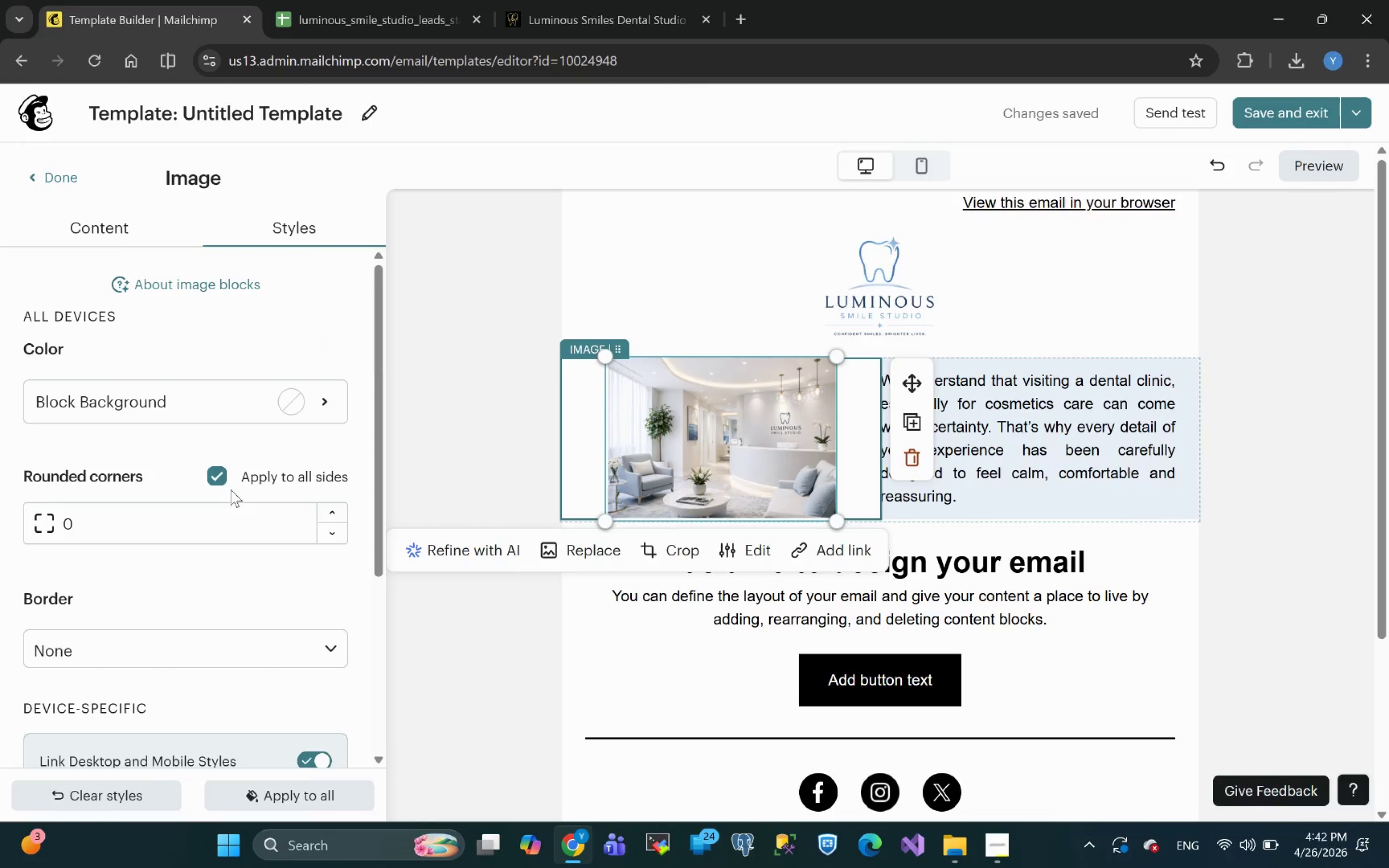 
left_click([220, 394])
 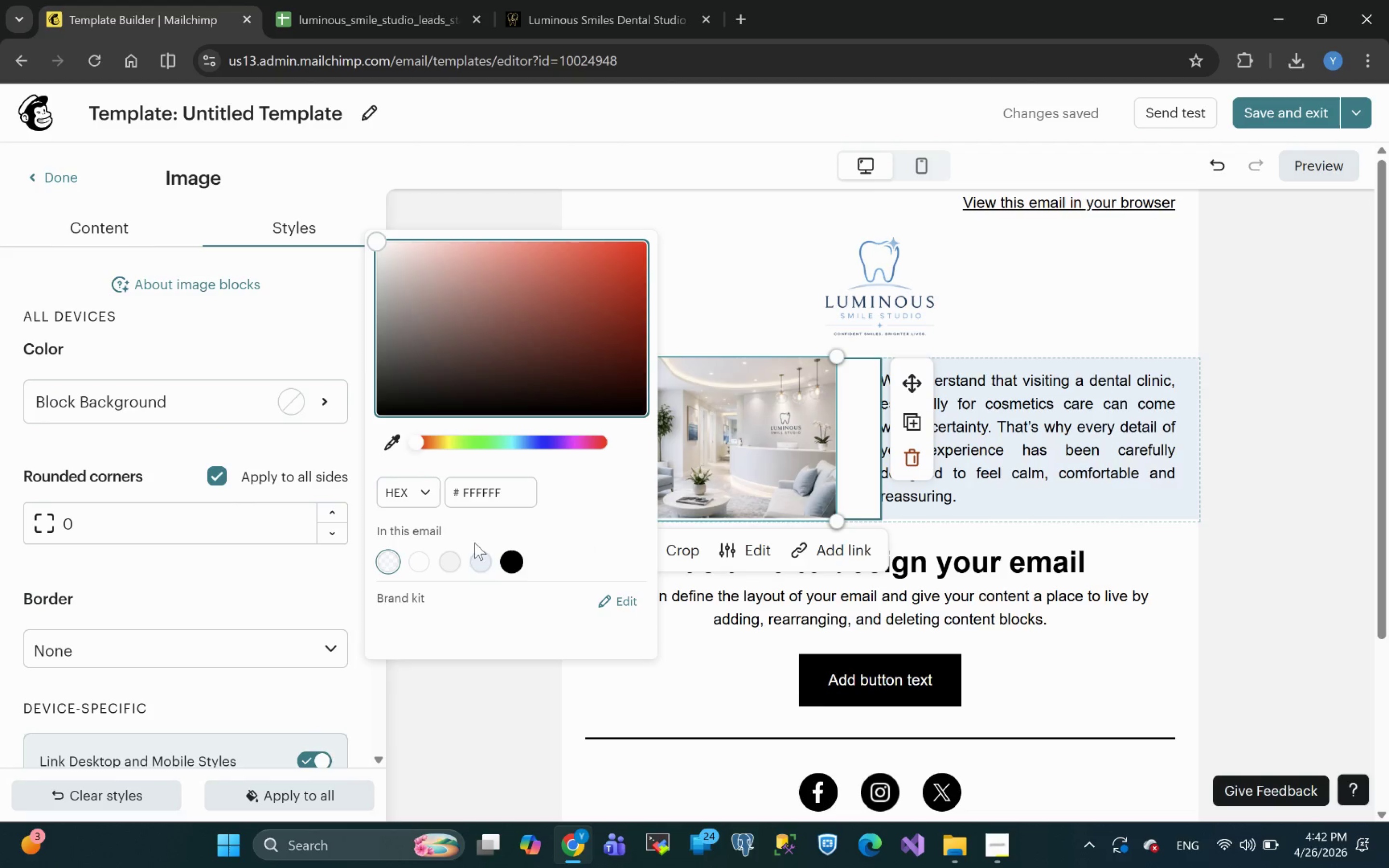 
left_click([476, 563])
 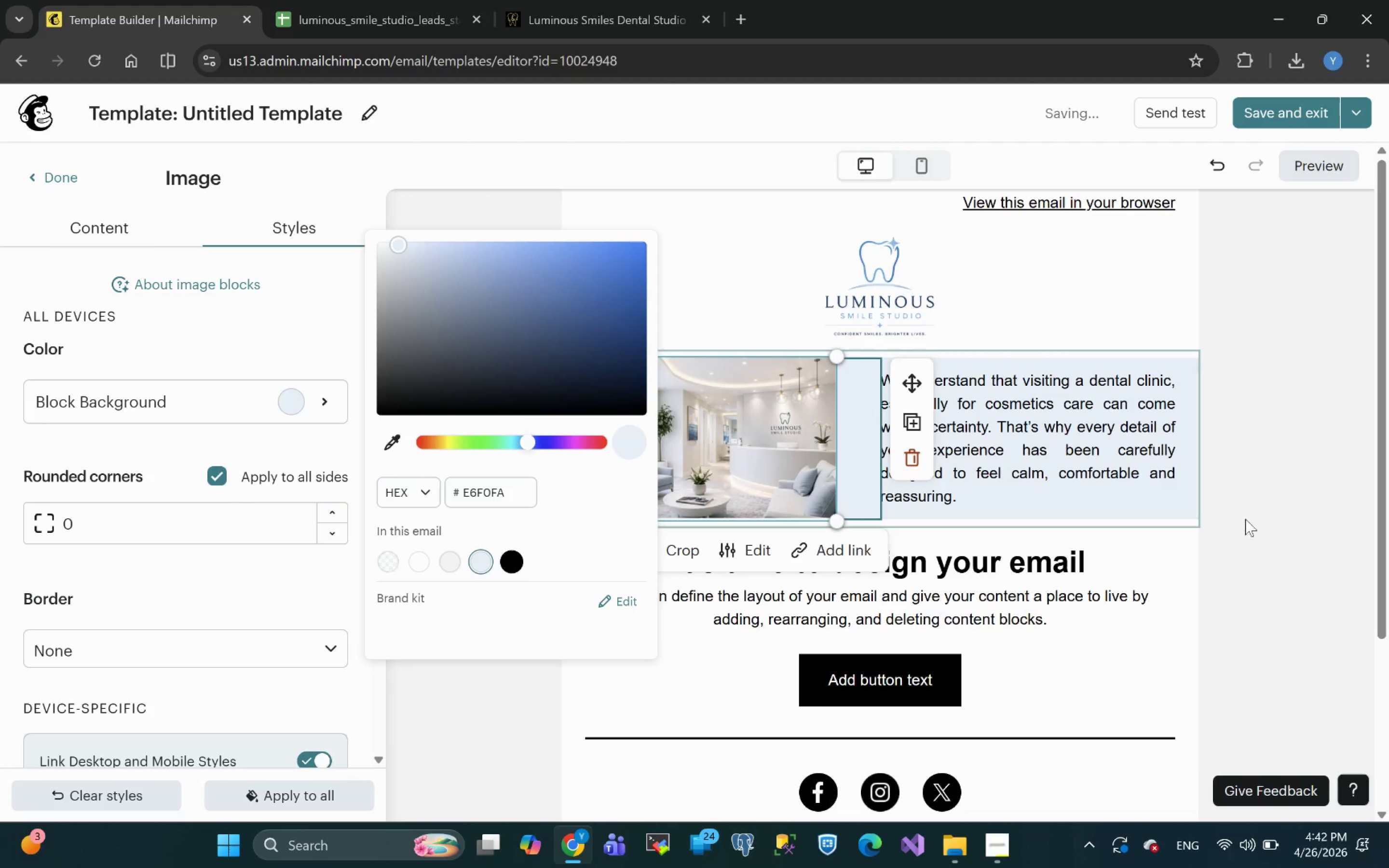 
left_click([1301, 534])
 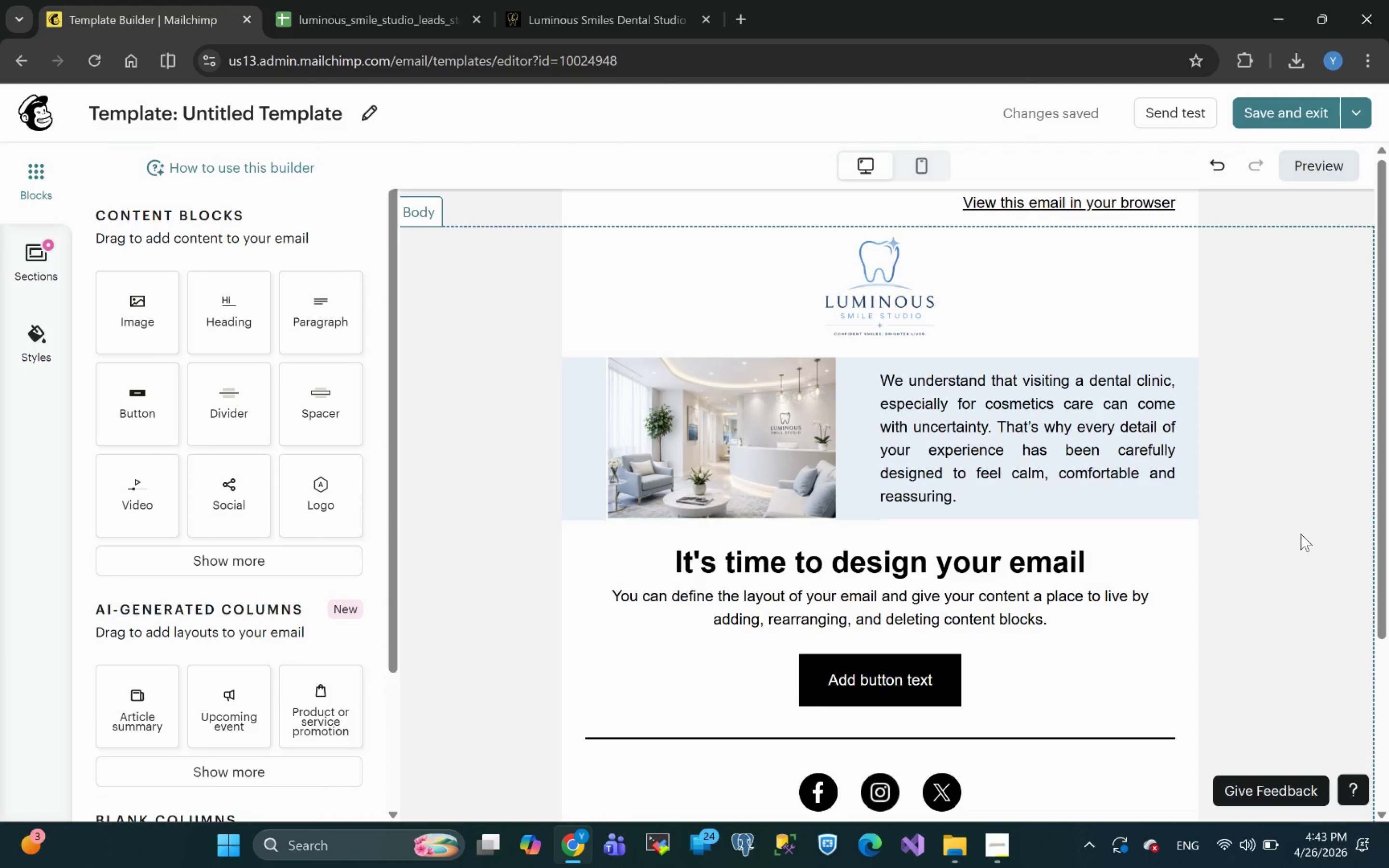 
wait(10.22)
 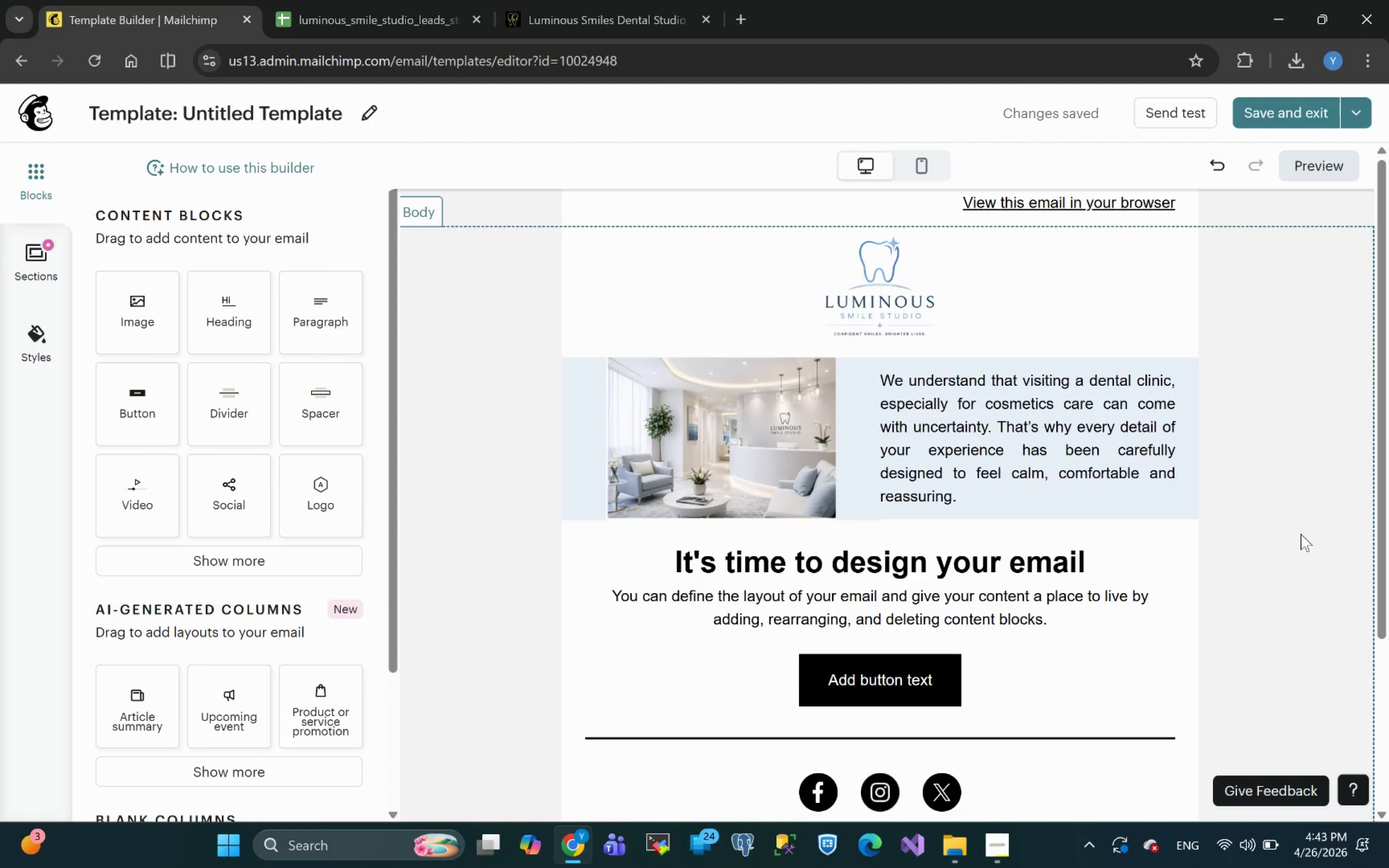 
left_click([584, 428])
 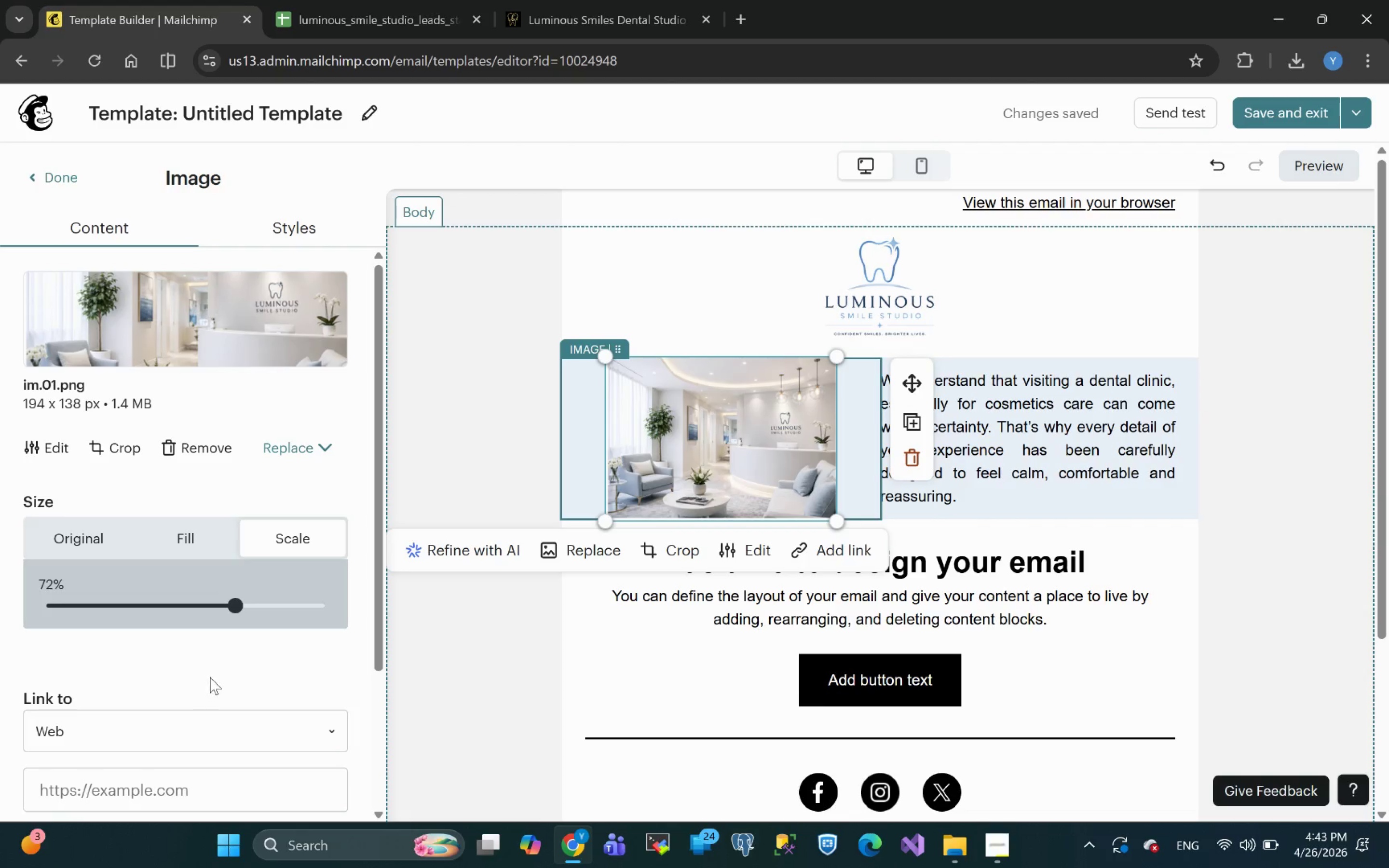 
left_click_drag(start_coordinate=[238, 605], to_coordinate=[327, 604])
 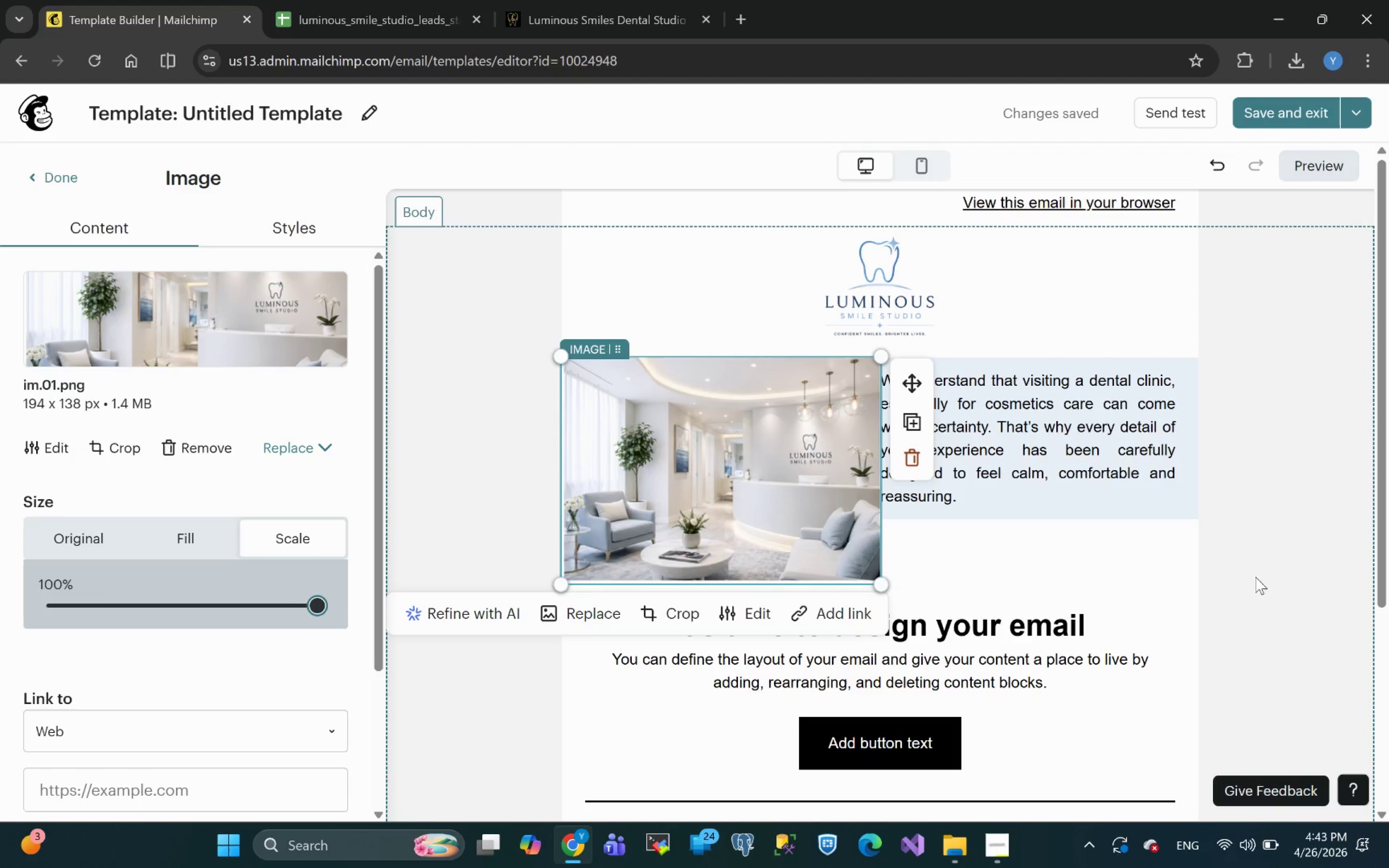 
left_click([1270, 594])
 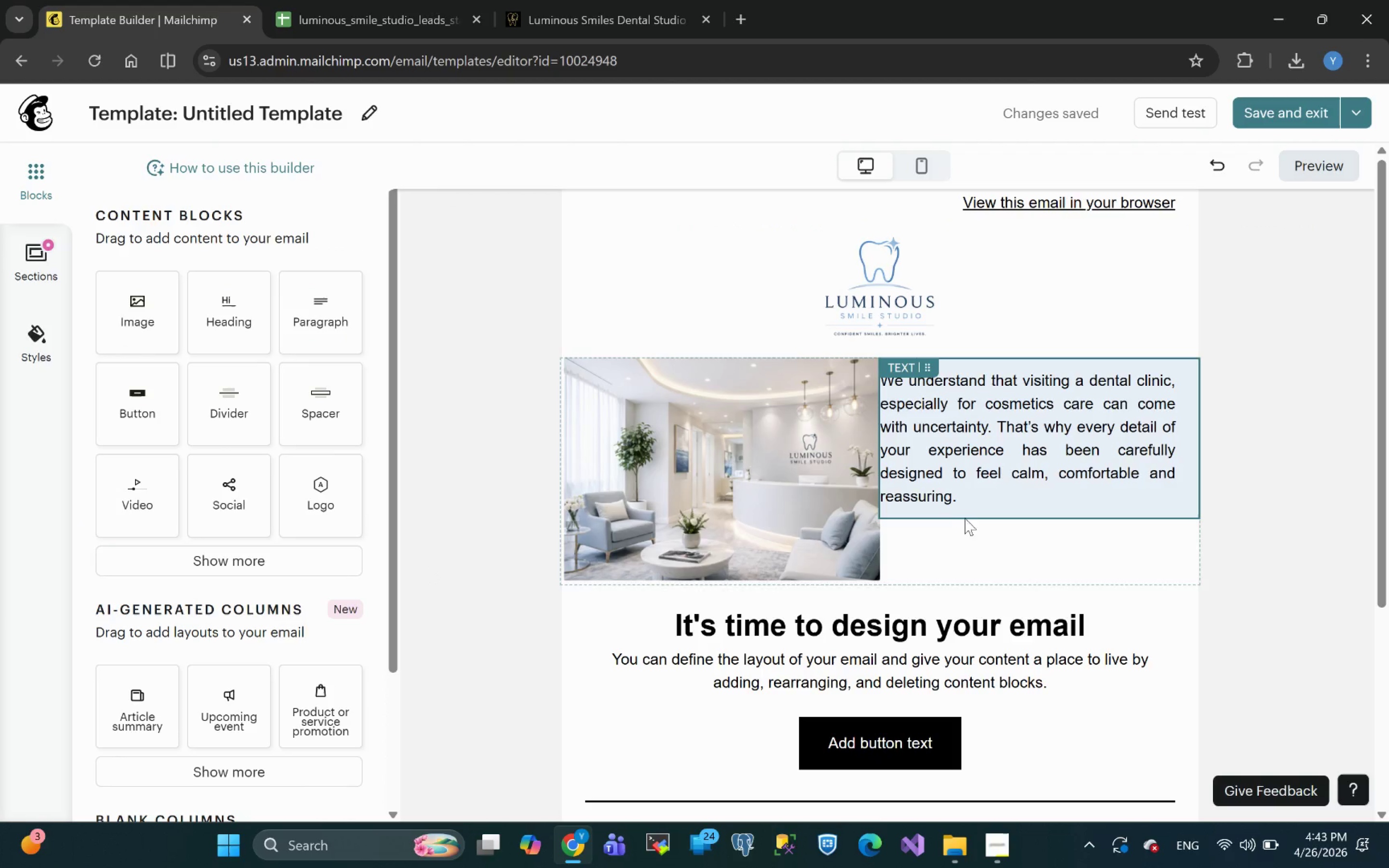 
wait(7.59)
 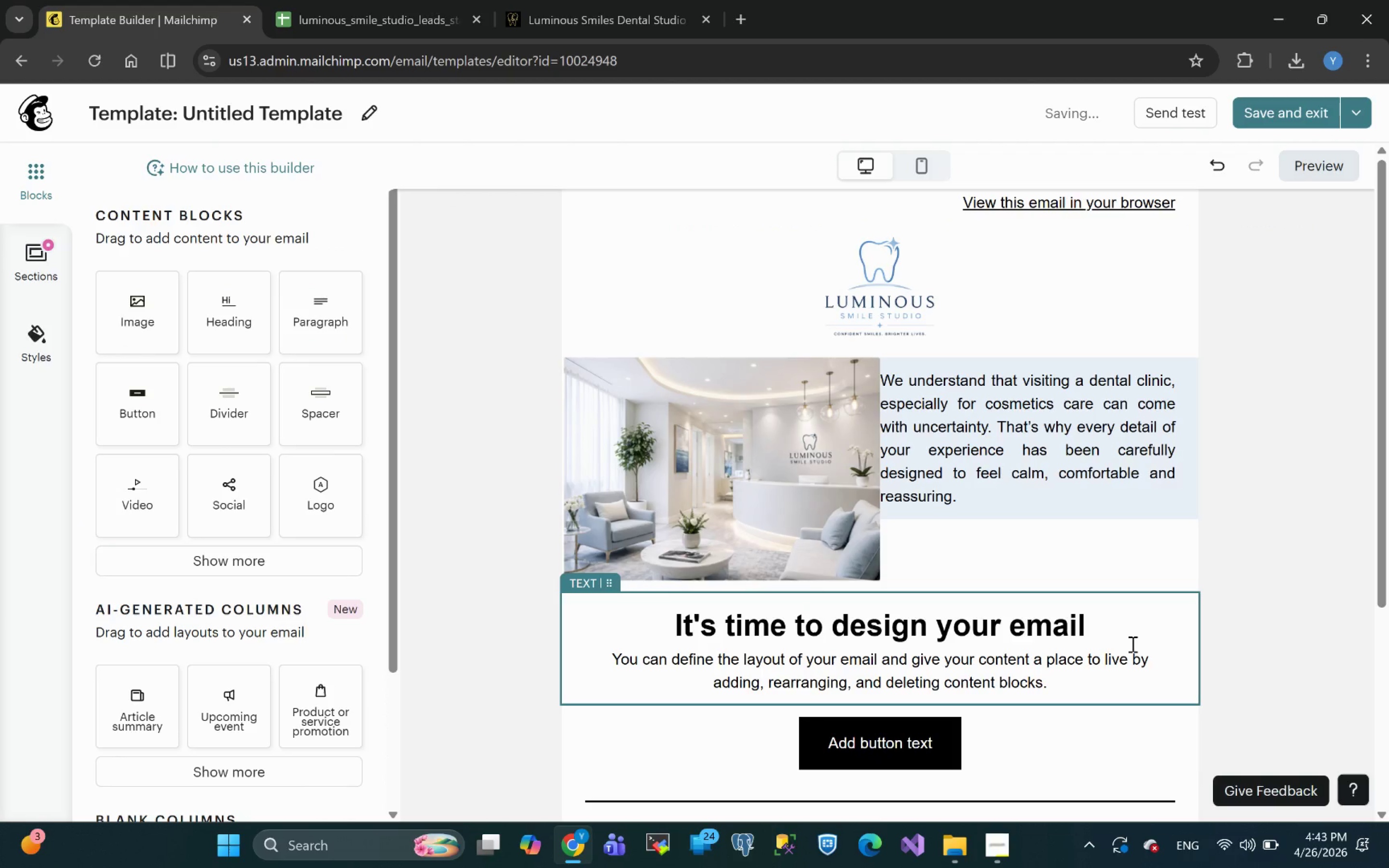 
left_click([974, 492])
 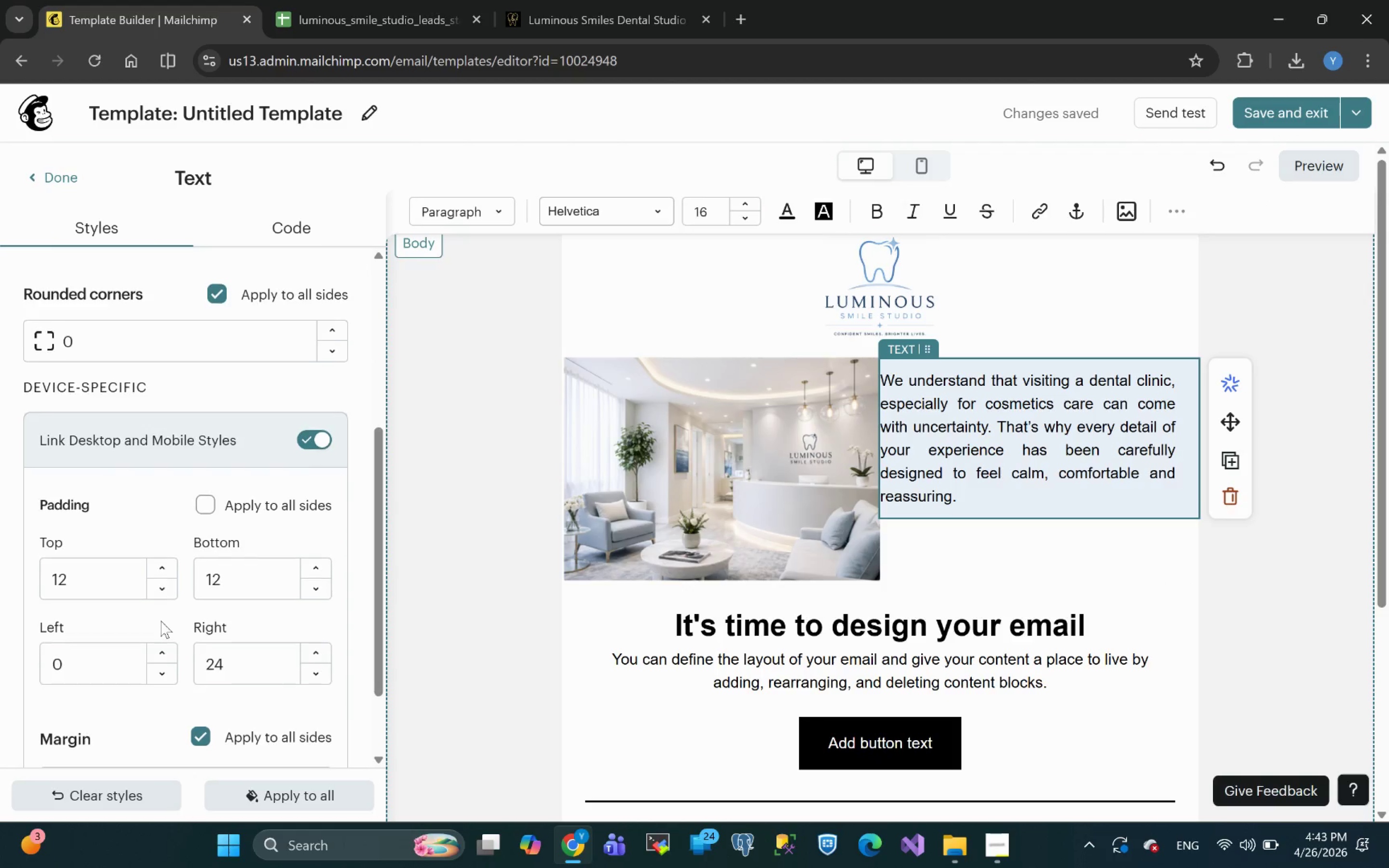 
left_click_drag(start_coordinate=[88, 663], to_coordinate=[0, 667])
 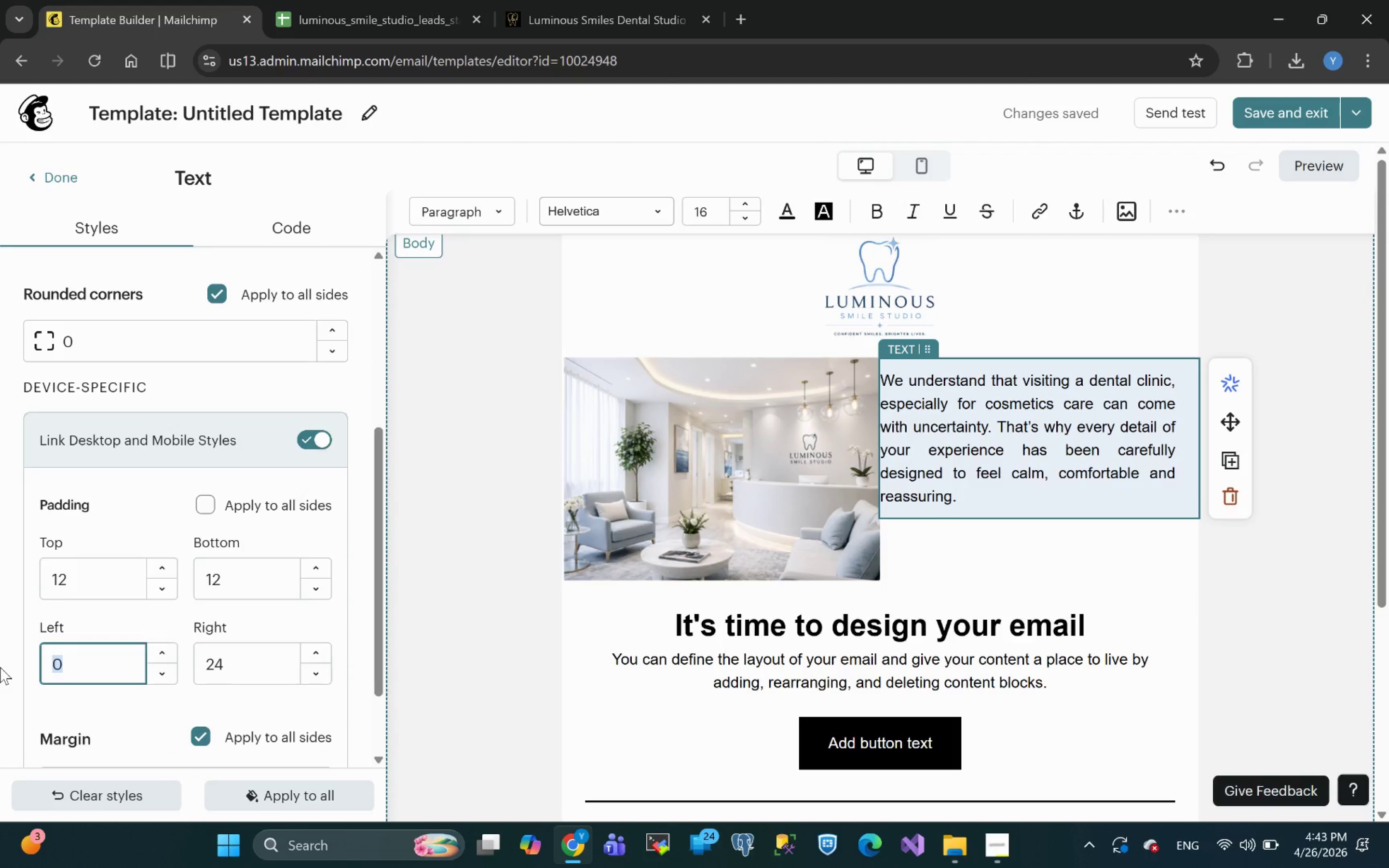 
type(12)
 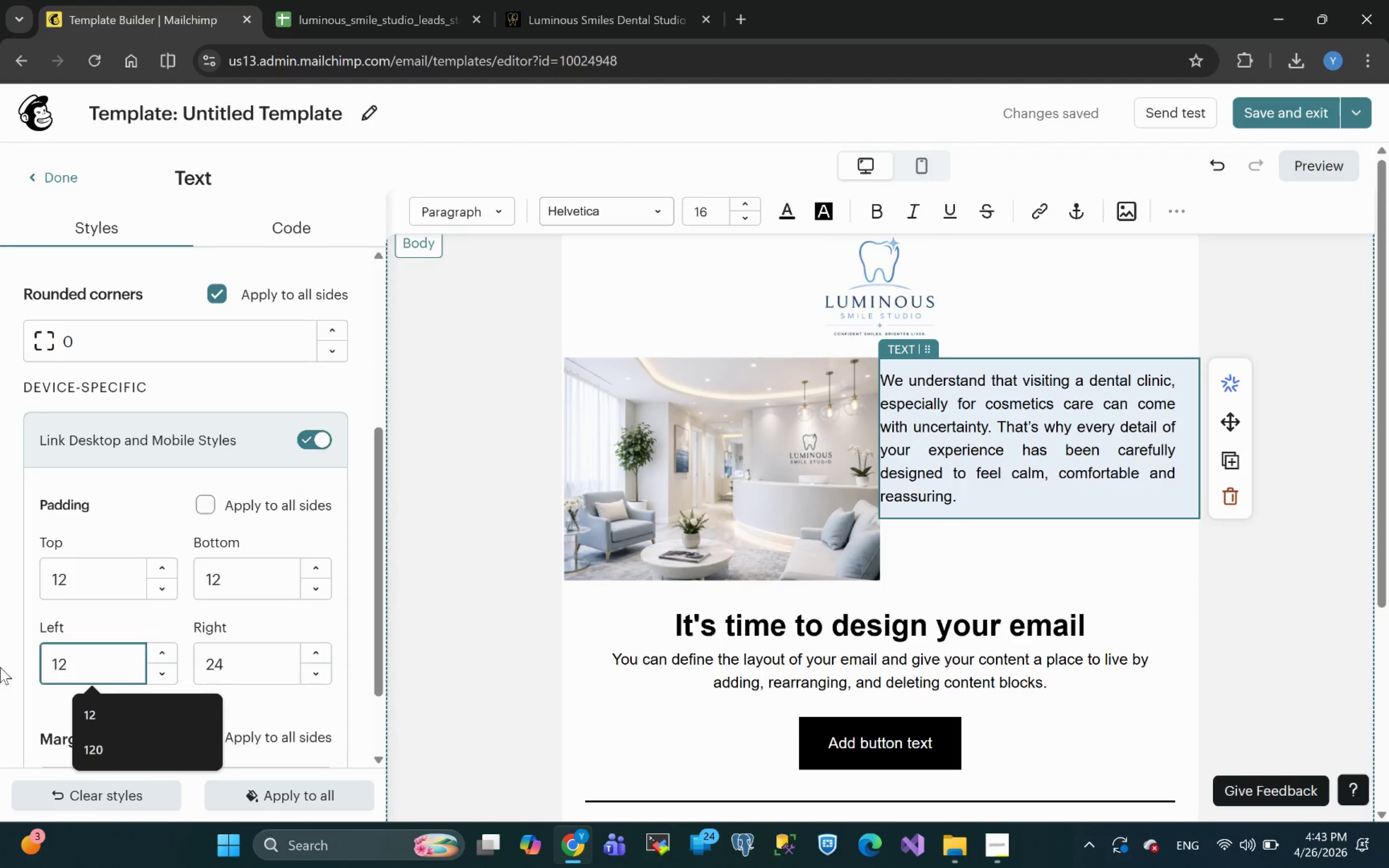 
key(Enter)
 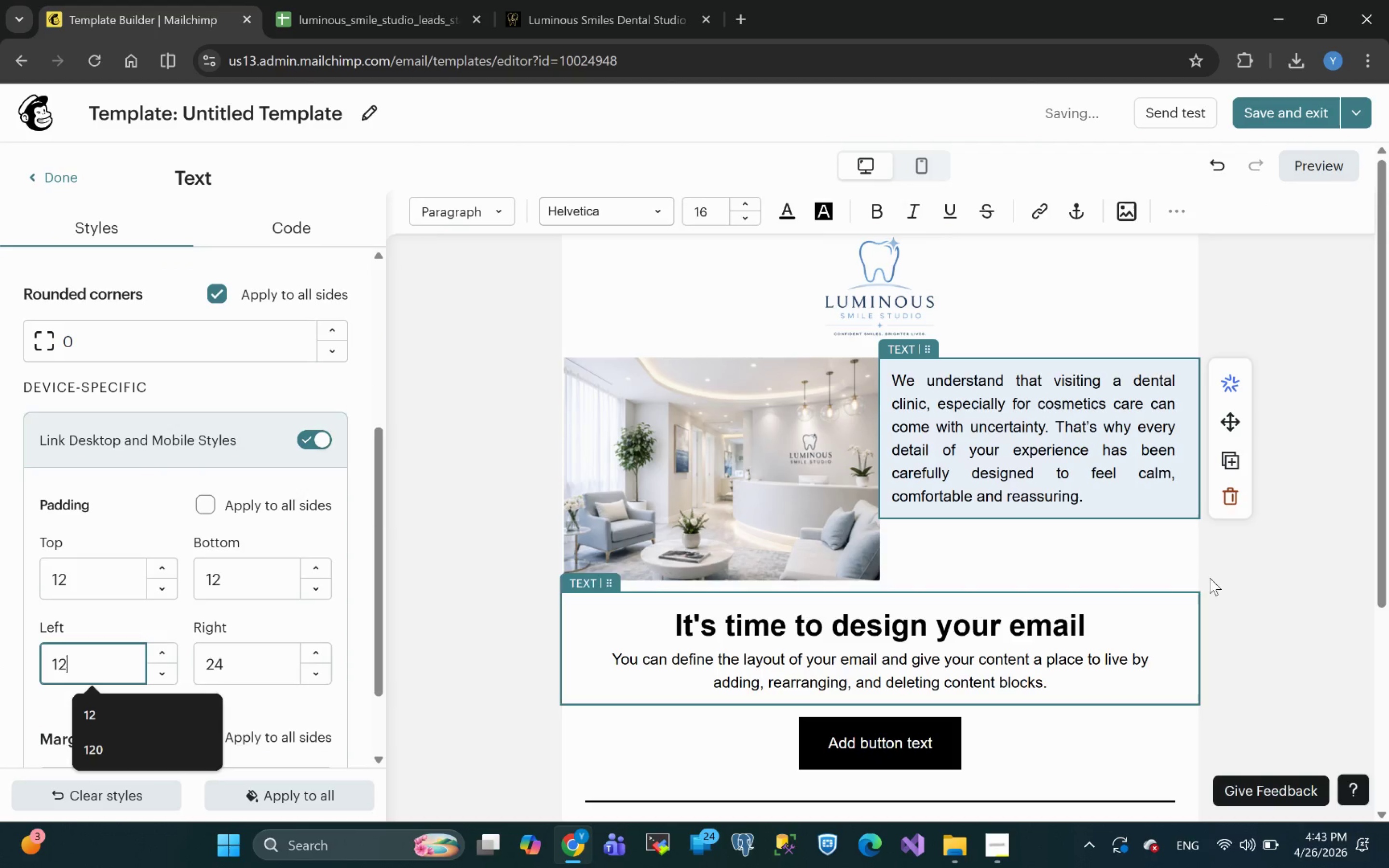 
left_click([1287, 610])
 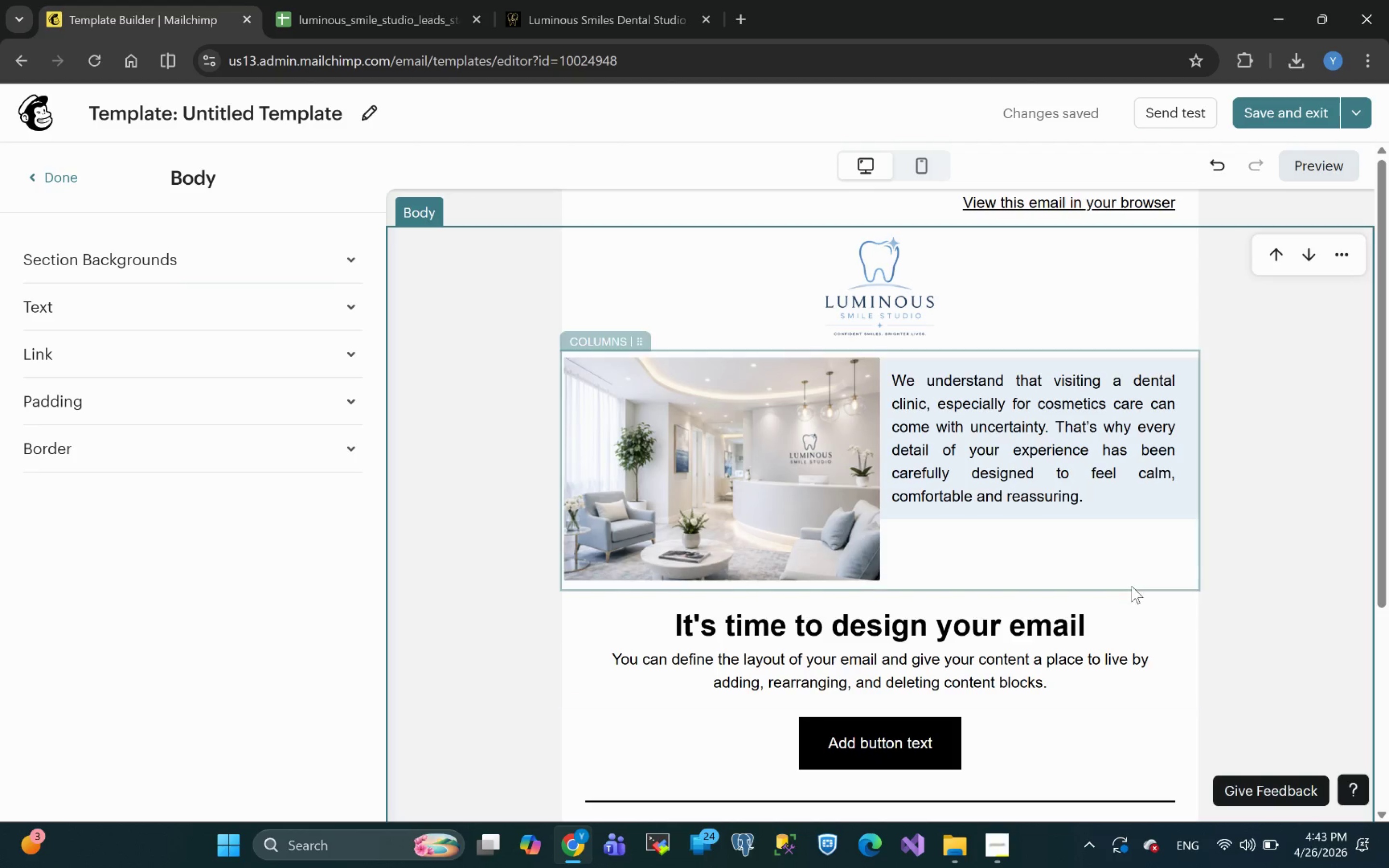 
wait(7.83)
 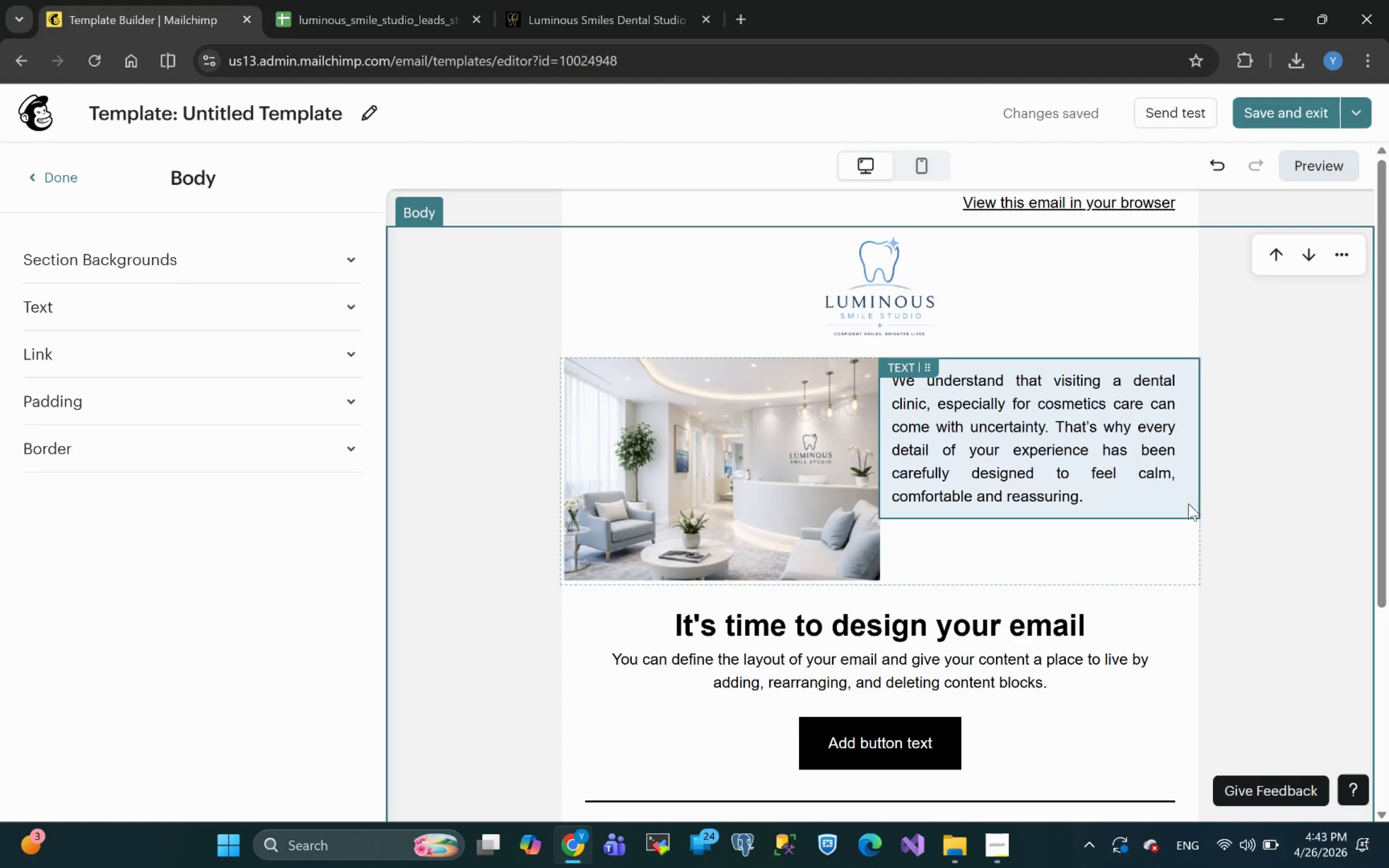 
left_click([1101, 496])
 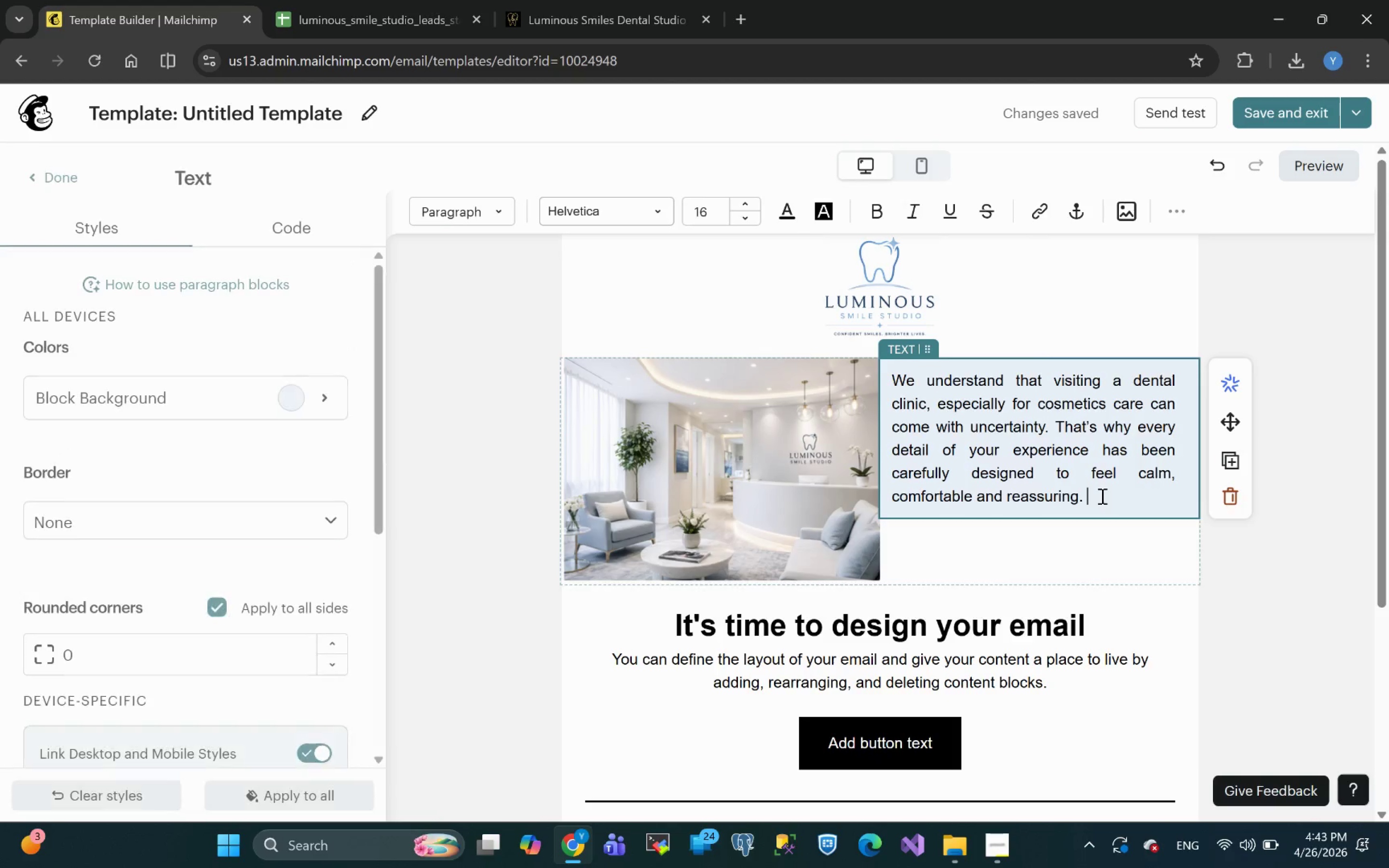 
key(Enter)
 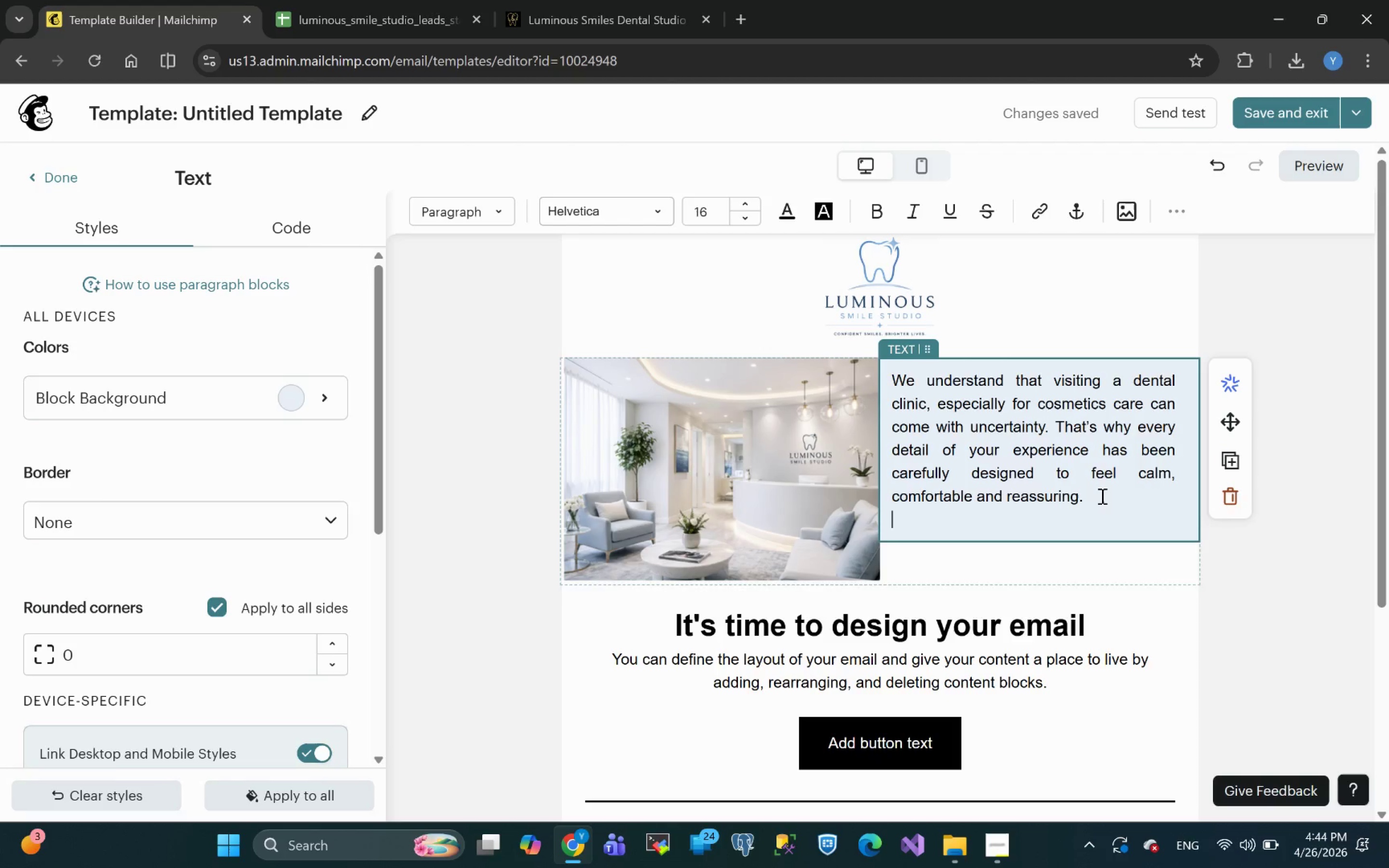 
wait(22.47)
 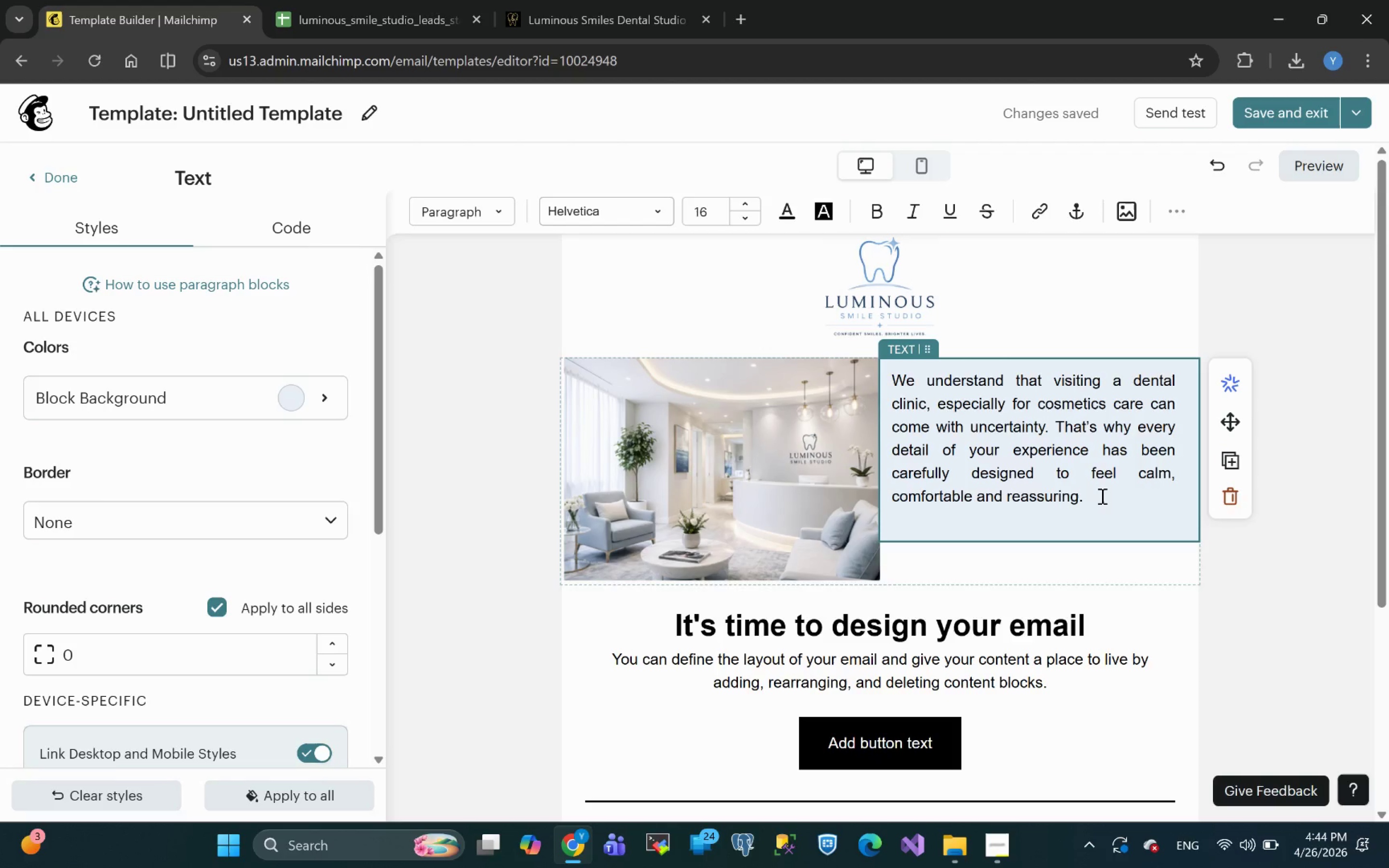 
type(Our goal is simple)
 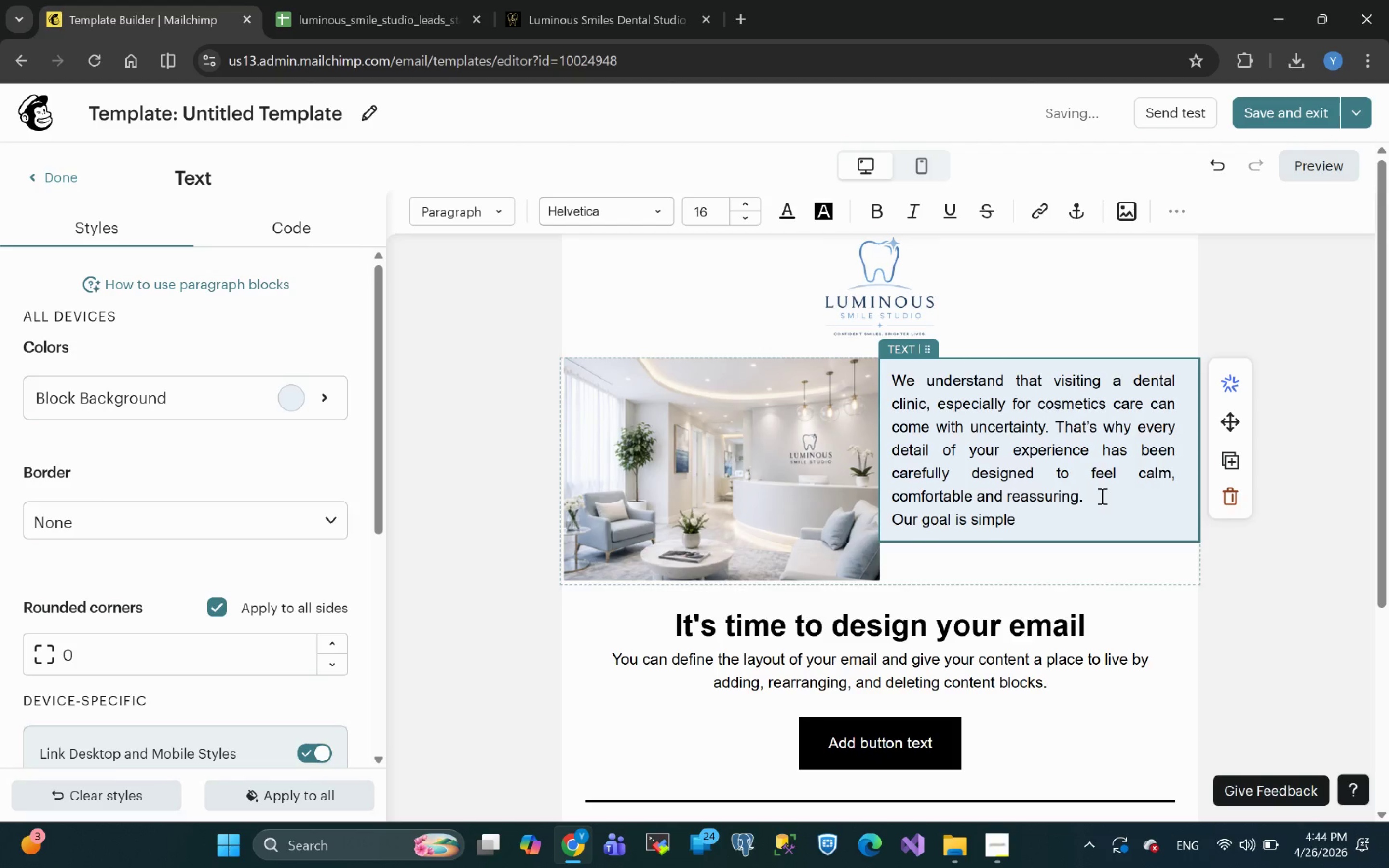 
type(: to )
 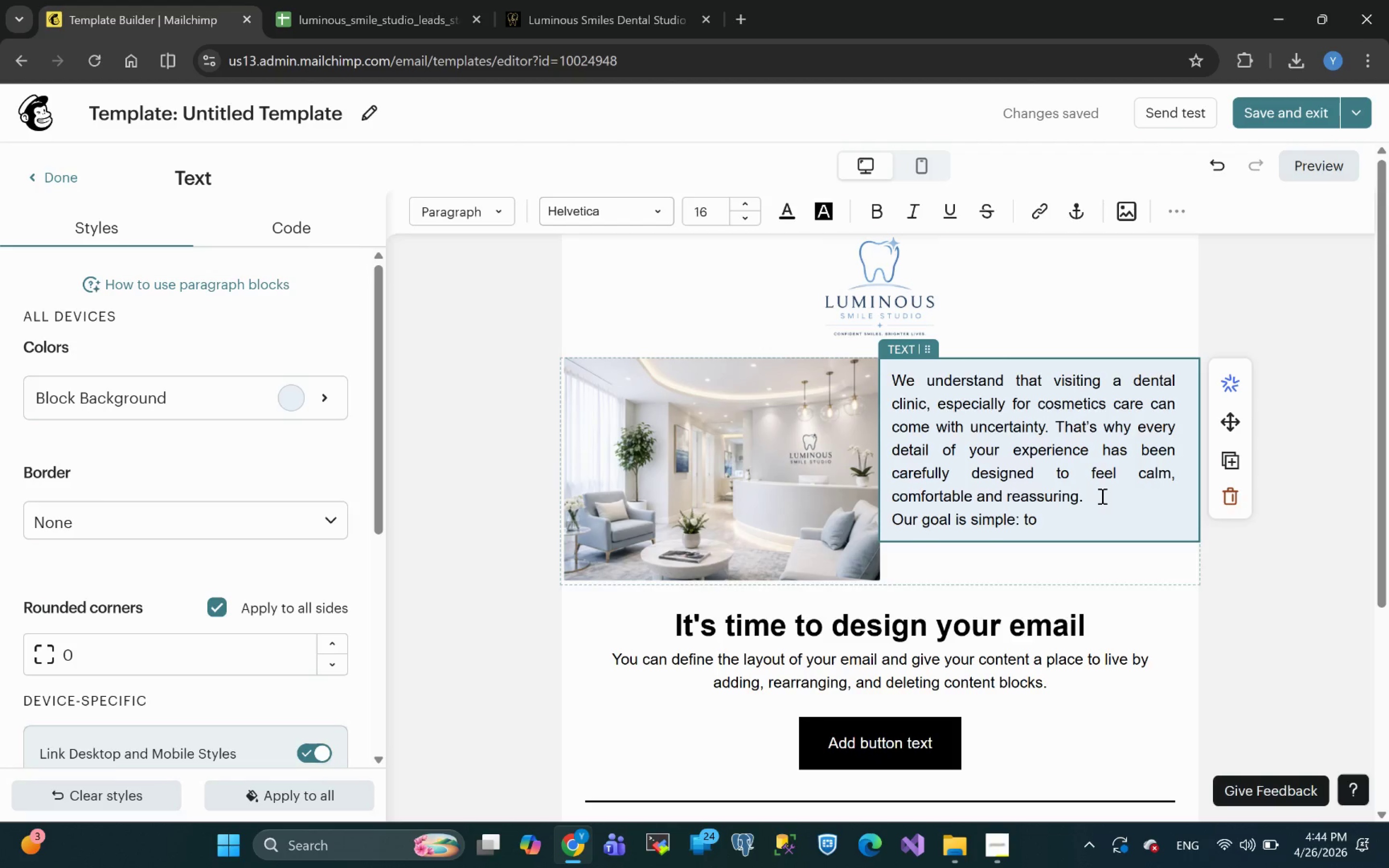 
wait(5.38)
 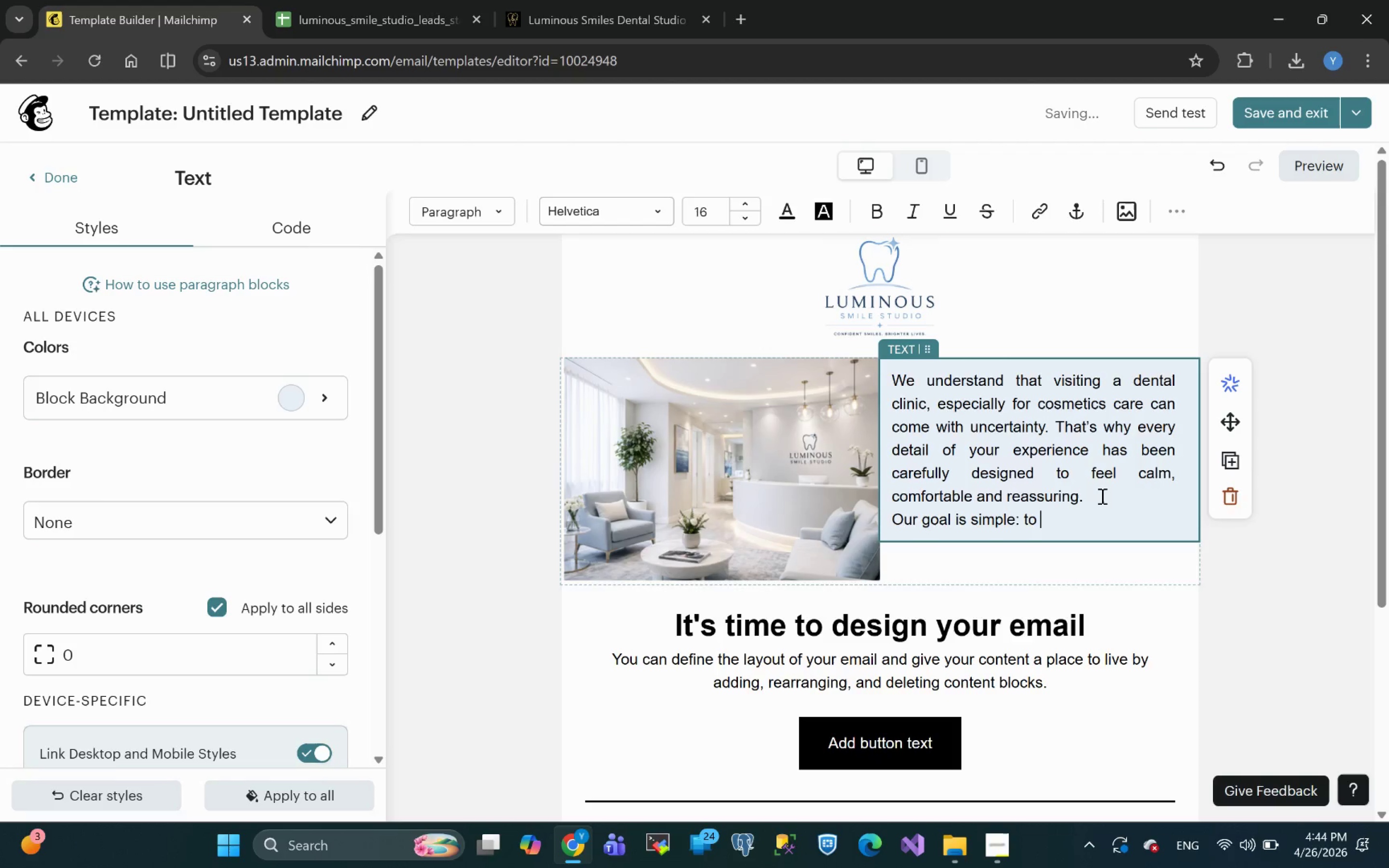 
type(ensure you informed )
 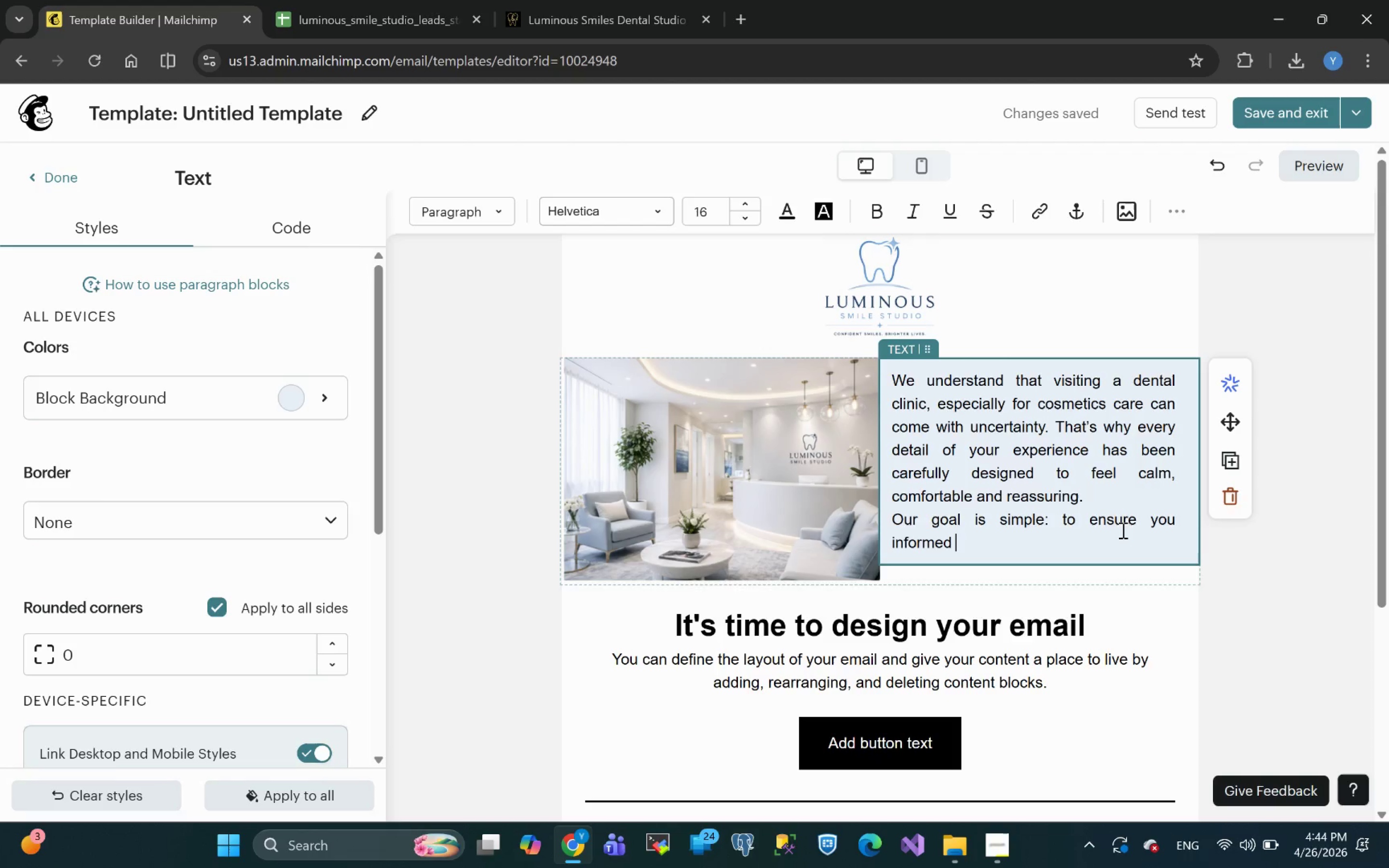 
wait(5.86)
 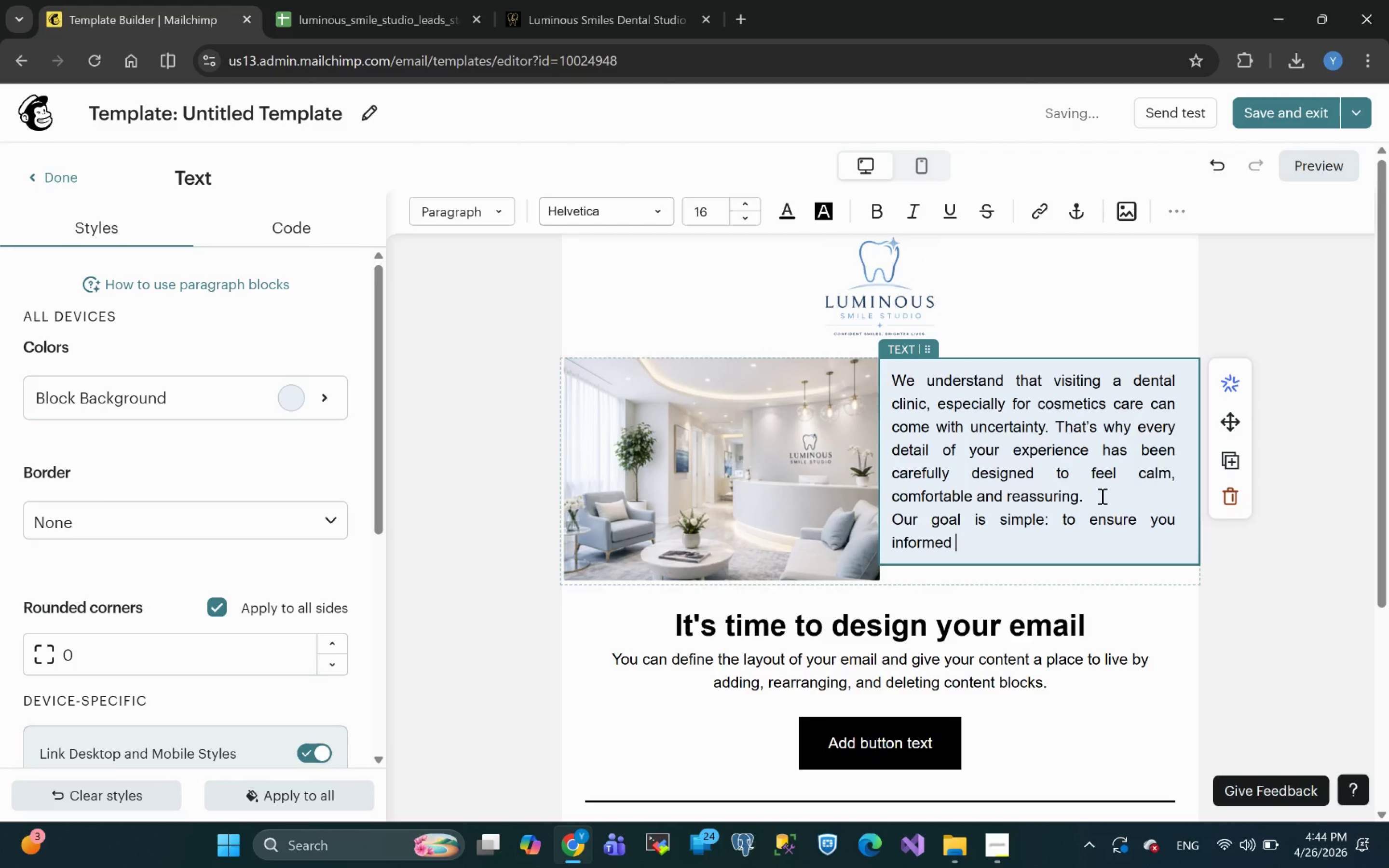 
left_click([892, 543])
 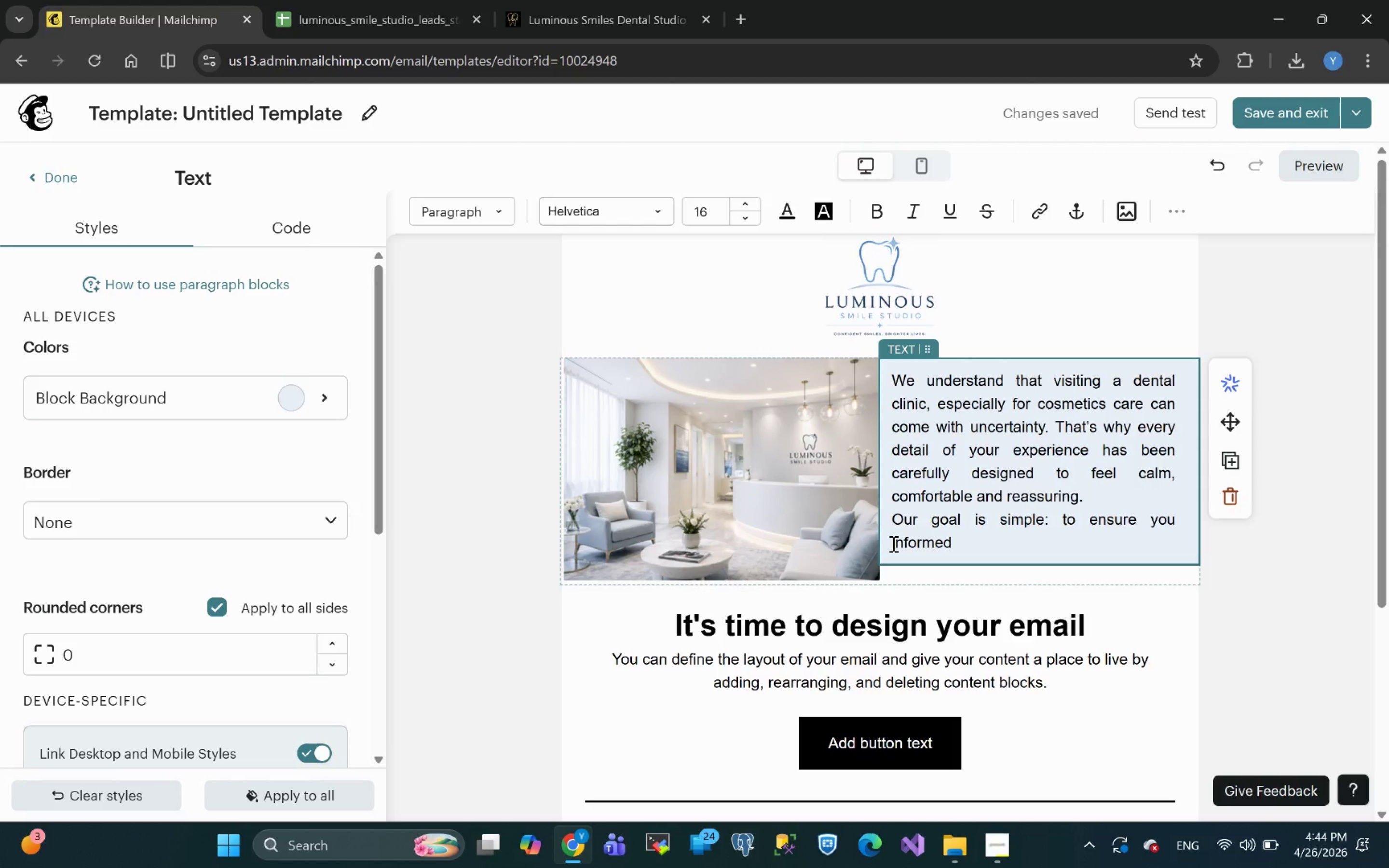 
type(feel )
 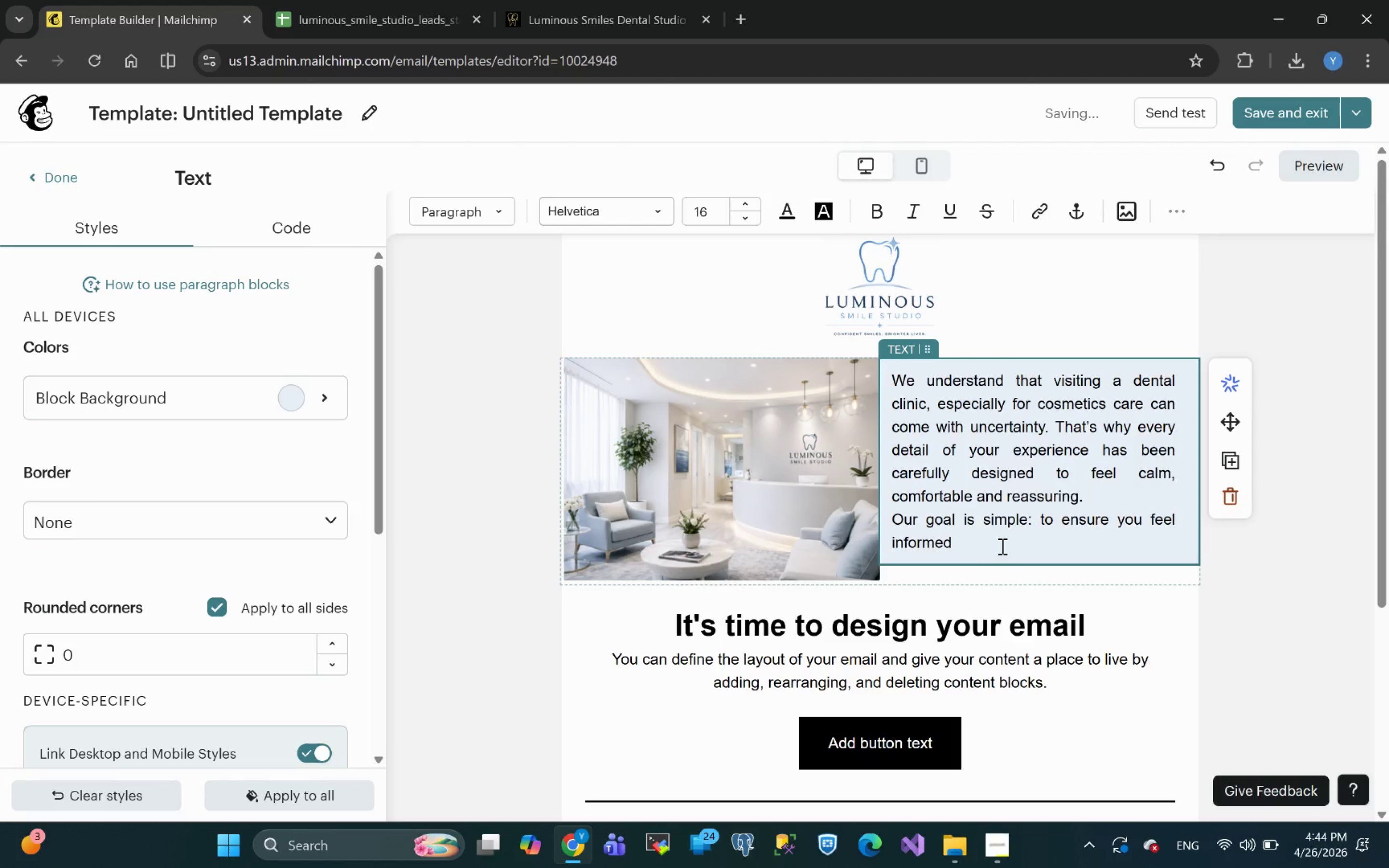 
left_click([1002, 545])
 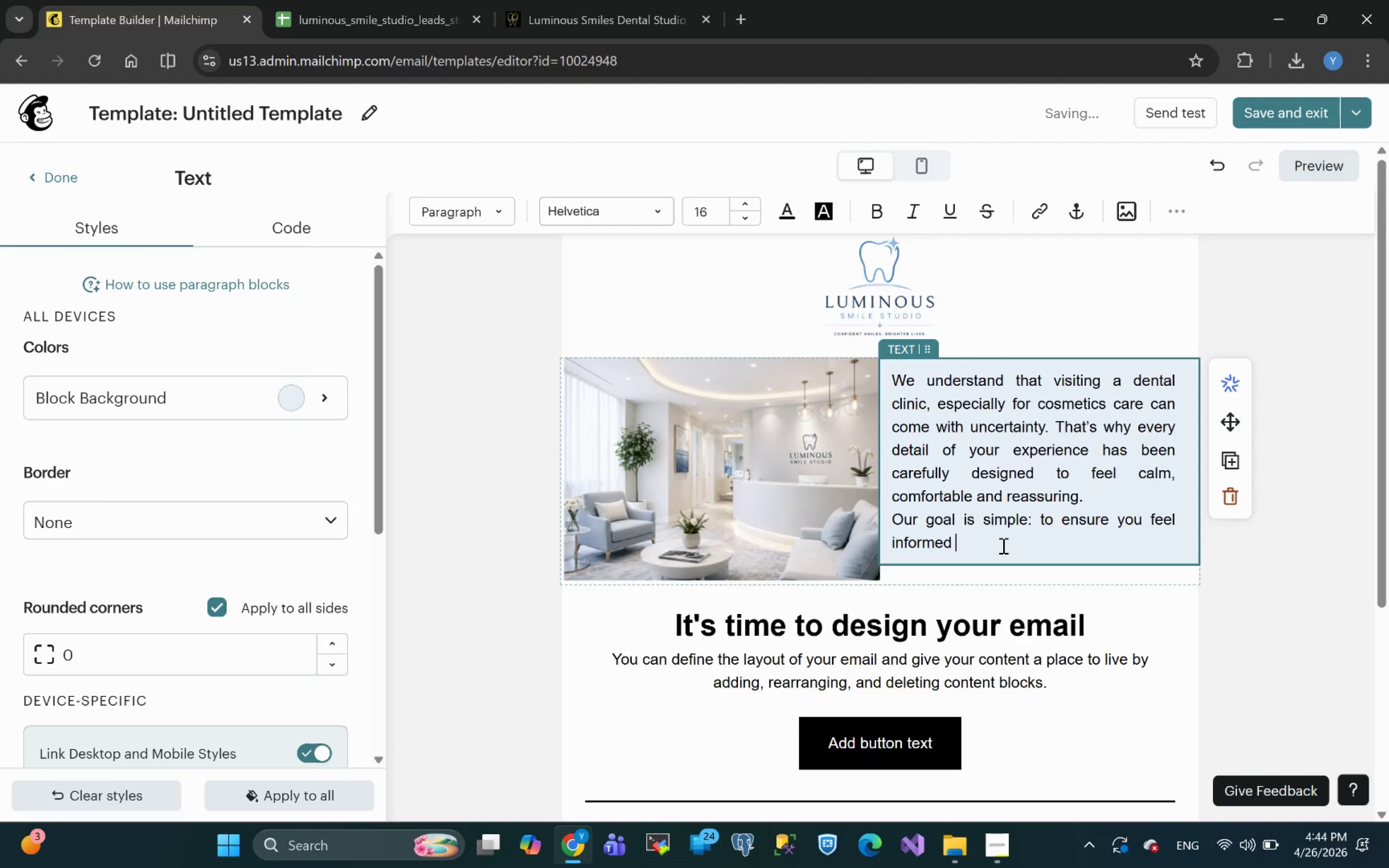 
key(Backspace)
type(, at ease and)
 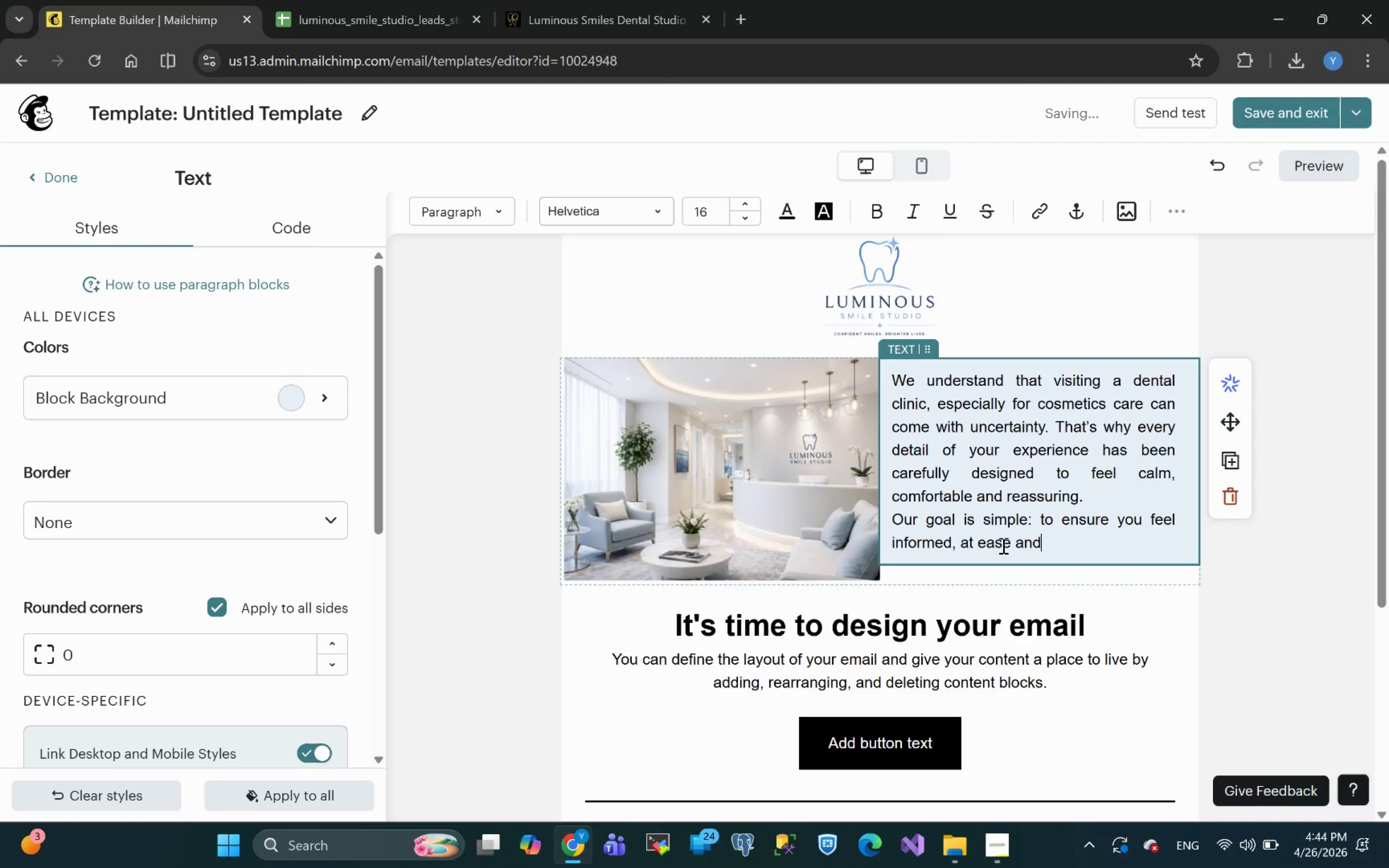 
wait(8.44)
 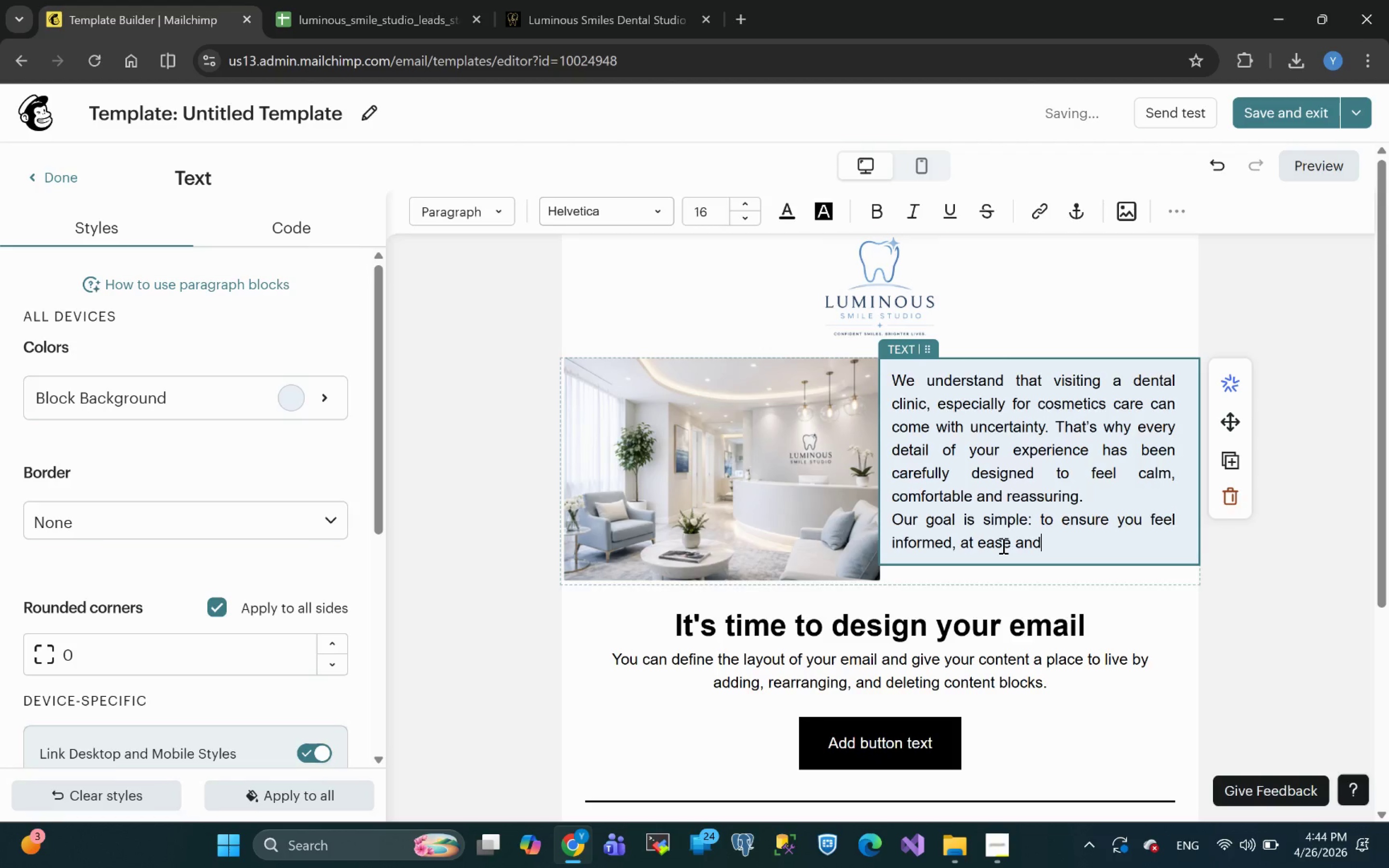 
type( comp;)
key(Backspace)
type(letely cared for.)
 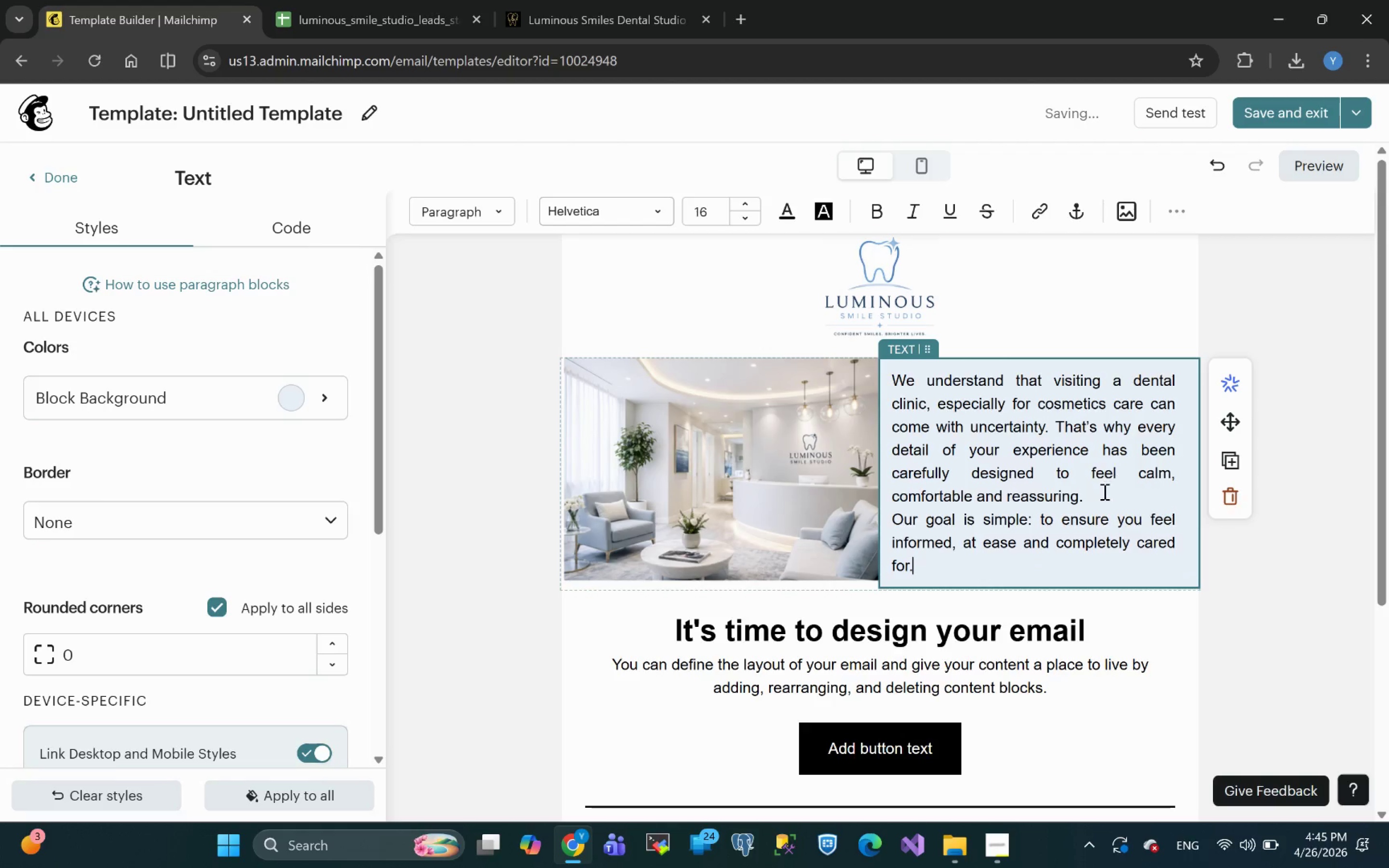 
left_click([1094, 499])
 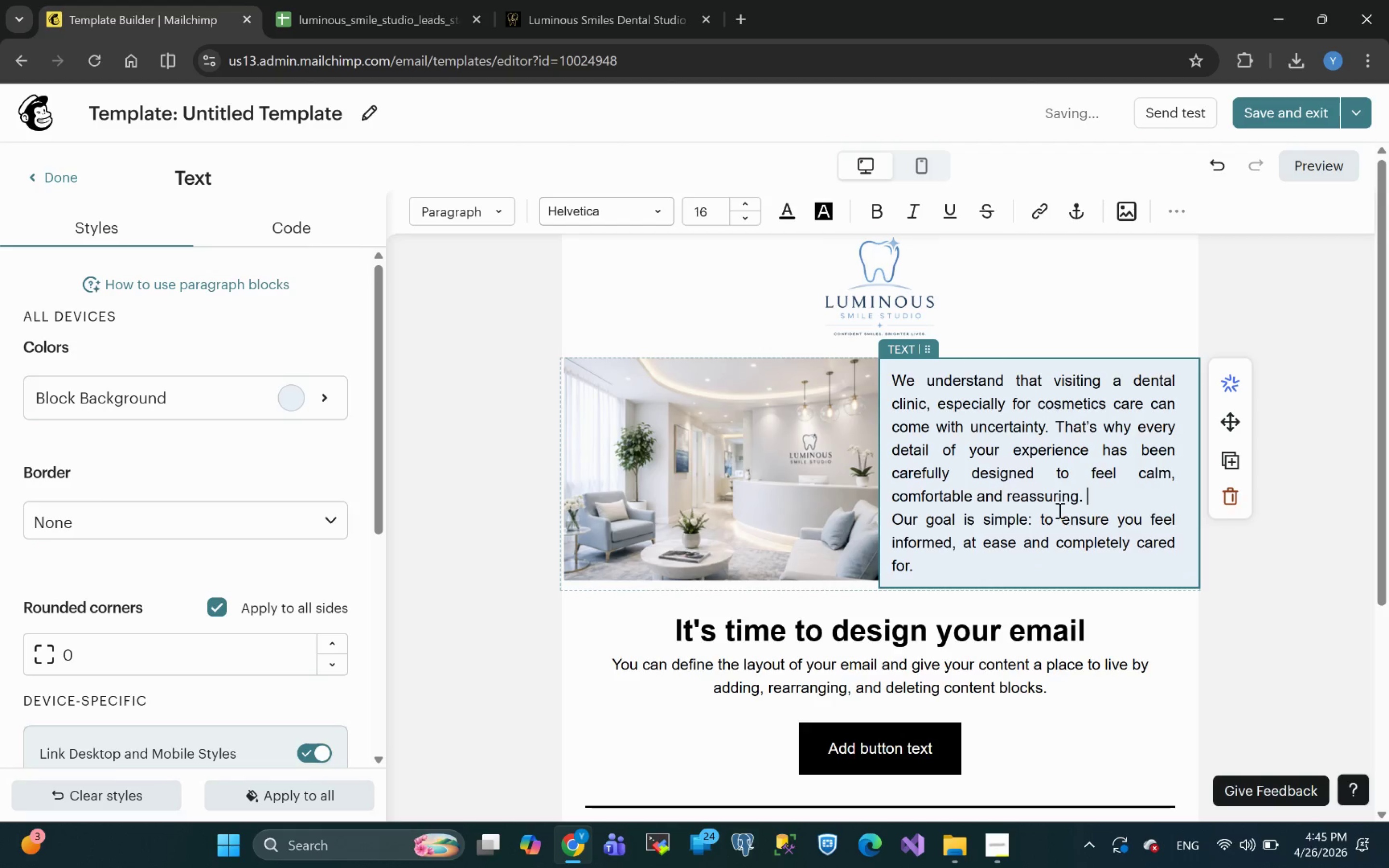 
key(Enter)
 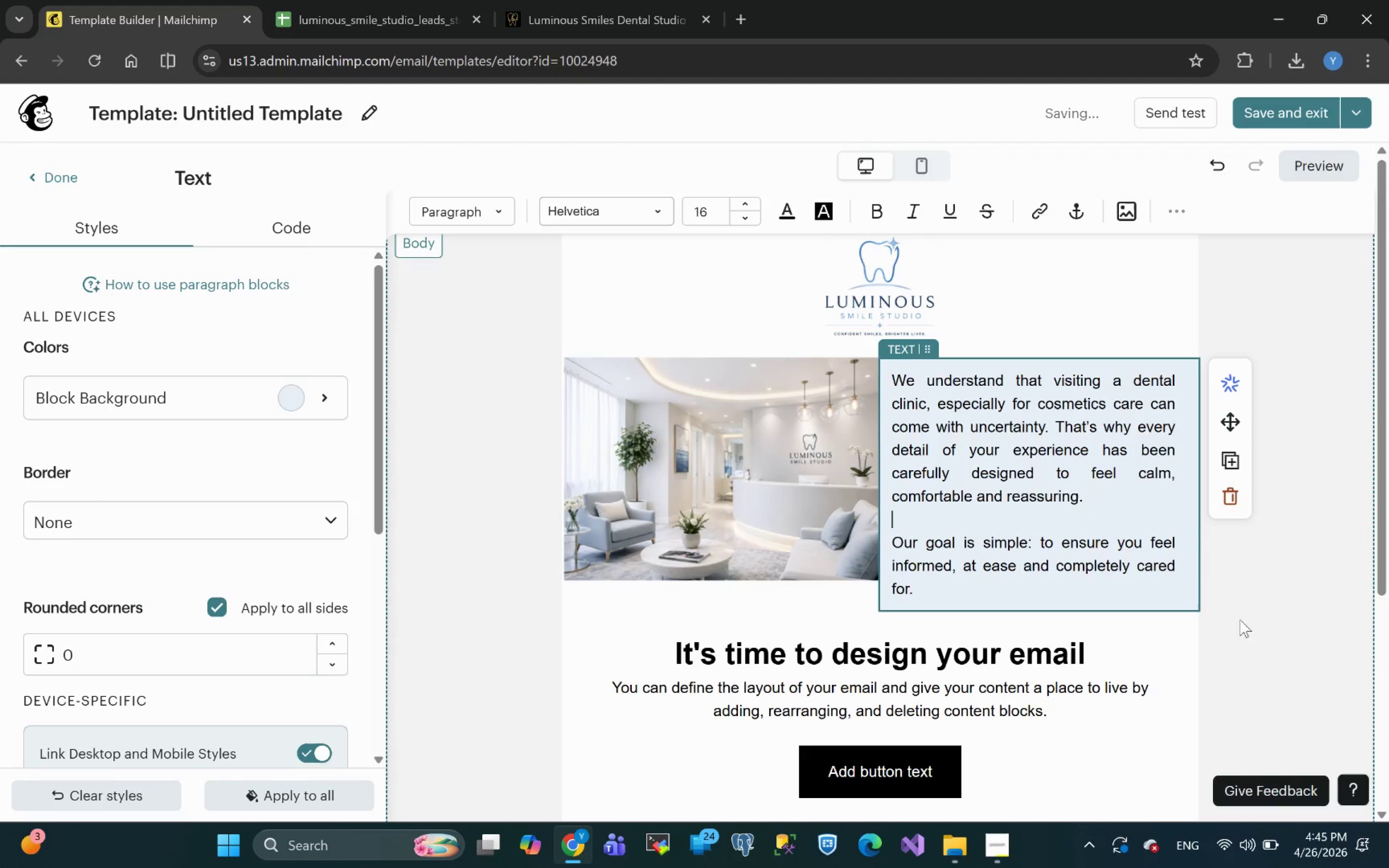 
left_click([1290, 617])
 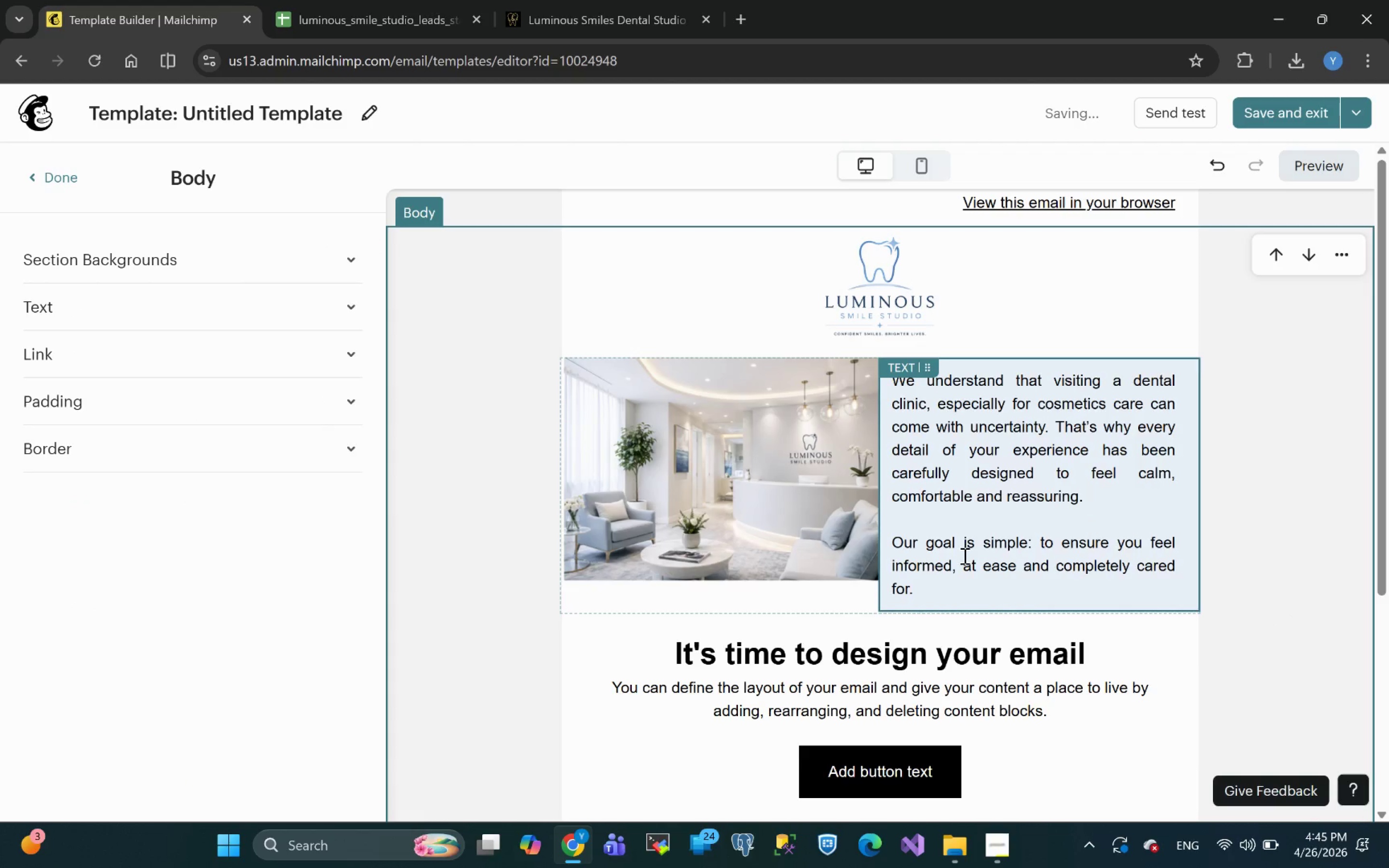 
left_click([926, 524])
 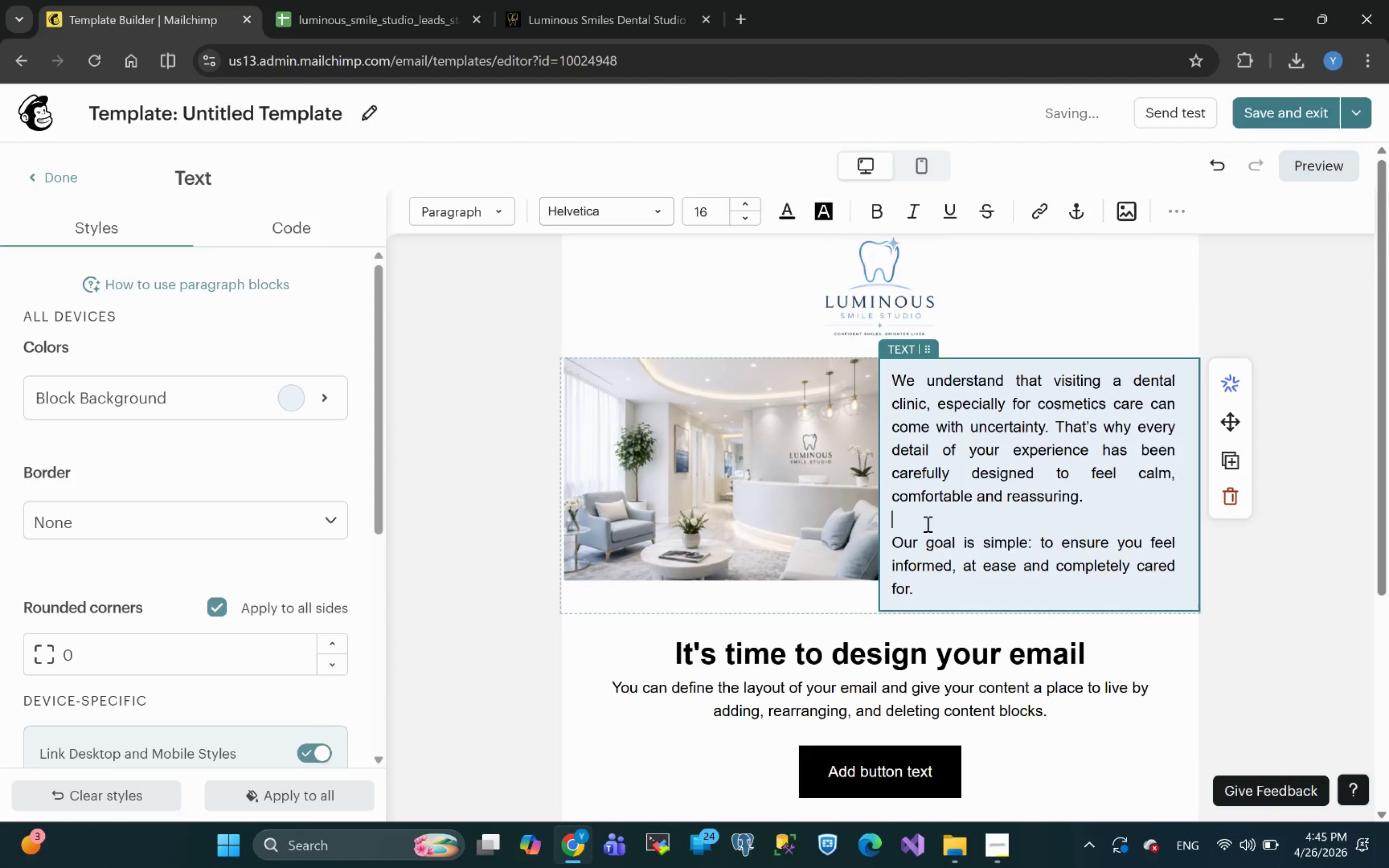 
key(Backspace)
 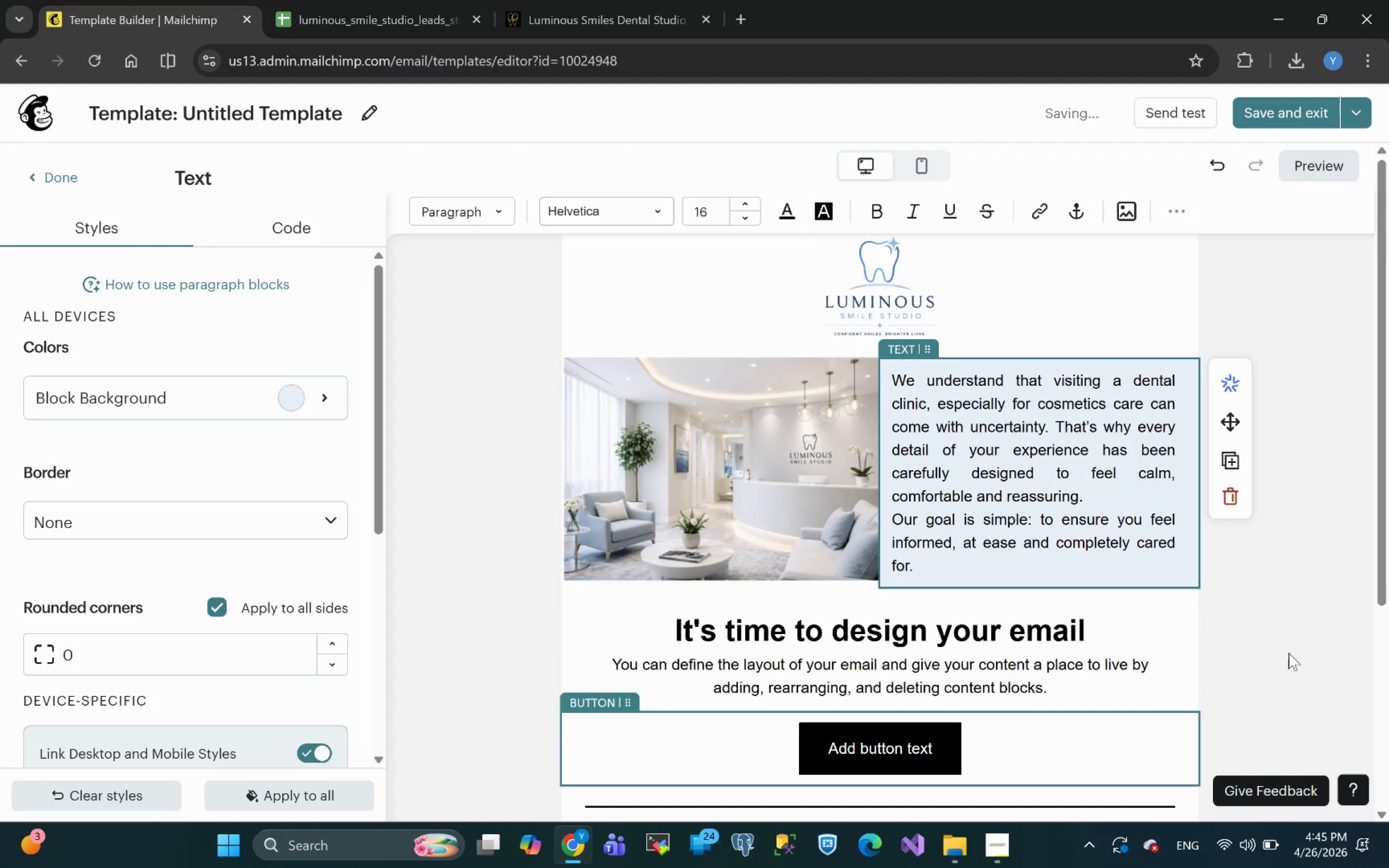 
left_click([1352, 648])
 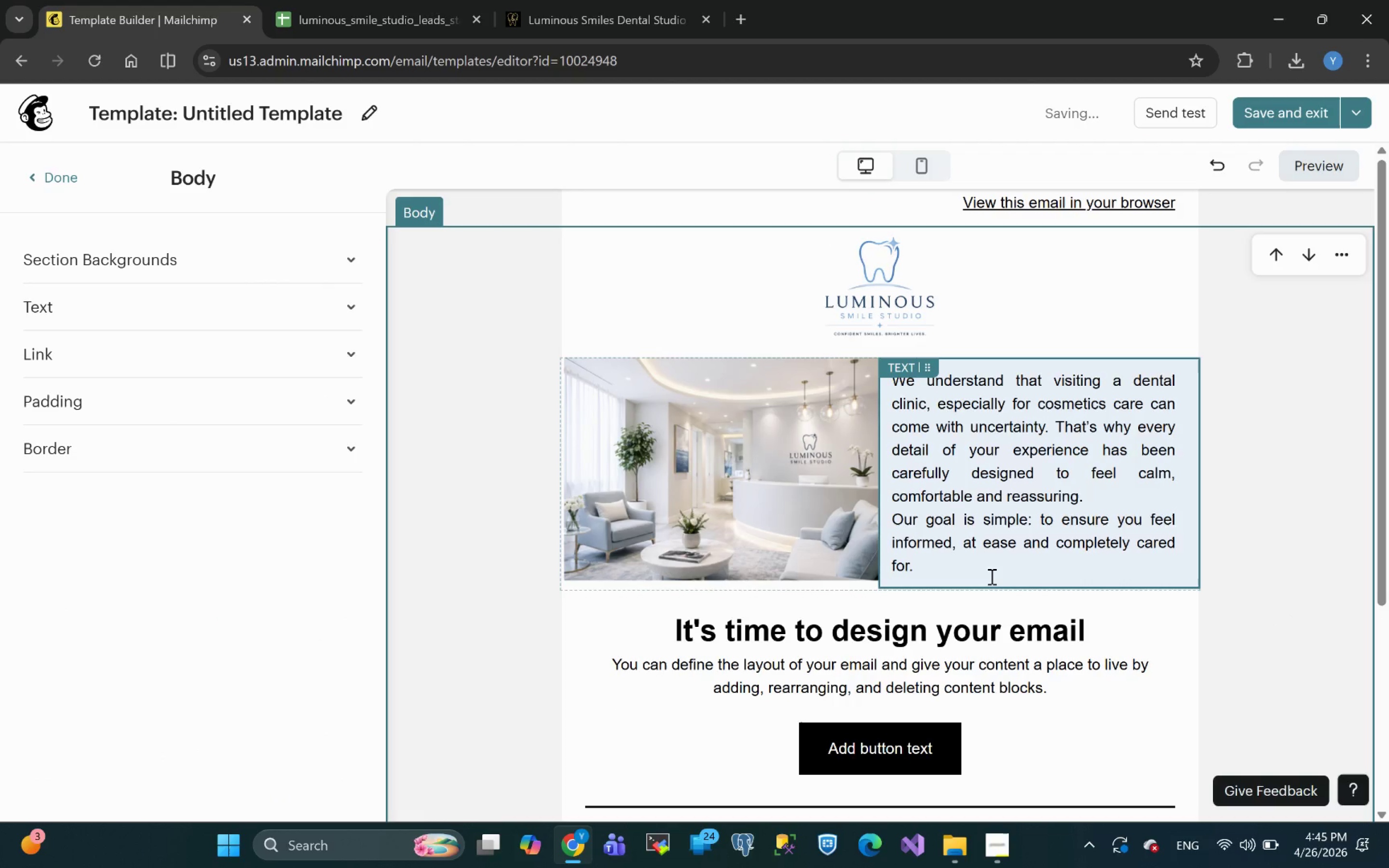 
left_click([964, 579])
 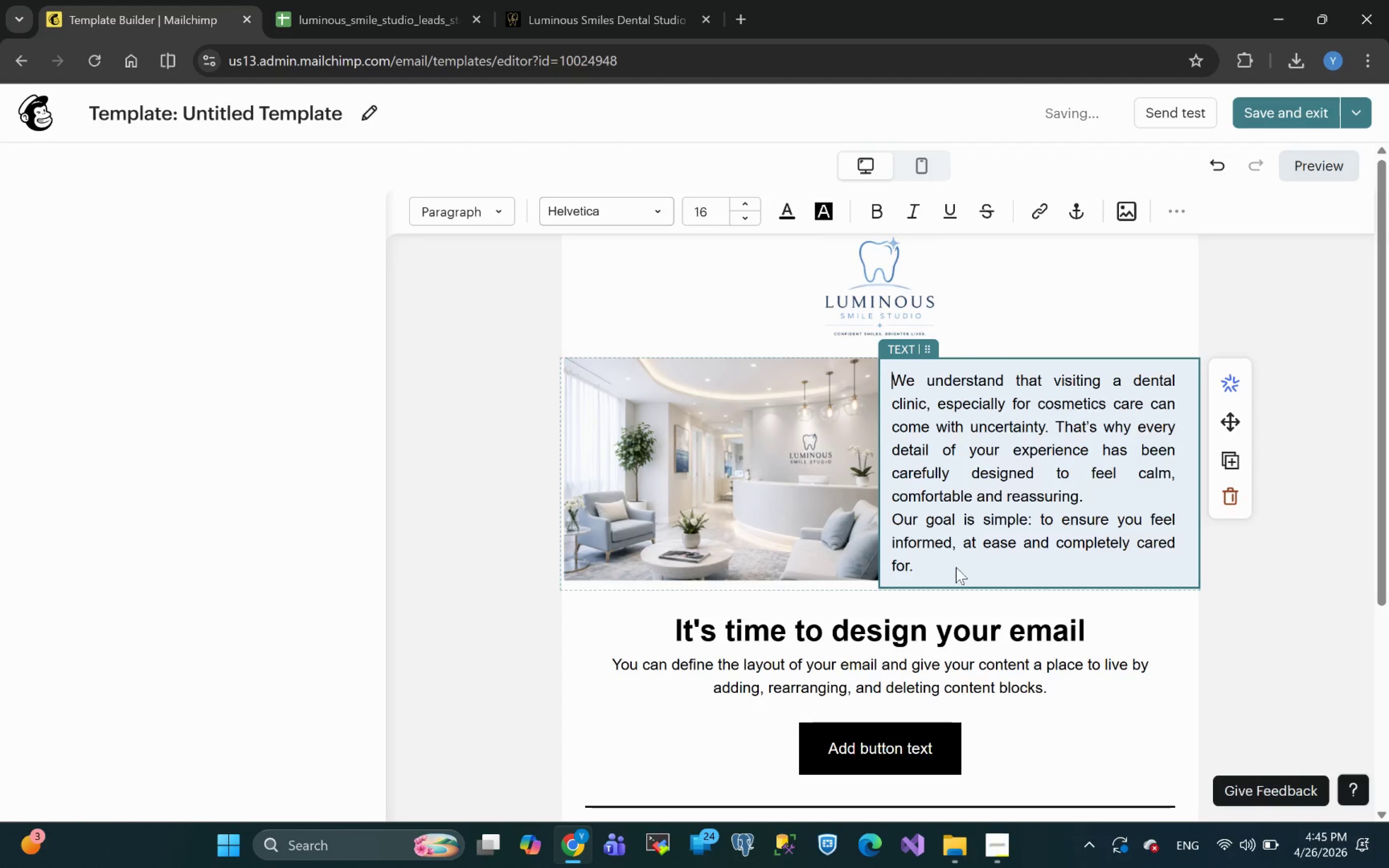 
left_click([956, 567])
 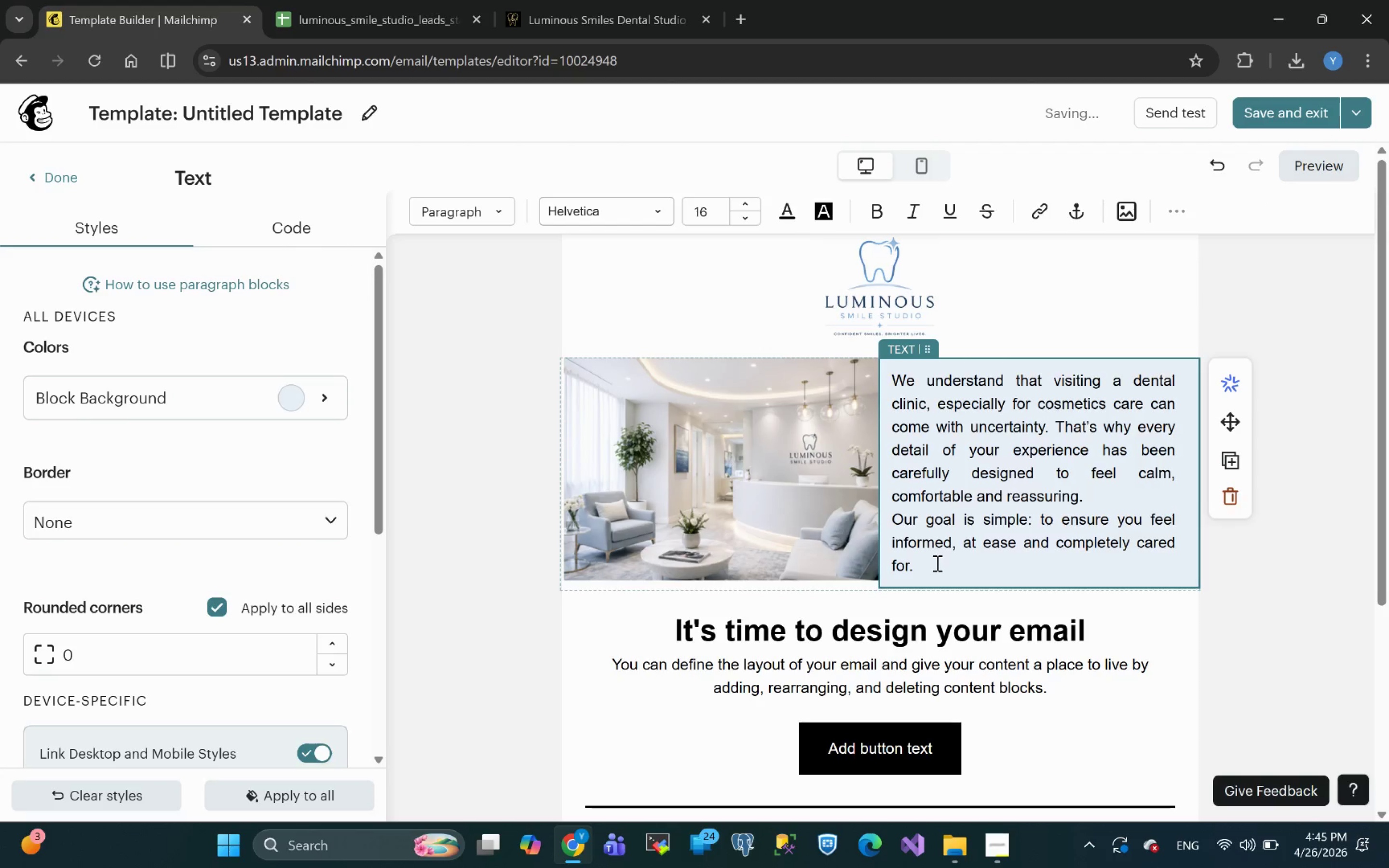 
left_click_drag(start_coordinate=[931, 565], to_coordinate=[891, 382])
 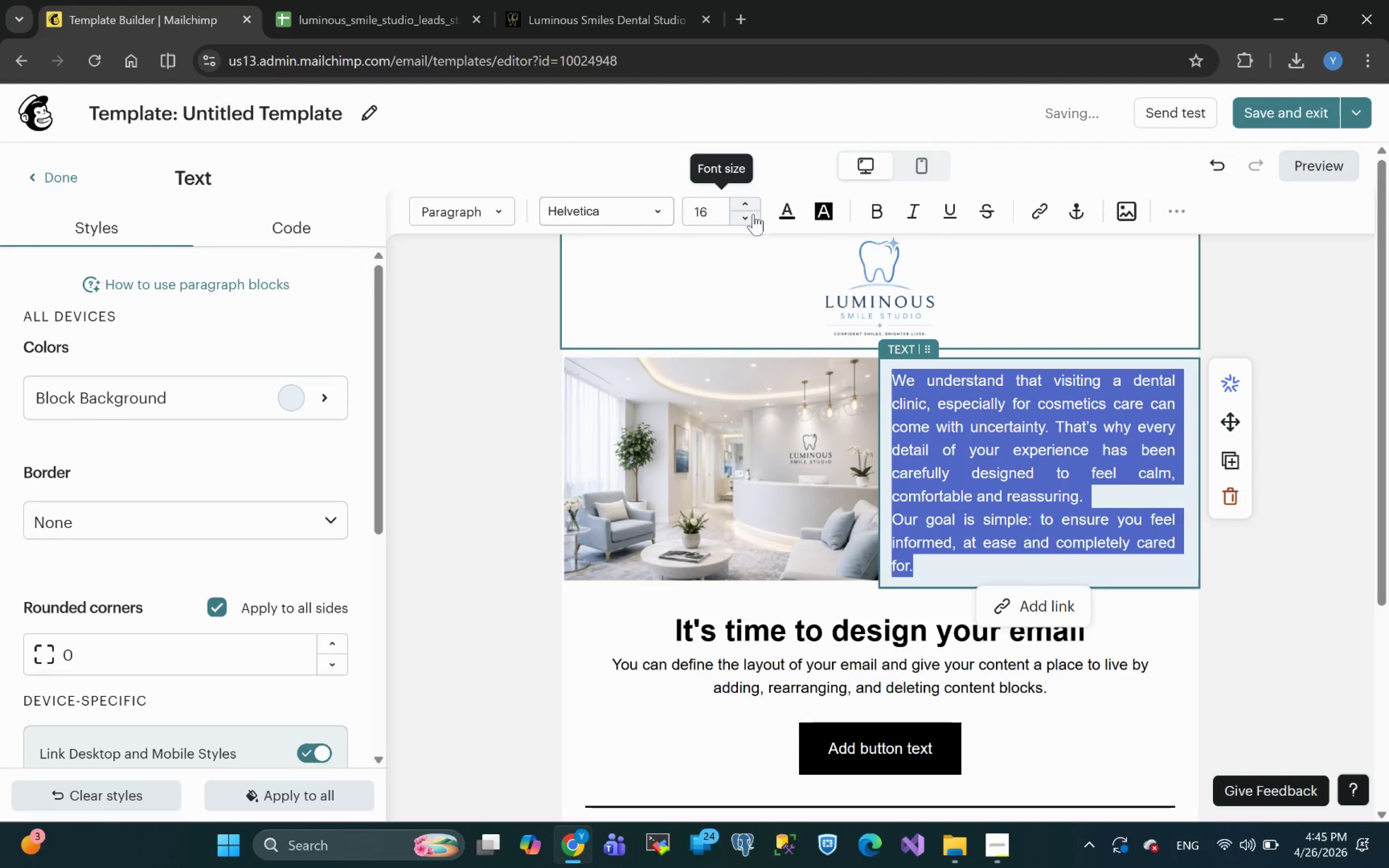 
left_click([750, 218])
 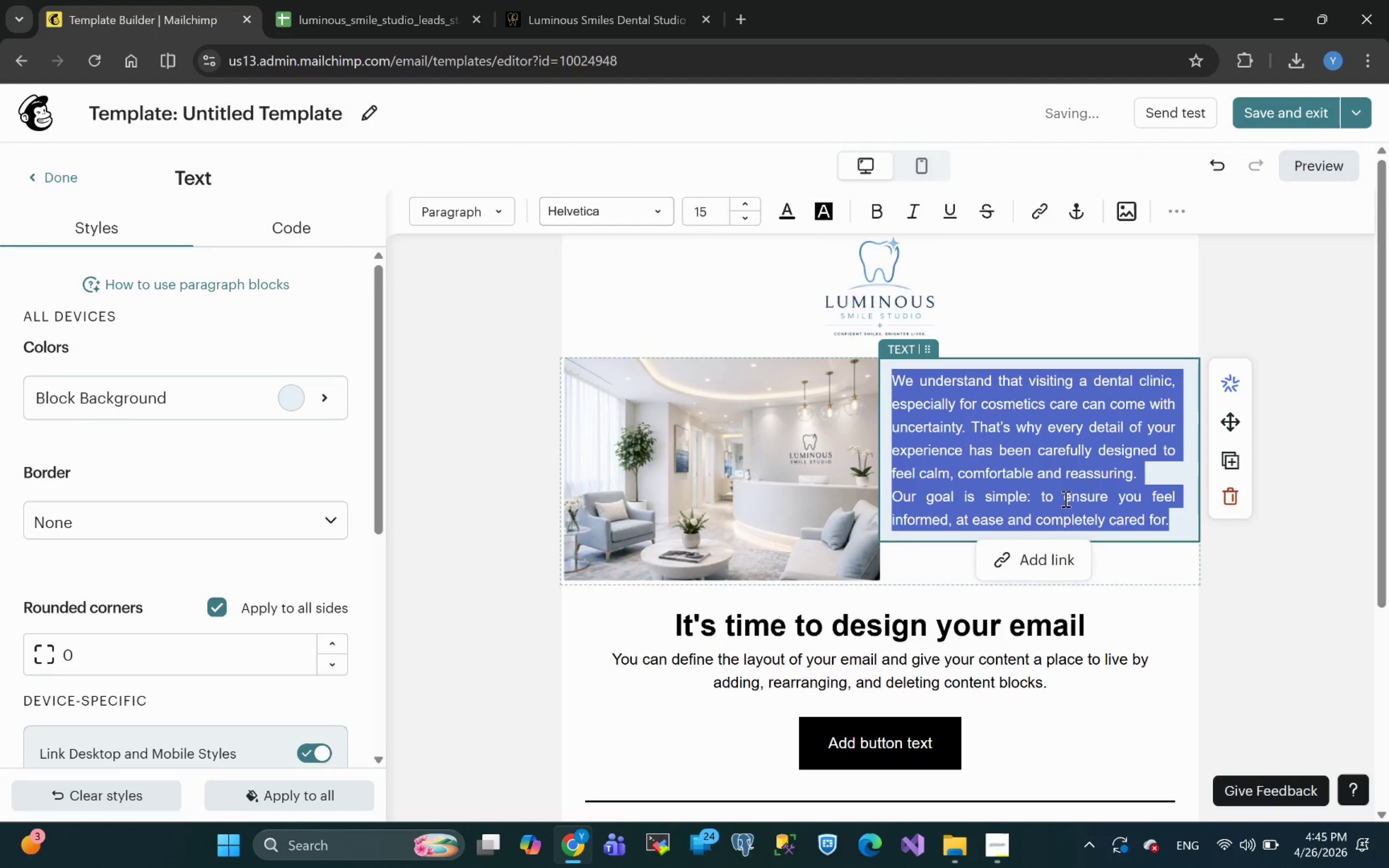 
left_click([1163, 470])
 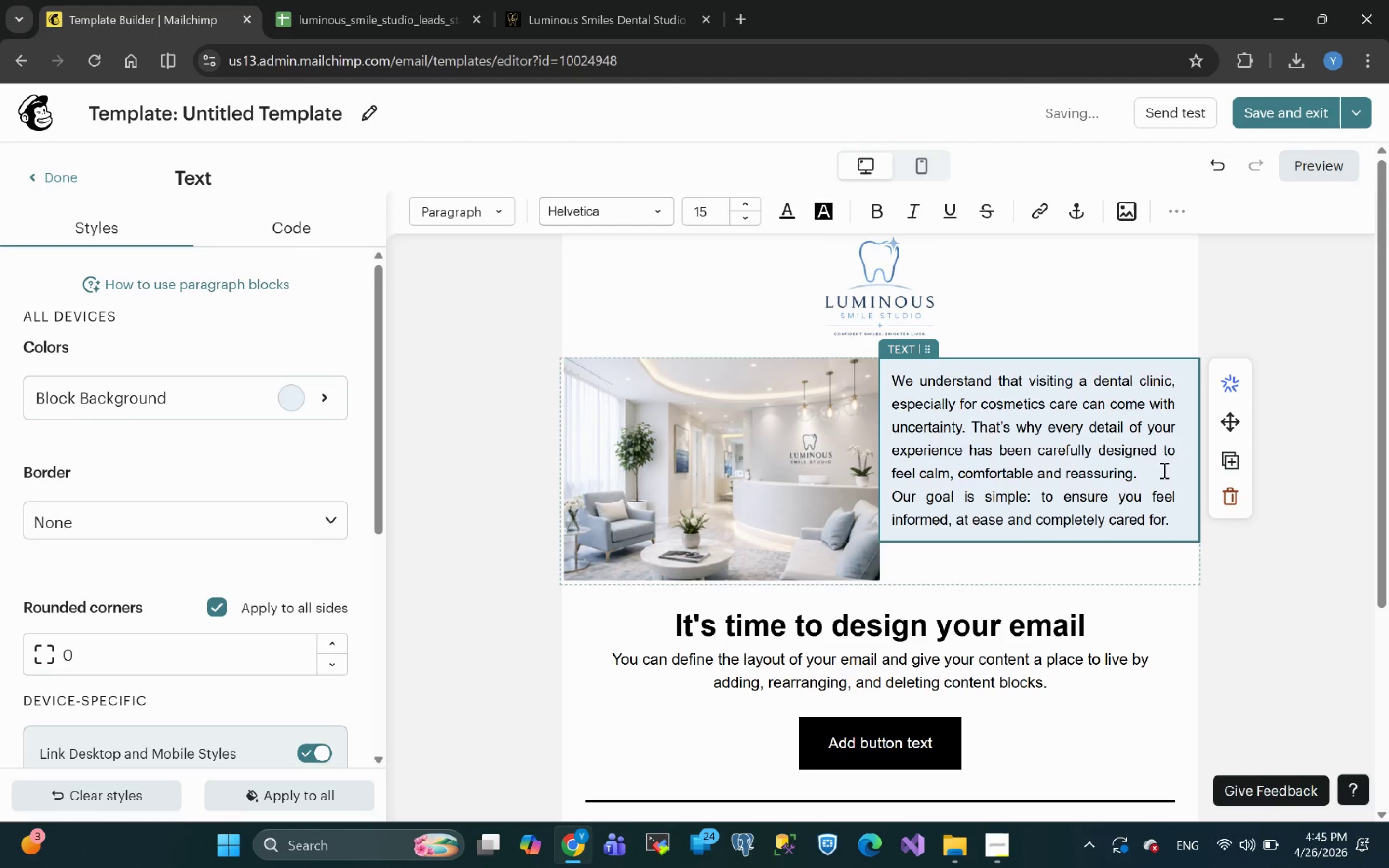 
key(Enter)
 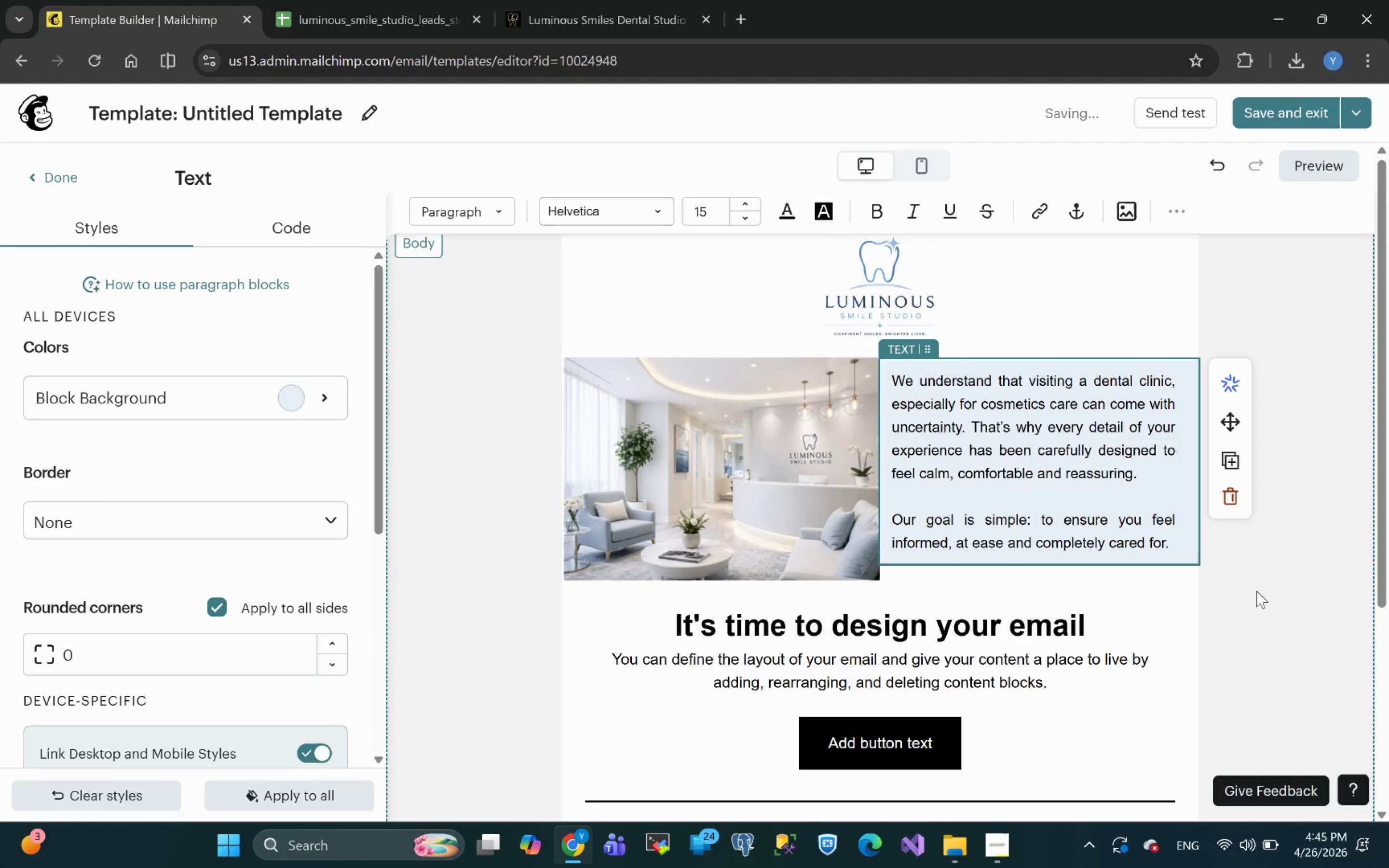 
left_click([1259, 638])
 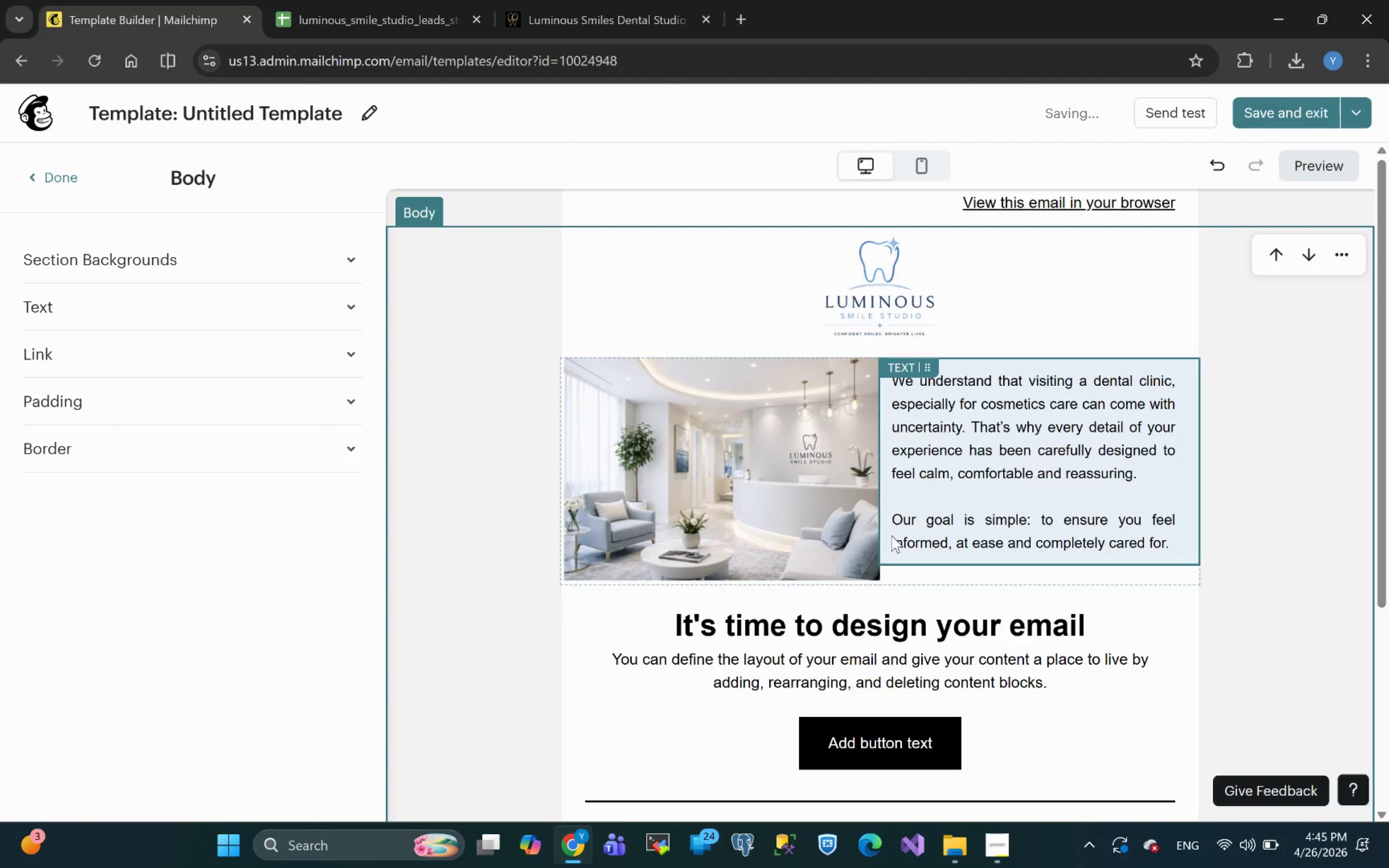 
left_click([780, 512])
 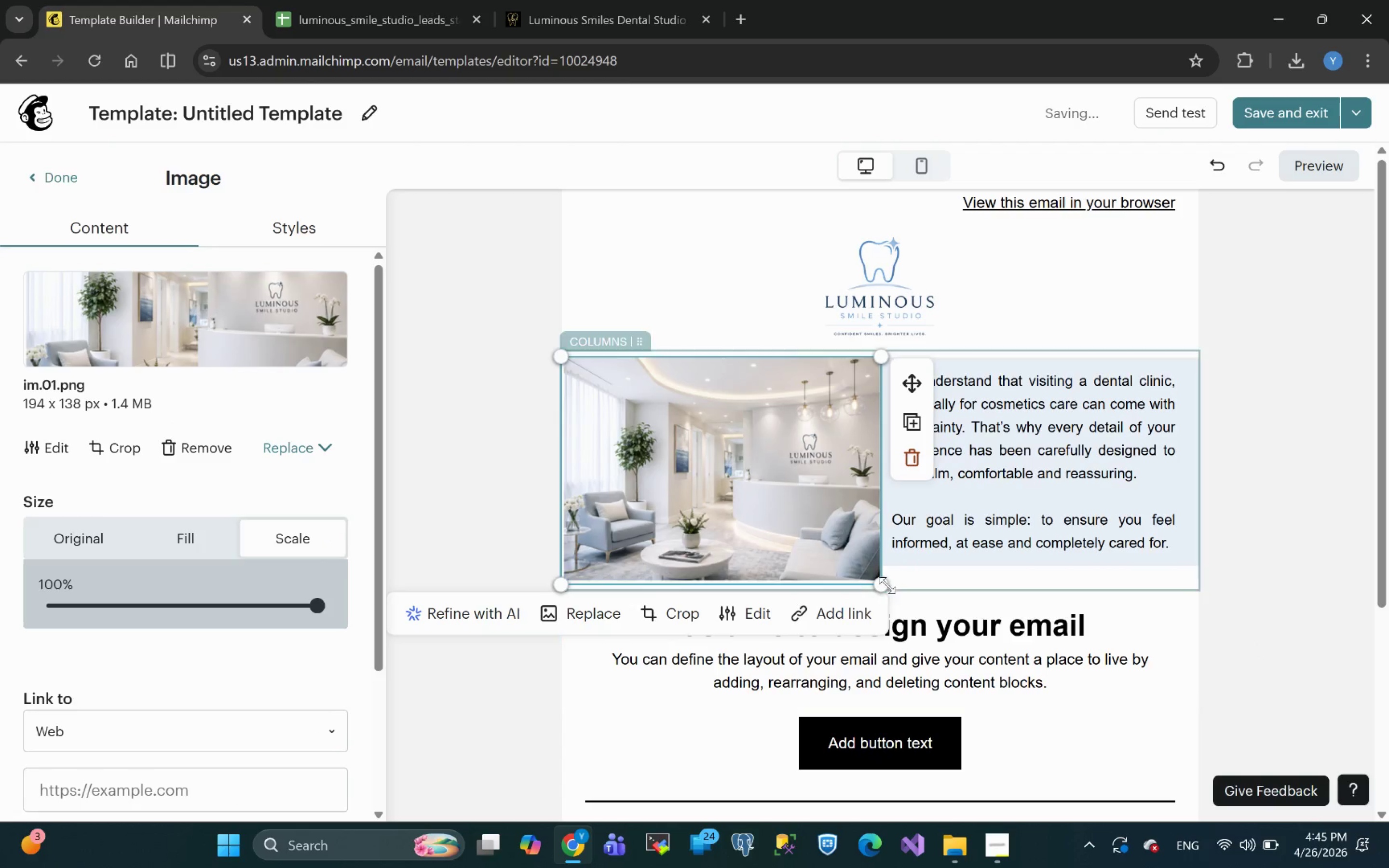 
left_click_drag(start_coordinate=[884, 583], to_coordinate=[863, 571])
 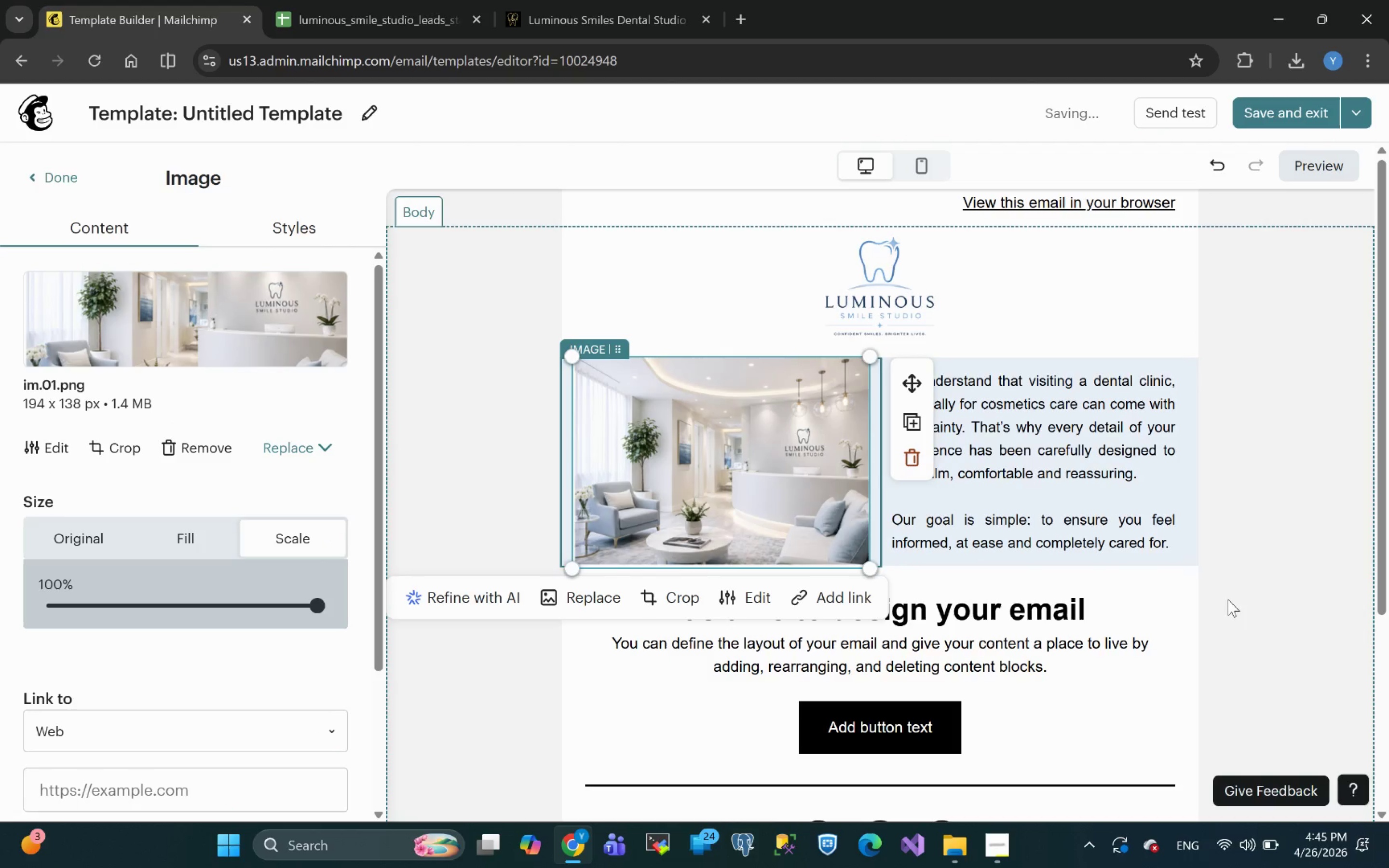 
left_click([1228, 597])
 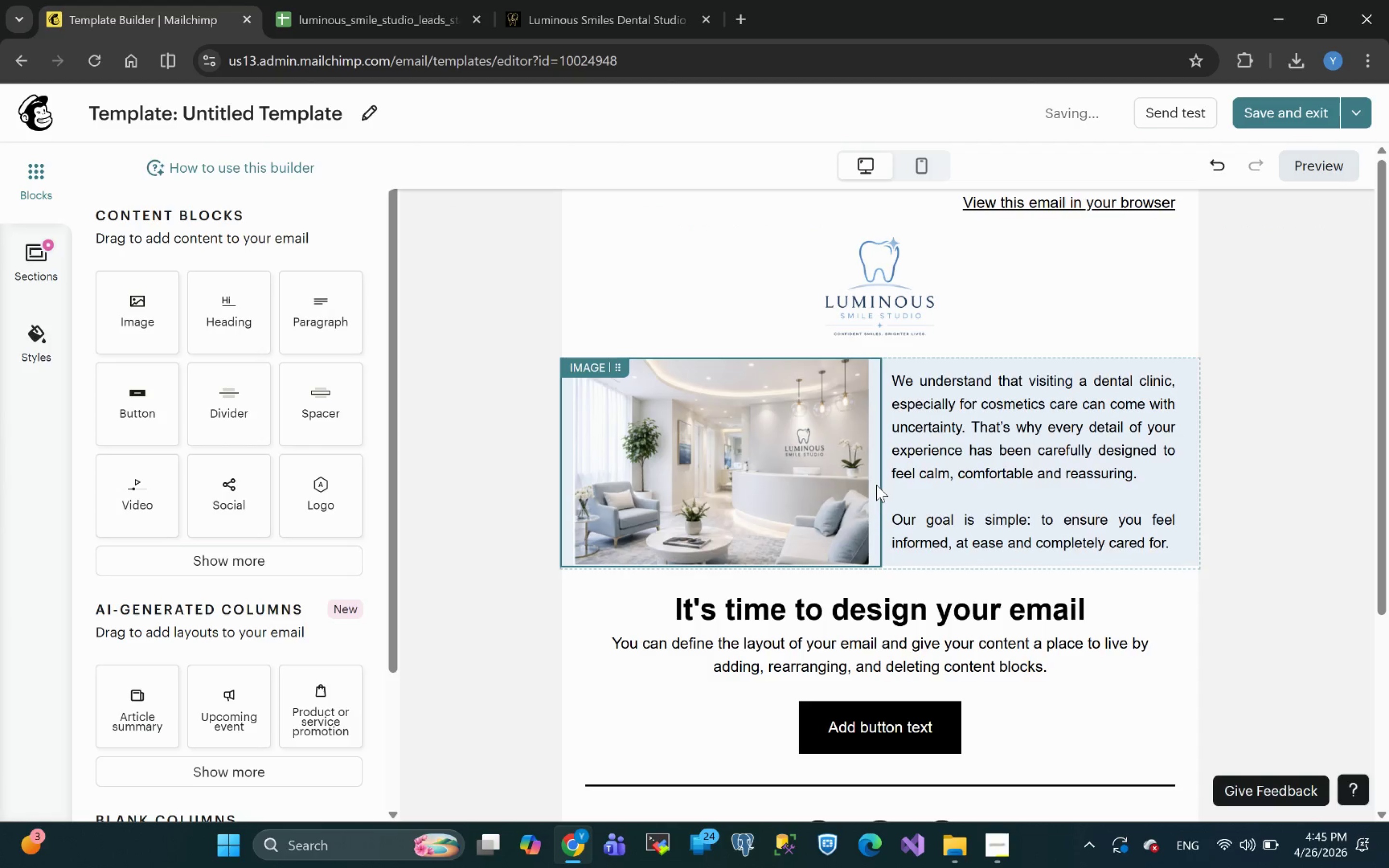 
left_click([876, 485])
 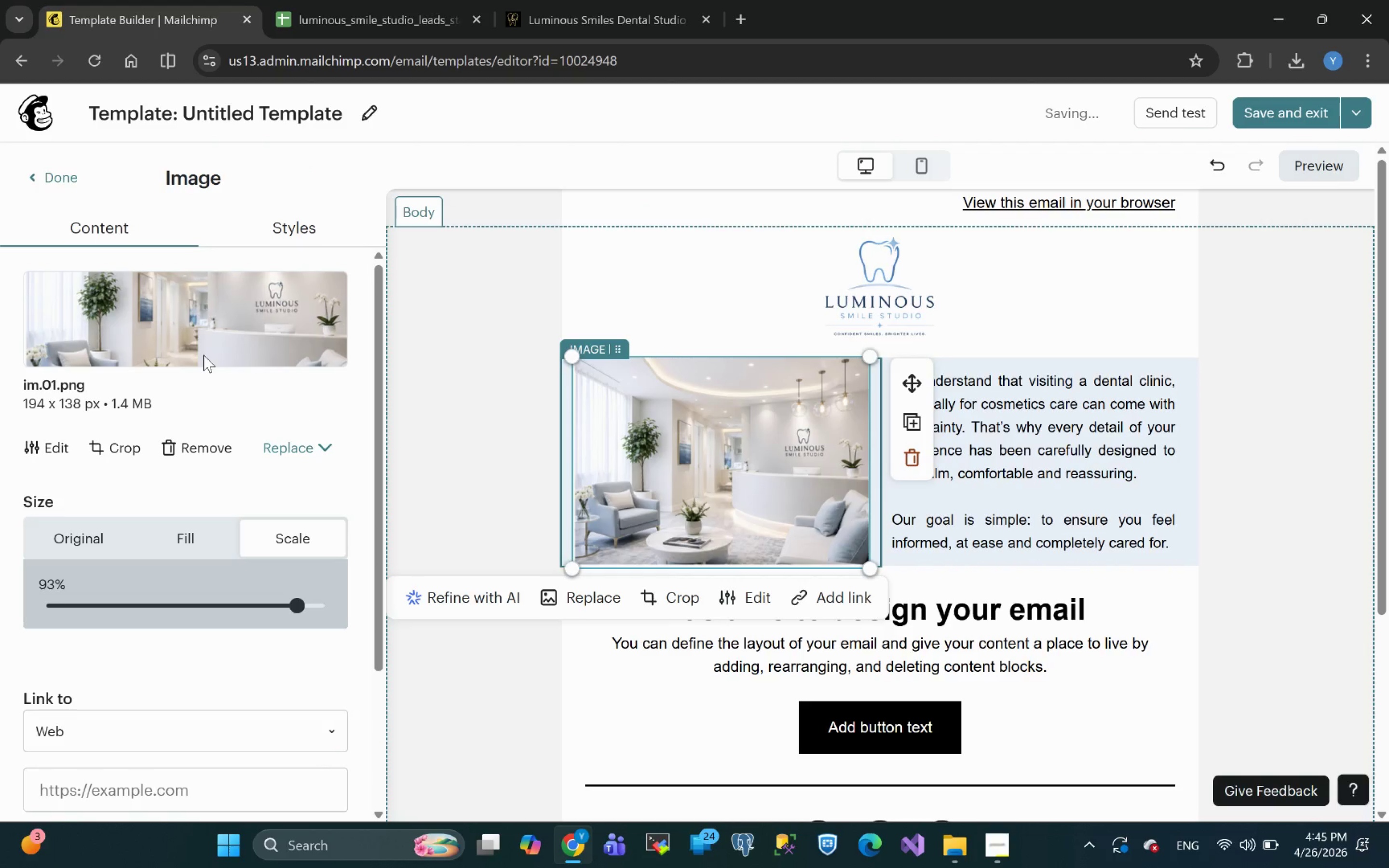 
left_click([294, 231])
 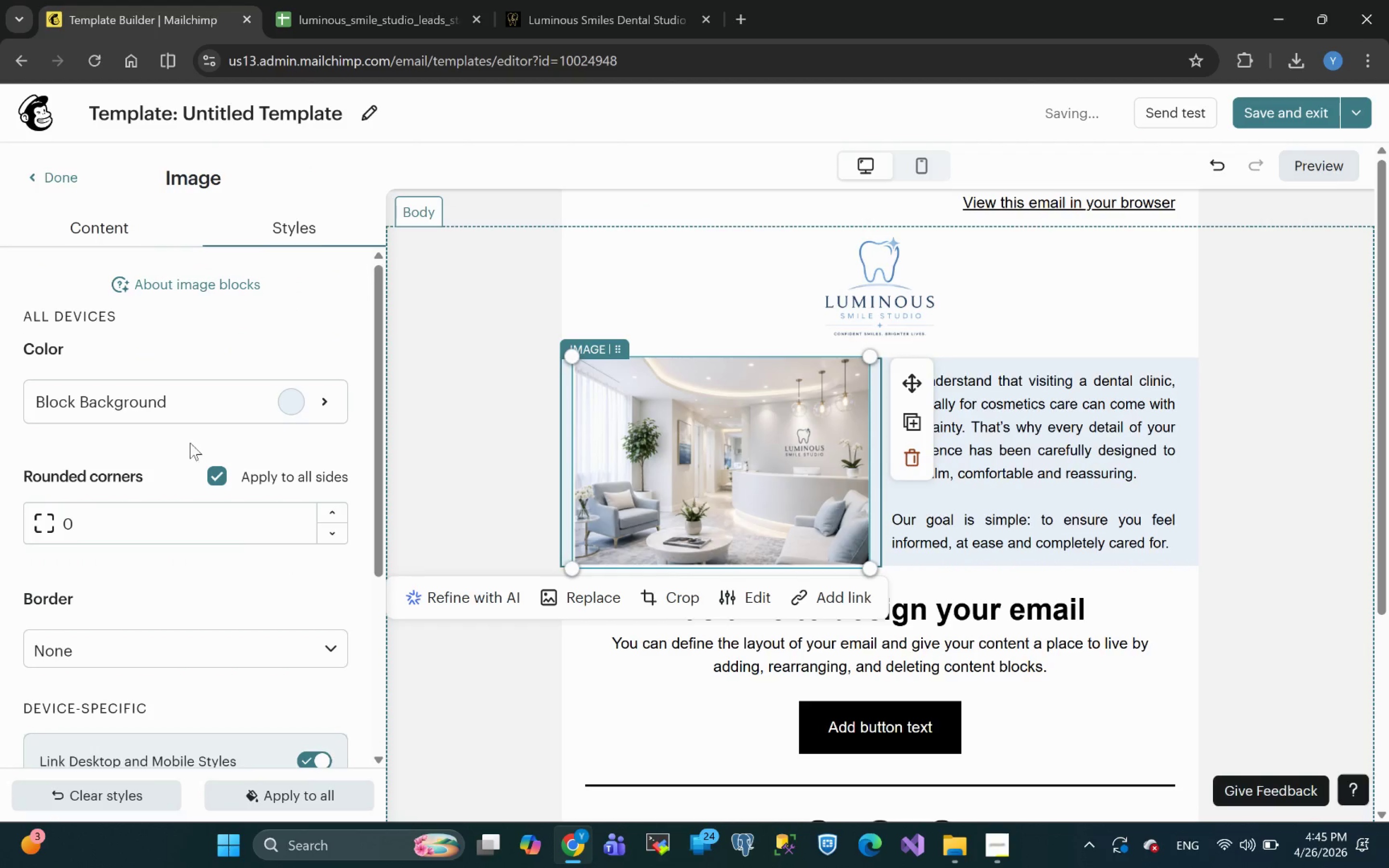 
left_click([179, 400])
 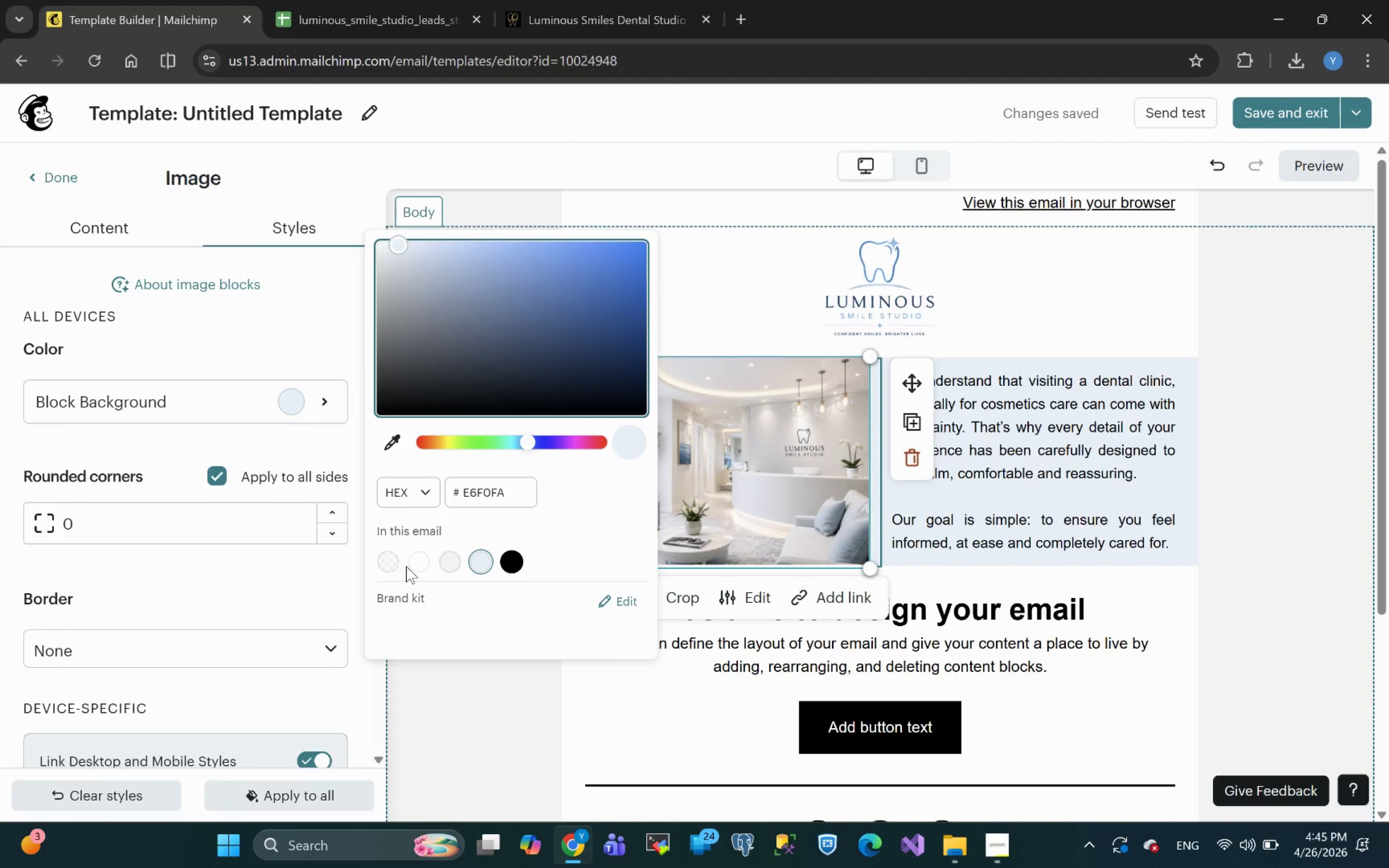 
left_click([389, 567])
 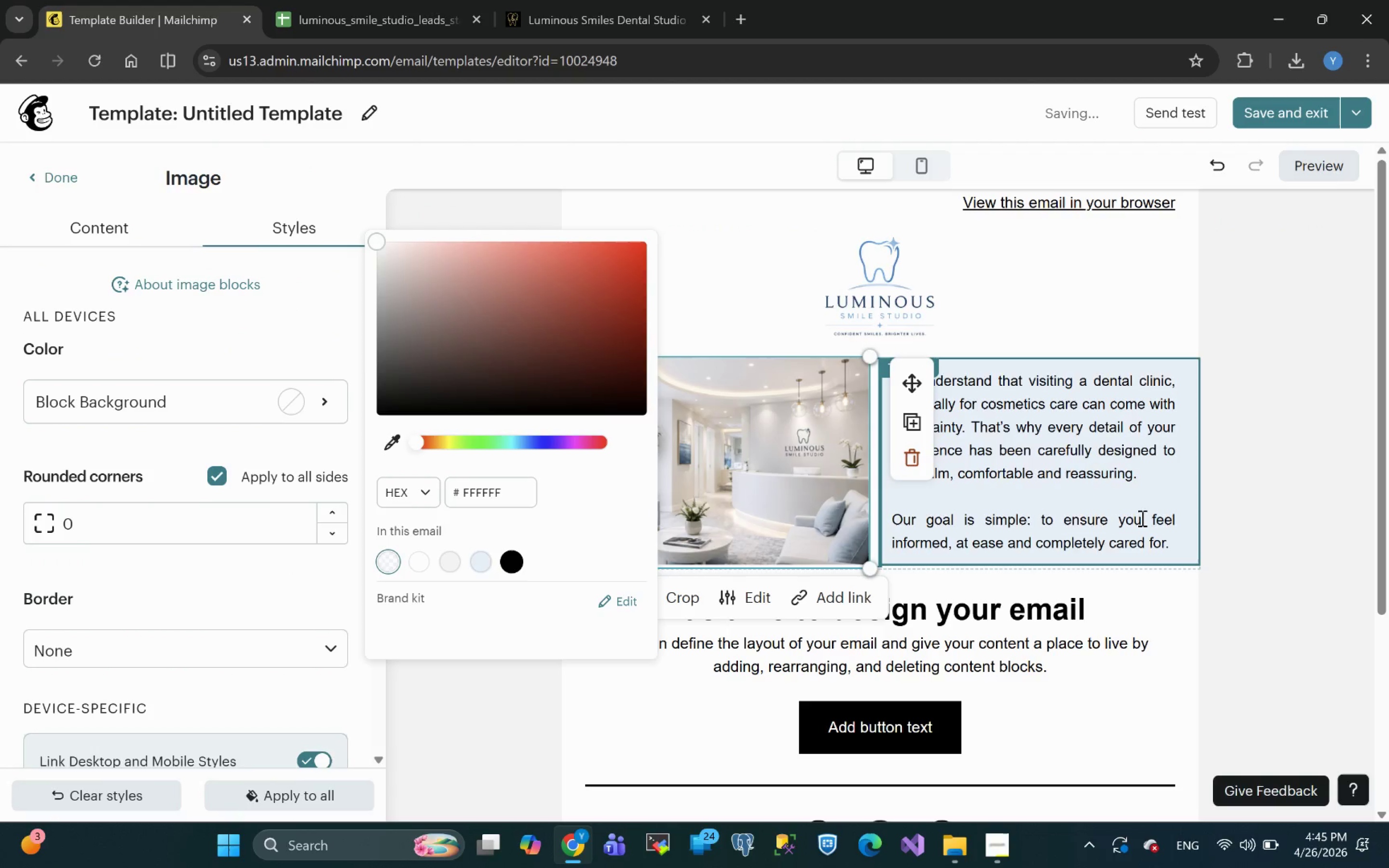 
left_click([1255, 644])
 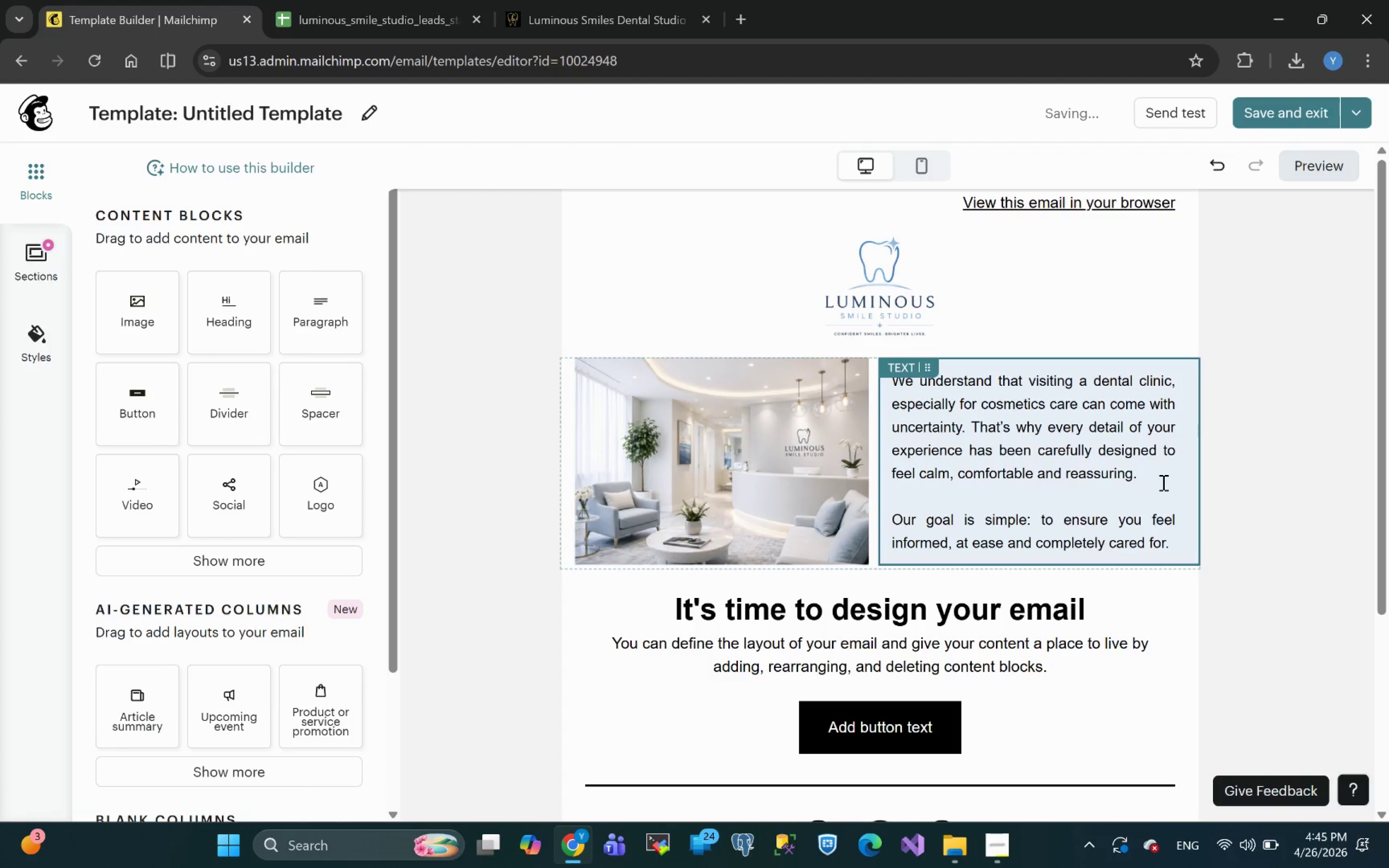 
left_click([1162, 482])
 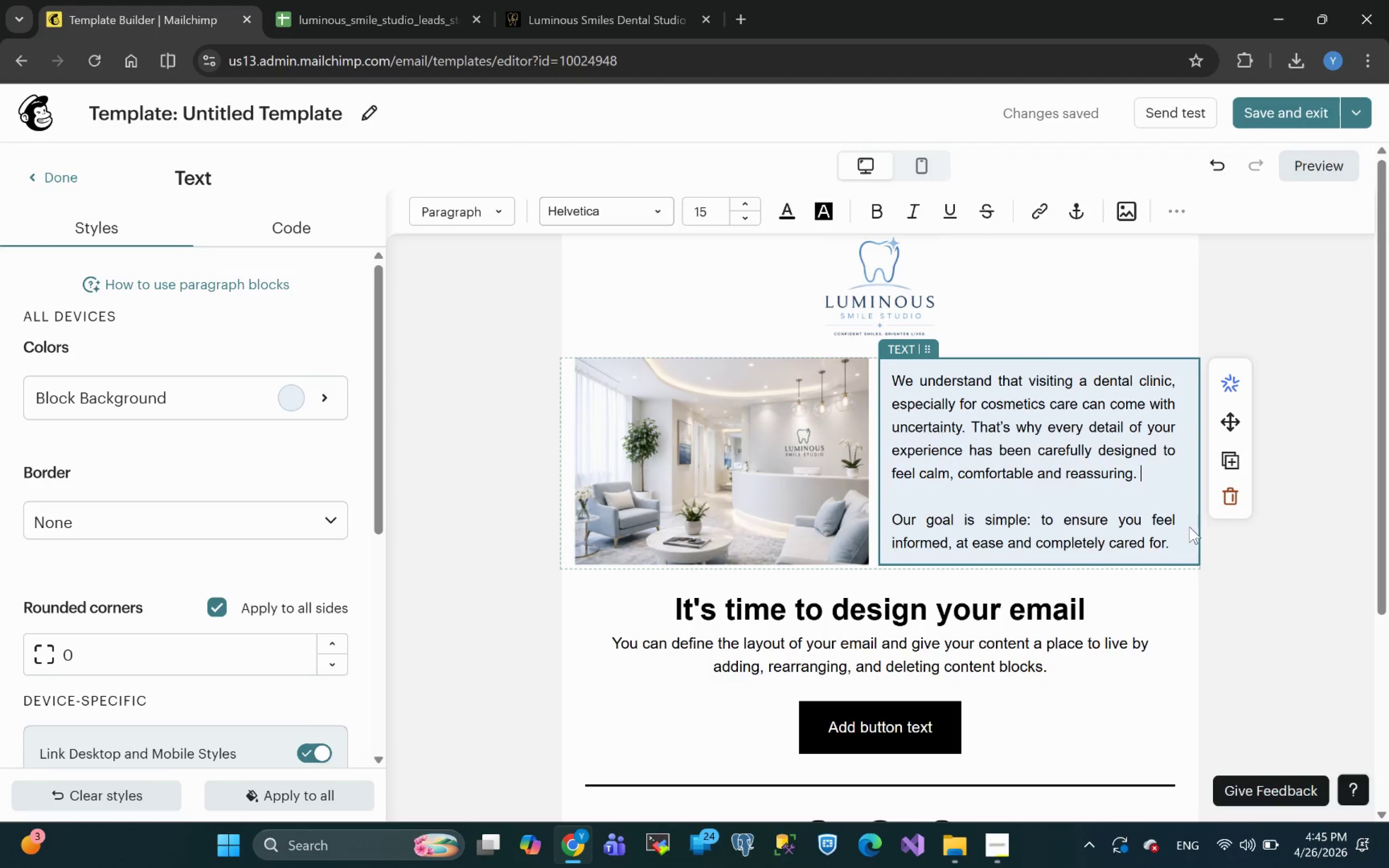 
left_click([1190, 542])
 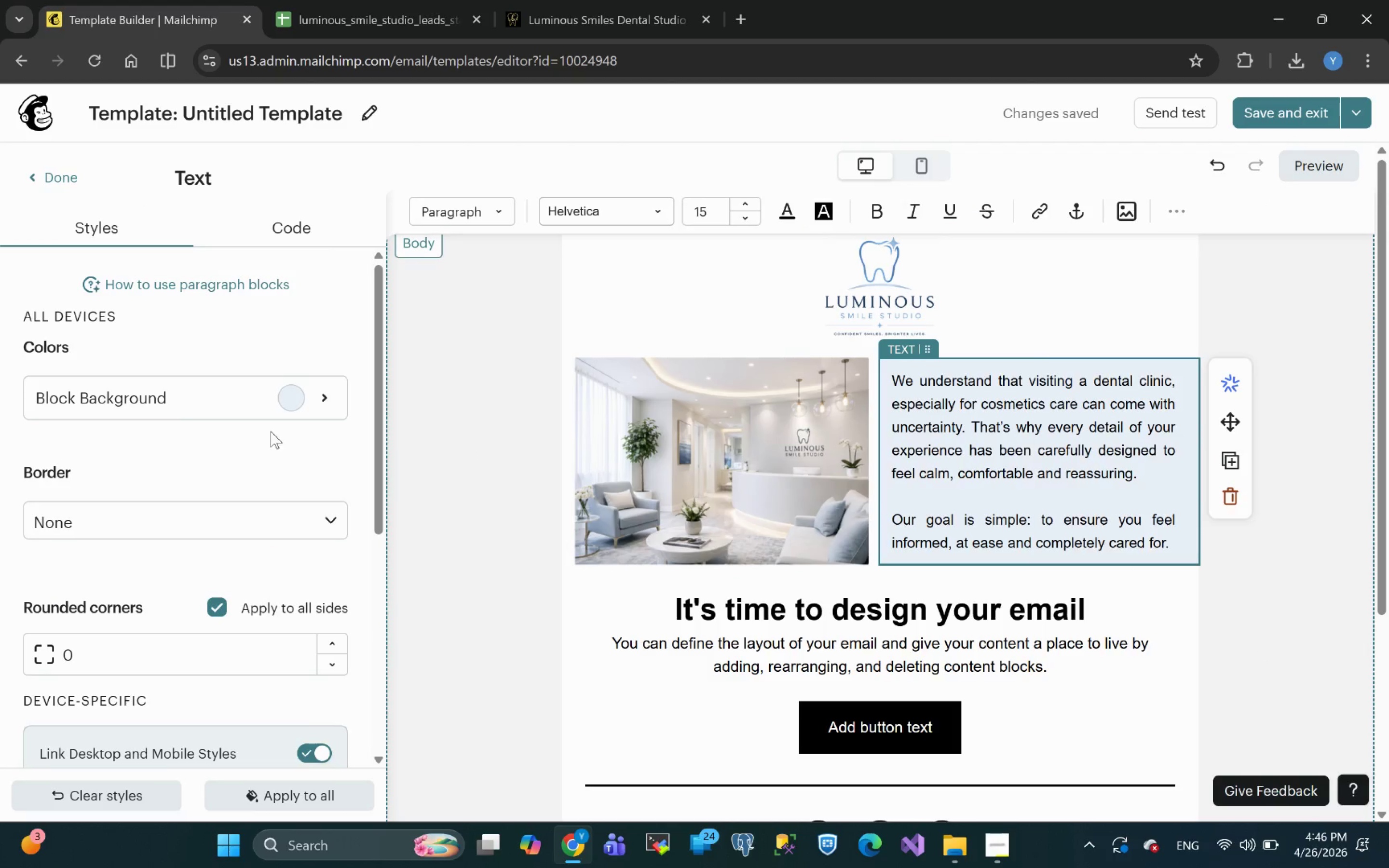 
left_click([184, 394])
 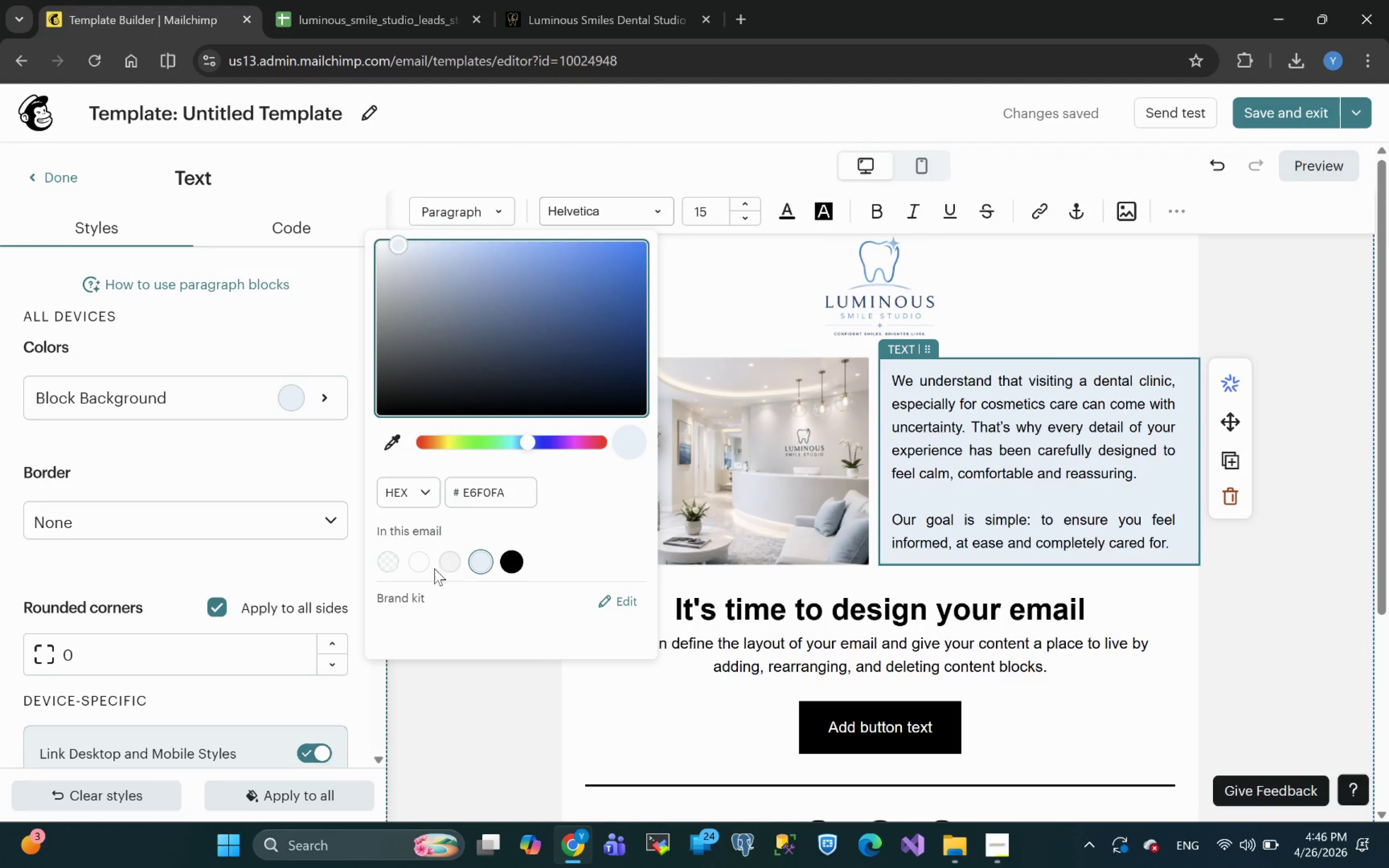 
left_click([389, 558])
 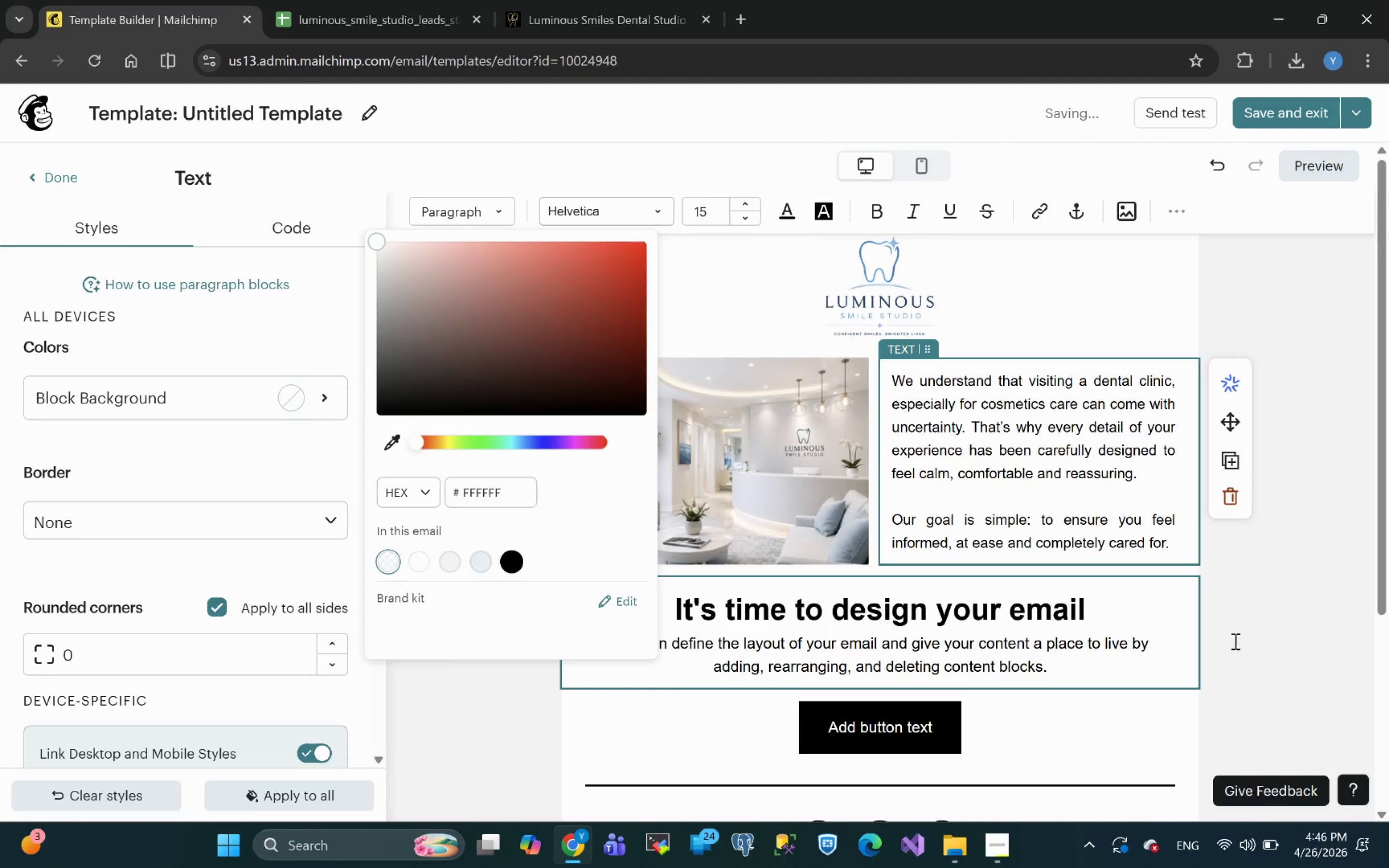 
left_click([1259, 617])
 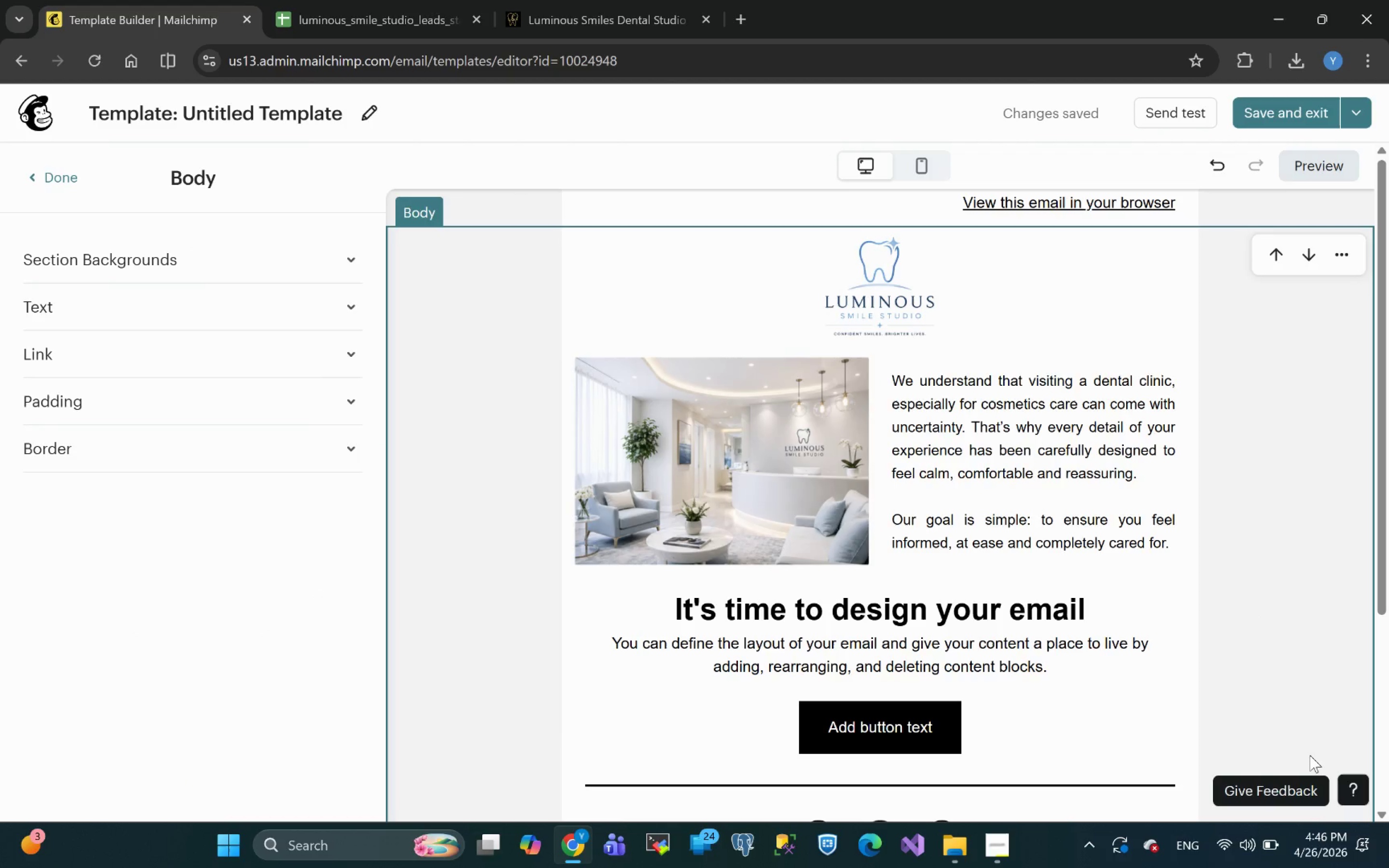 
wait(10.39)
 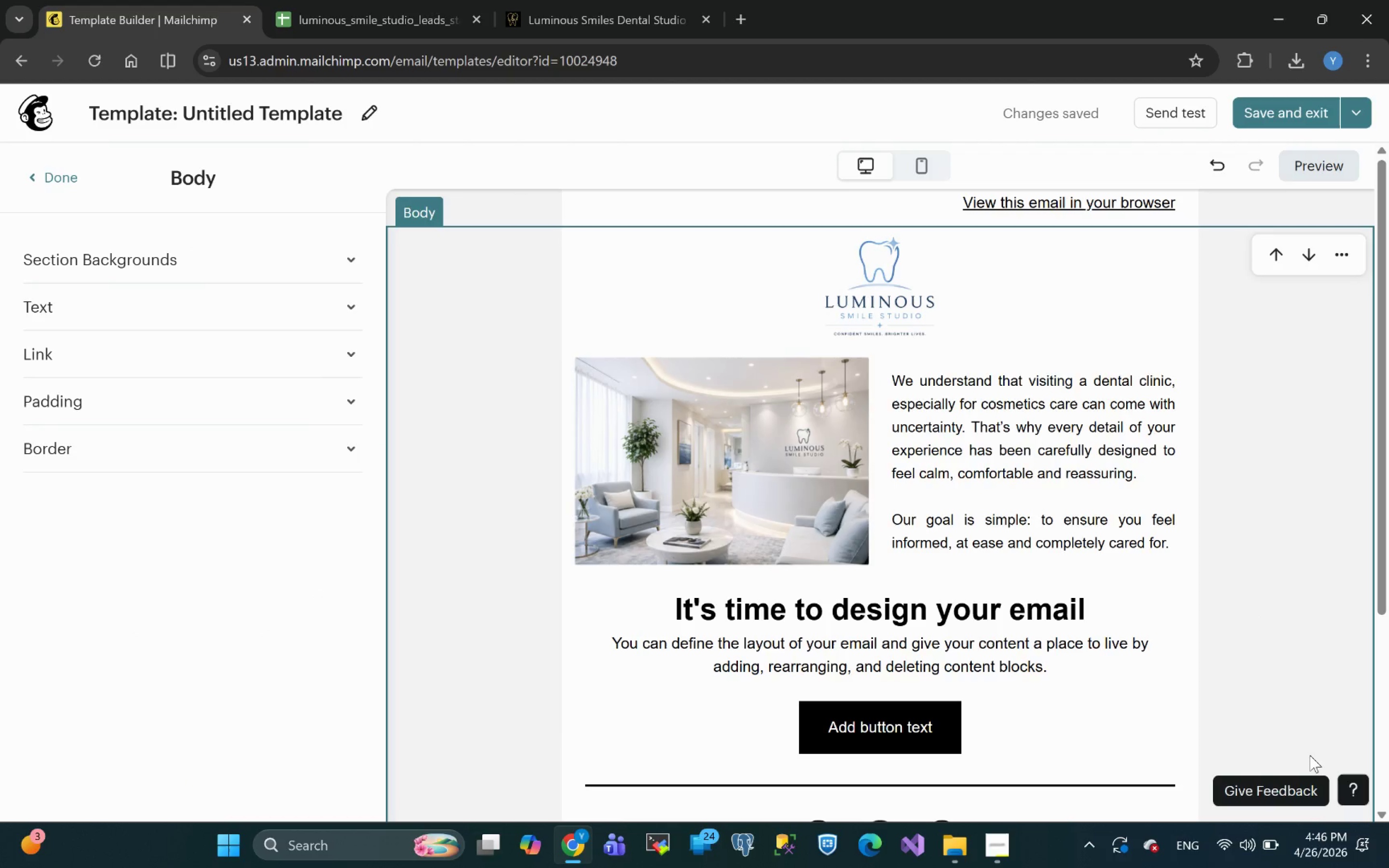 
left_click([1070, 675])
 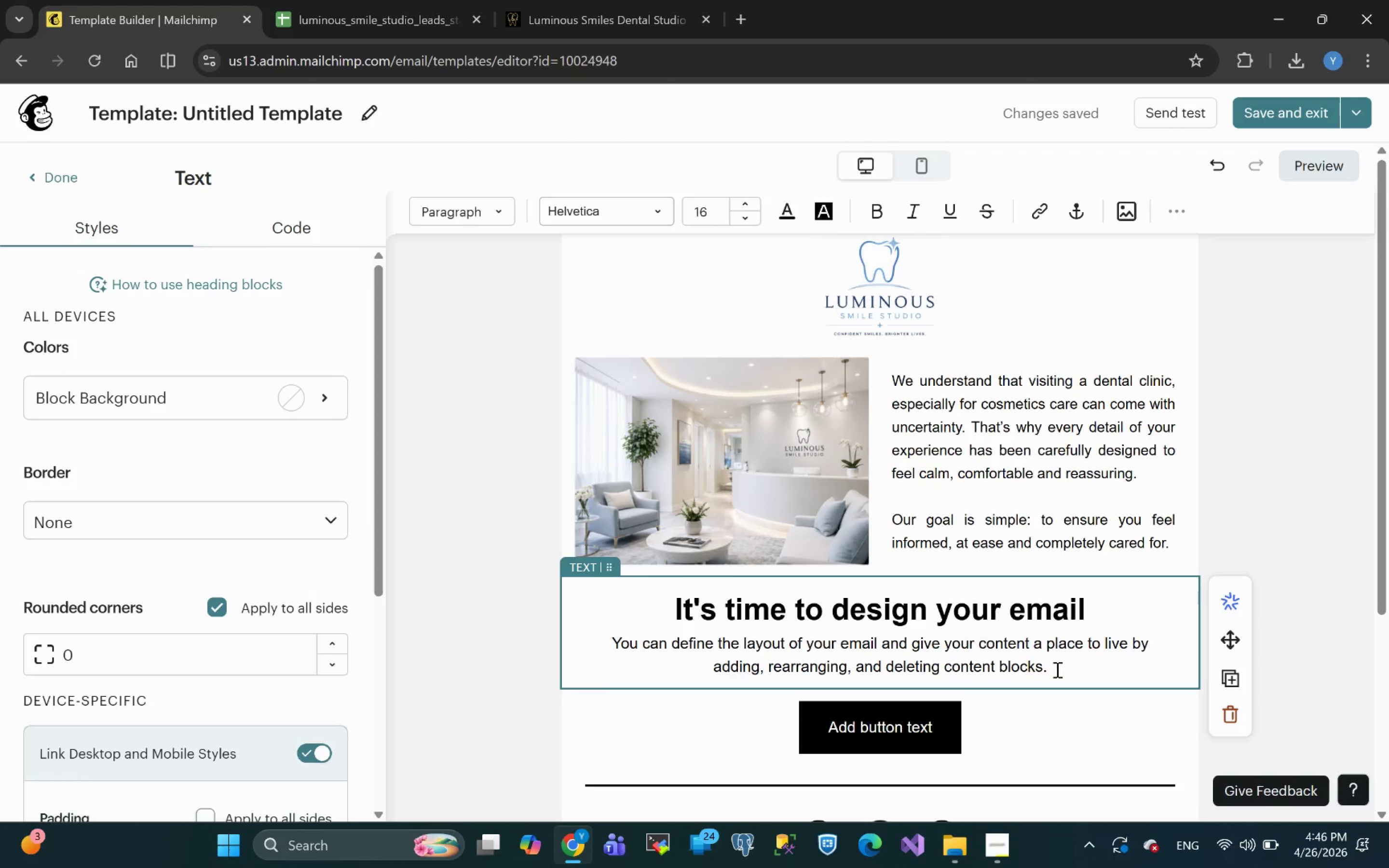 
left_click_drag(start_coordinate=[1056, 669], to_coordinate=[673, 616])
 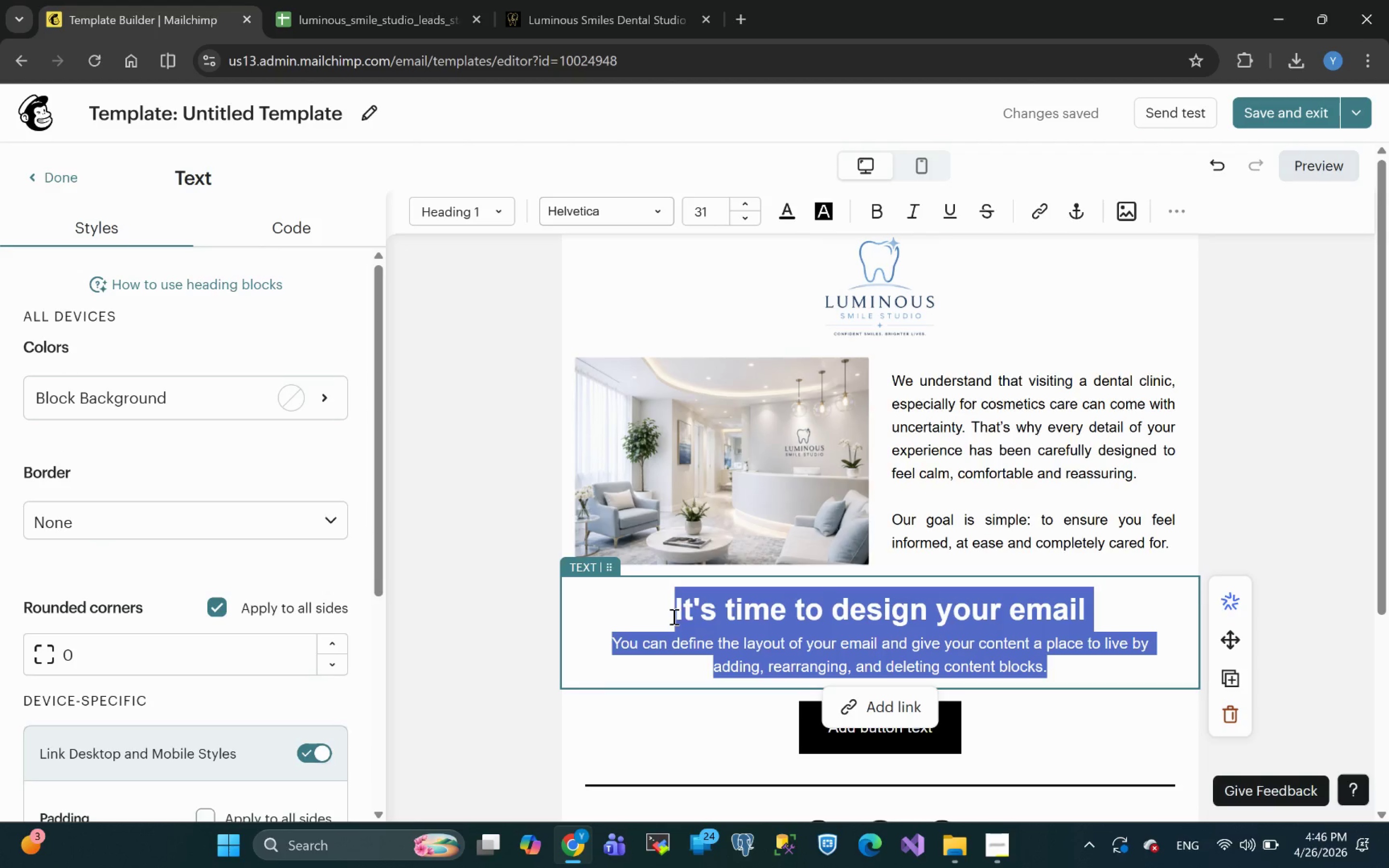 
key(Backspace)
 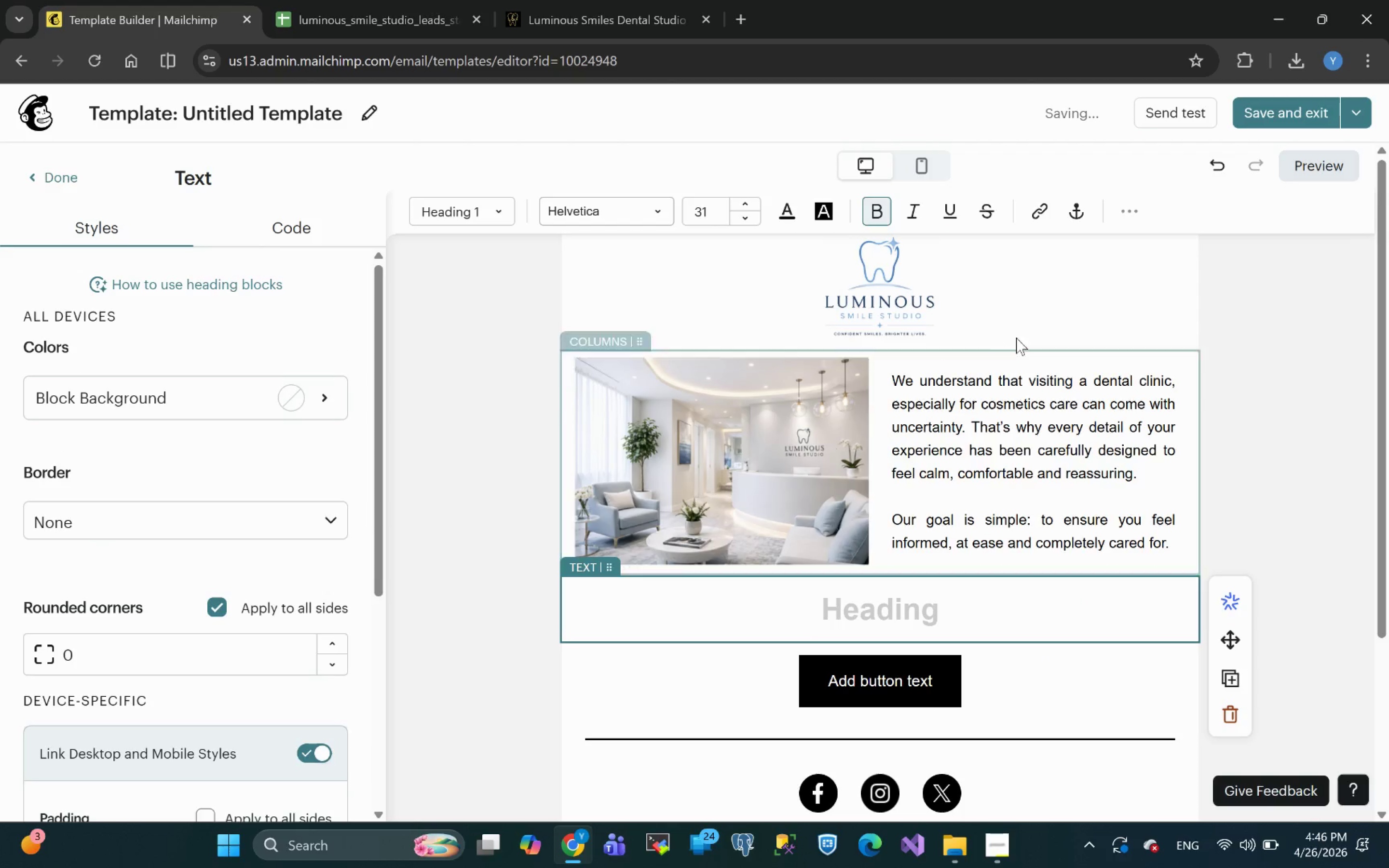 
left_click([1126, 209])
 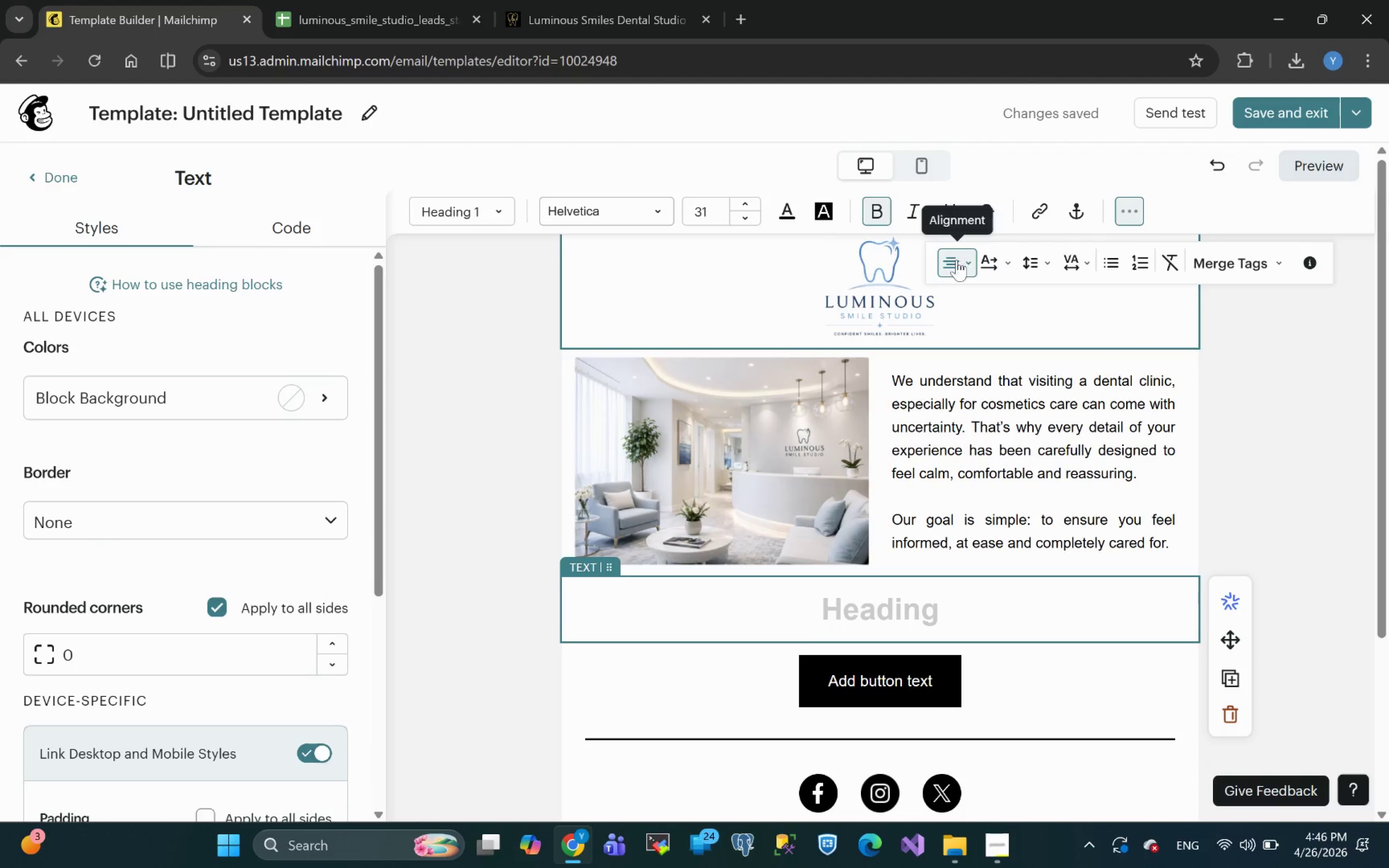 
left_click([965, 263])
 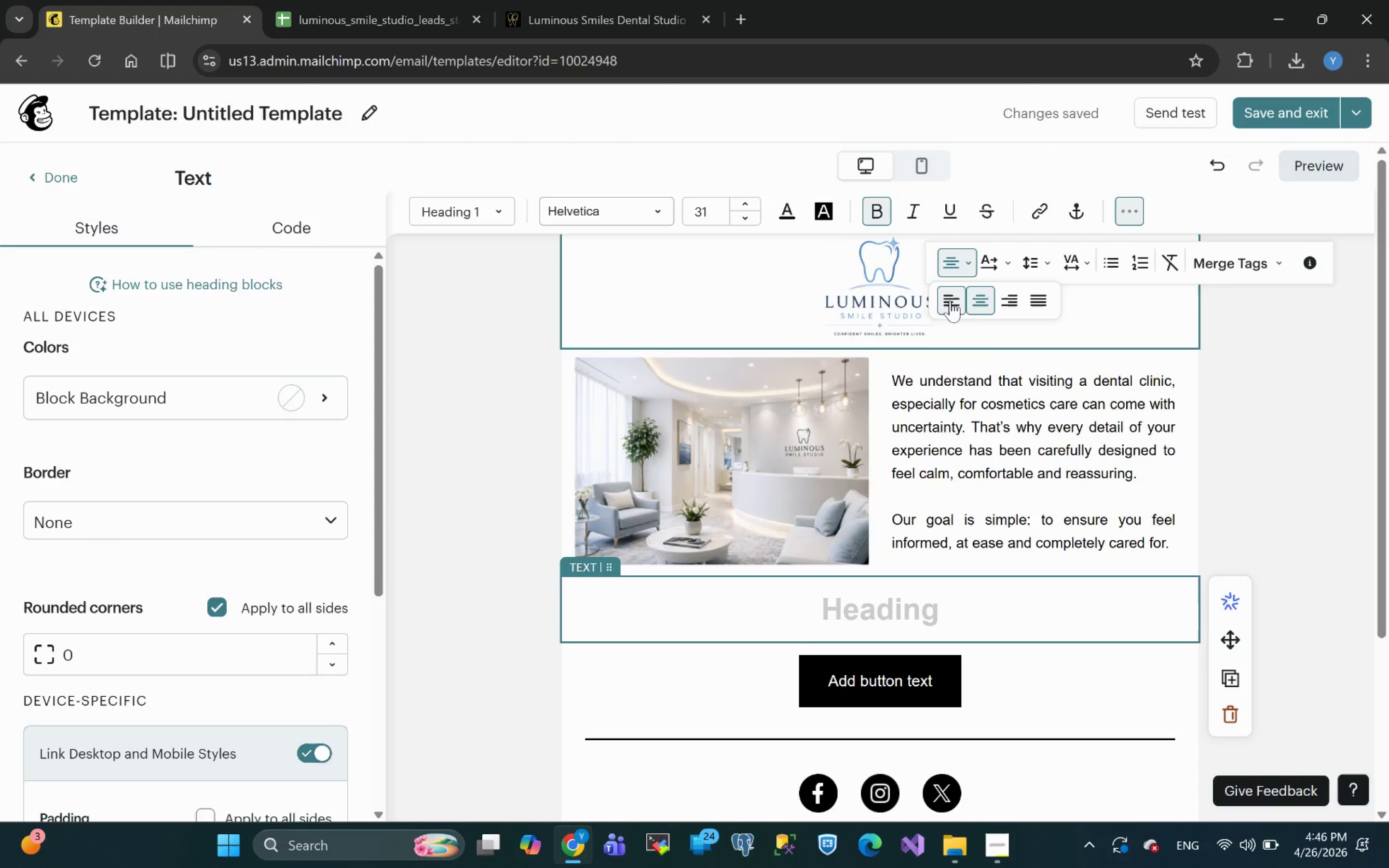 
left_click([948, 306])
 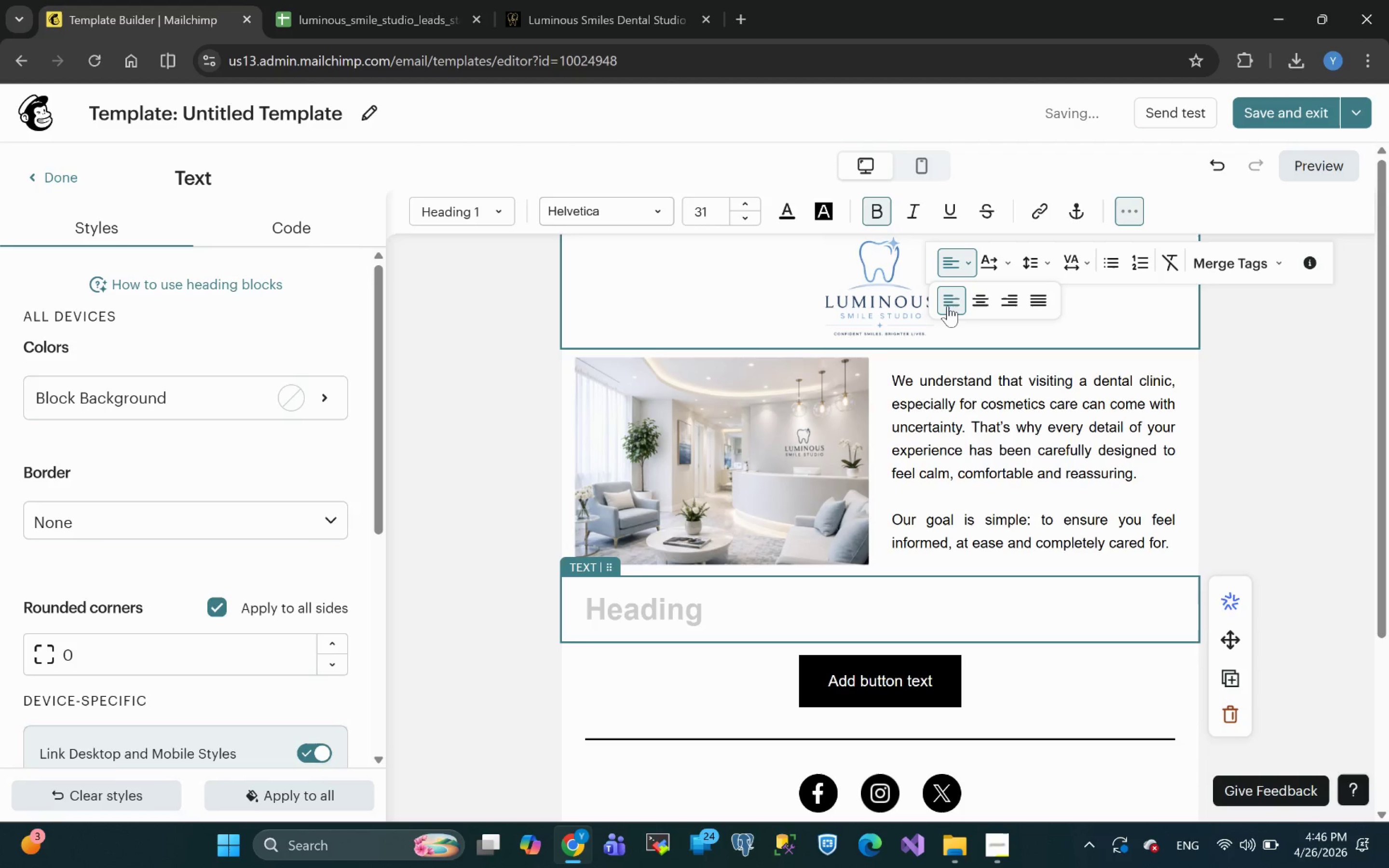 
type(Hi *|FNAME)
 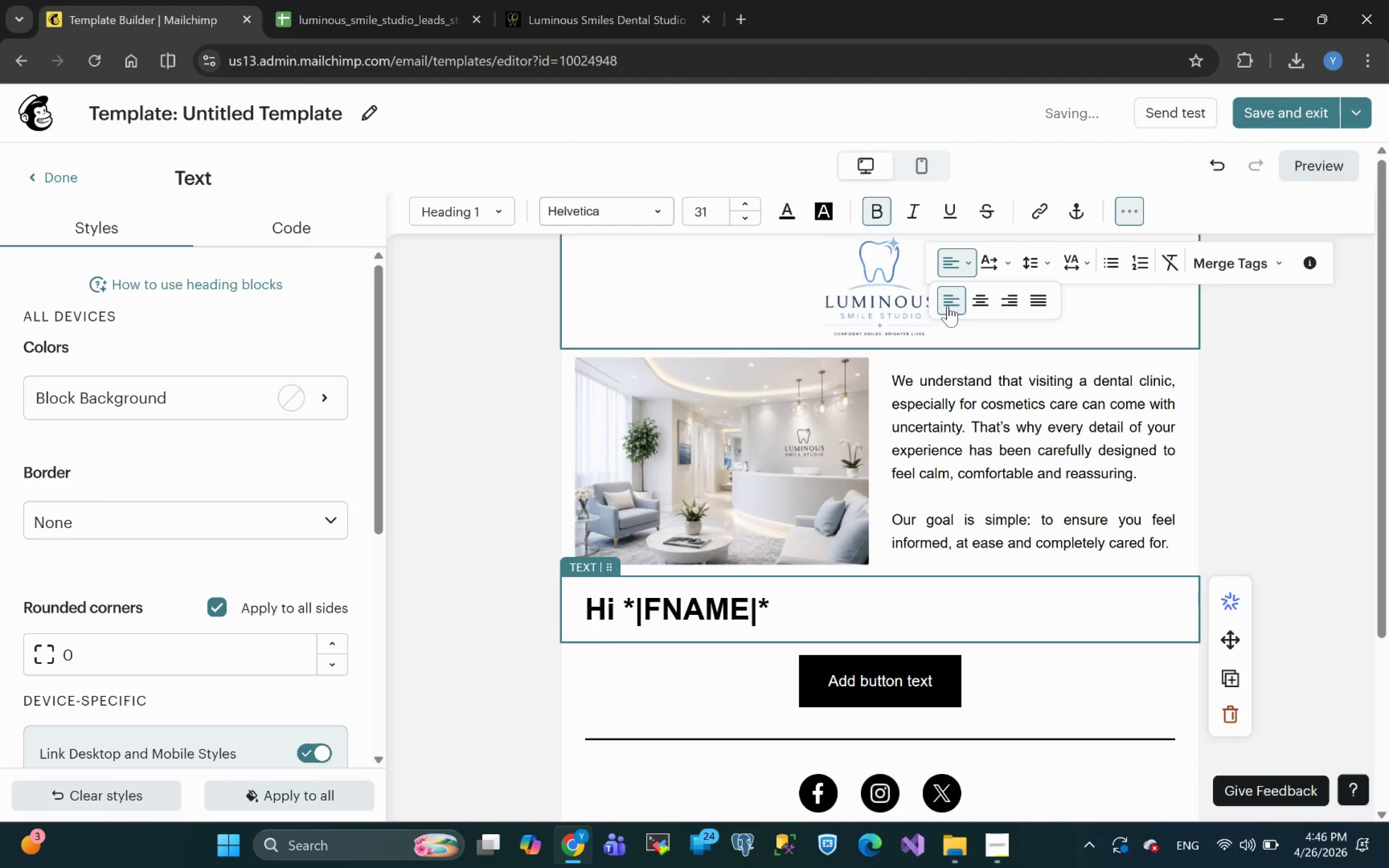 
key(ArrowRight)
 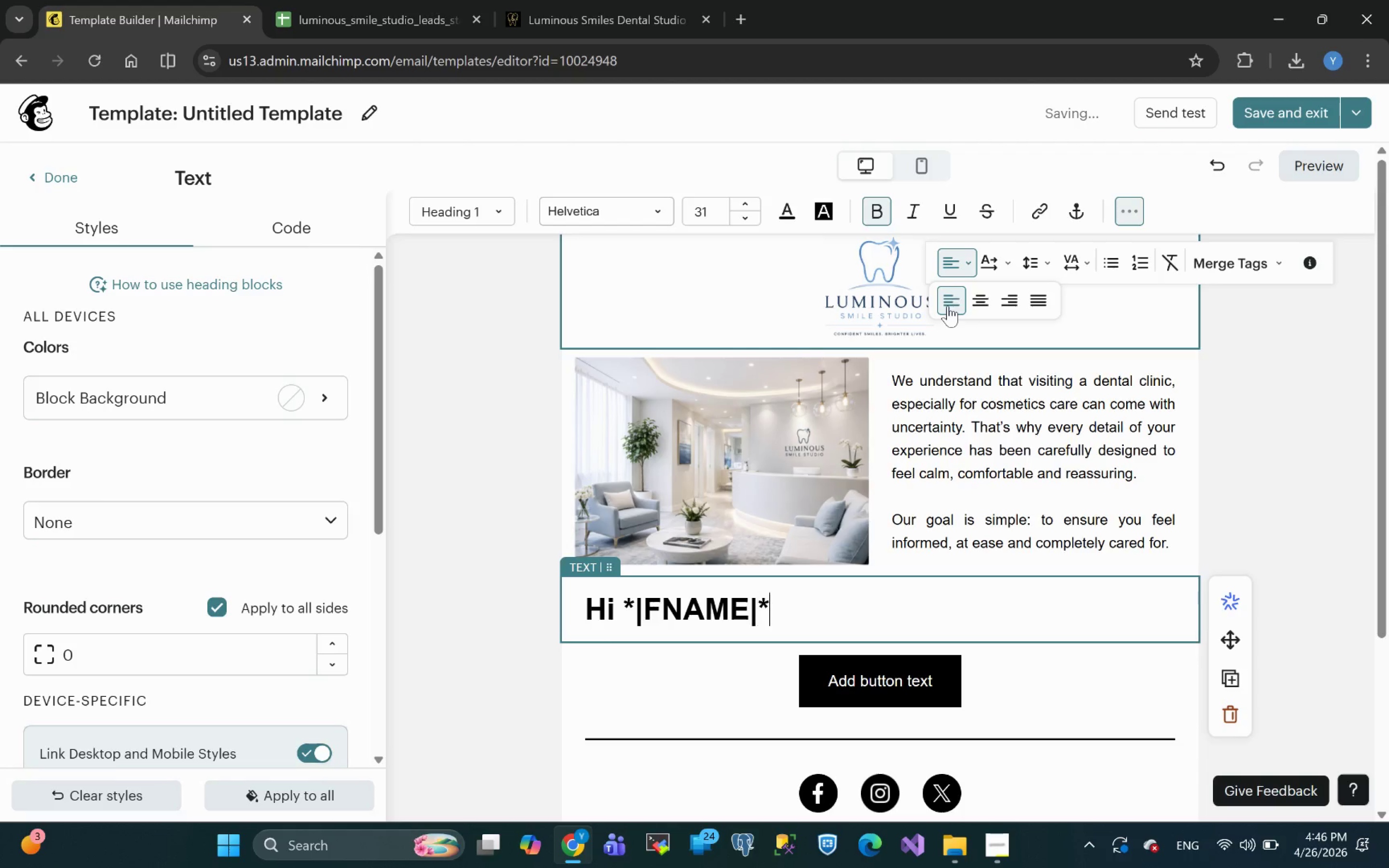 
key(ArrowRight)
 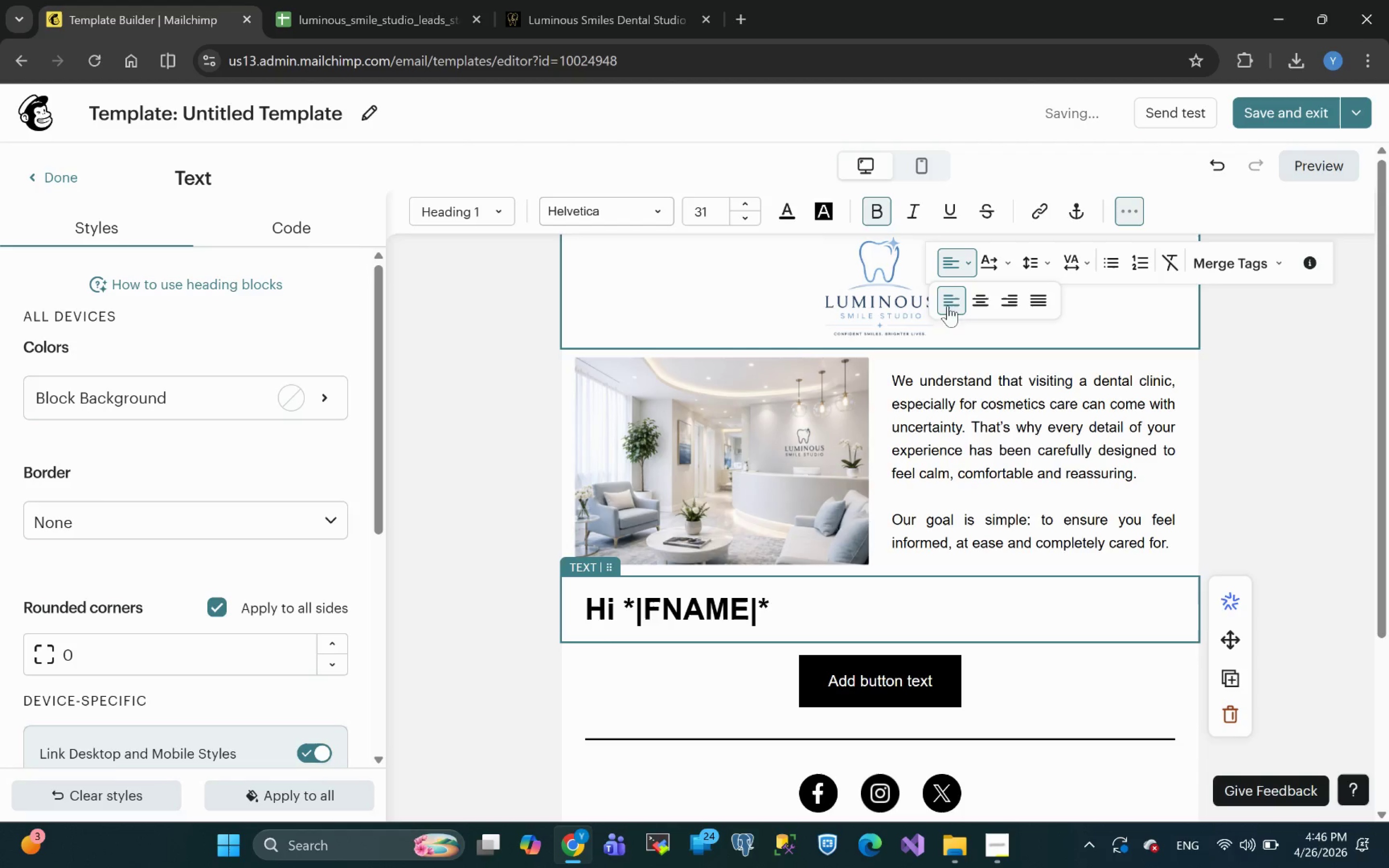 
key(Comma)
 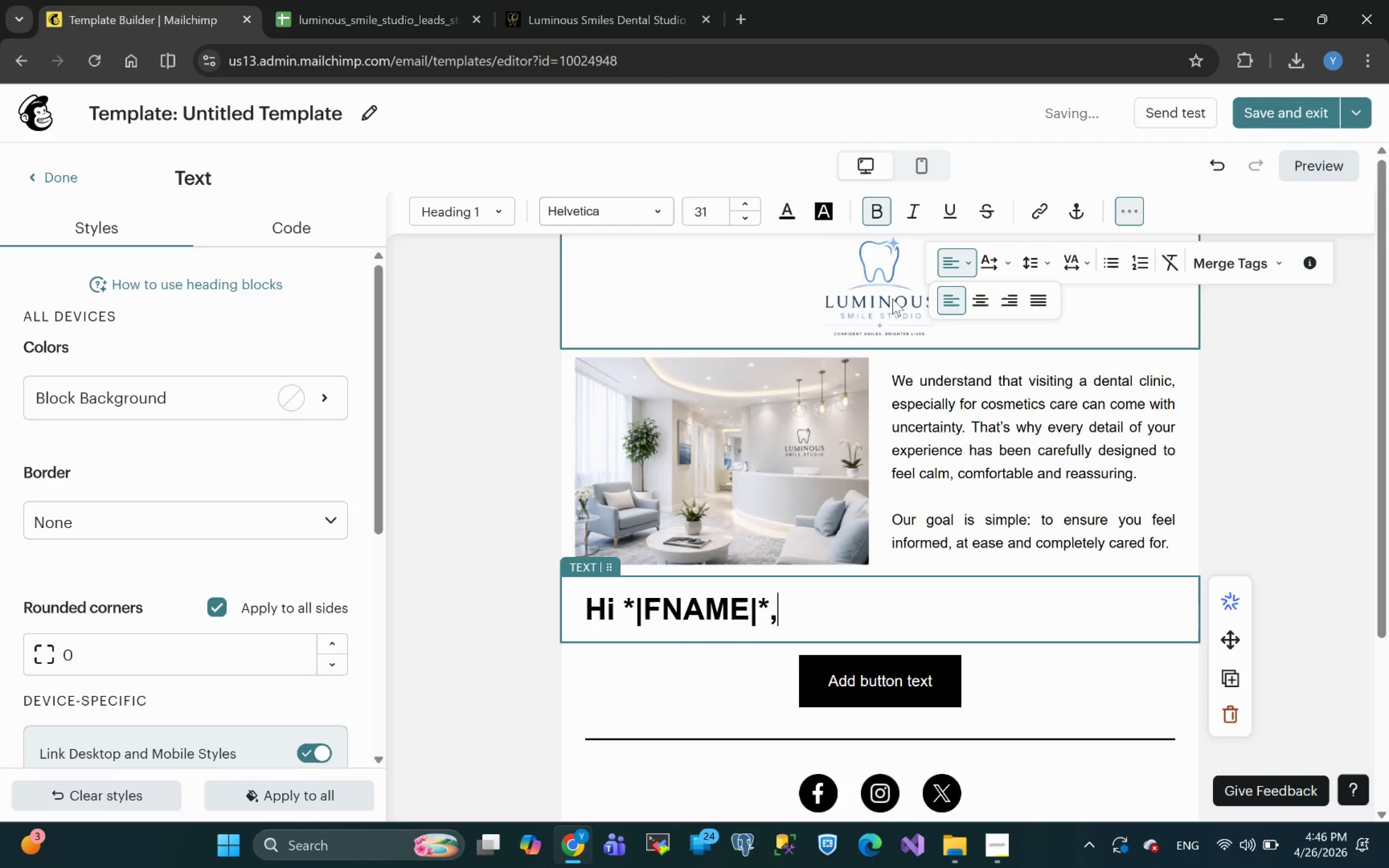 
key(Enter)
 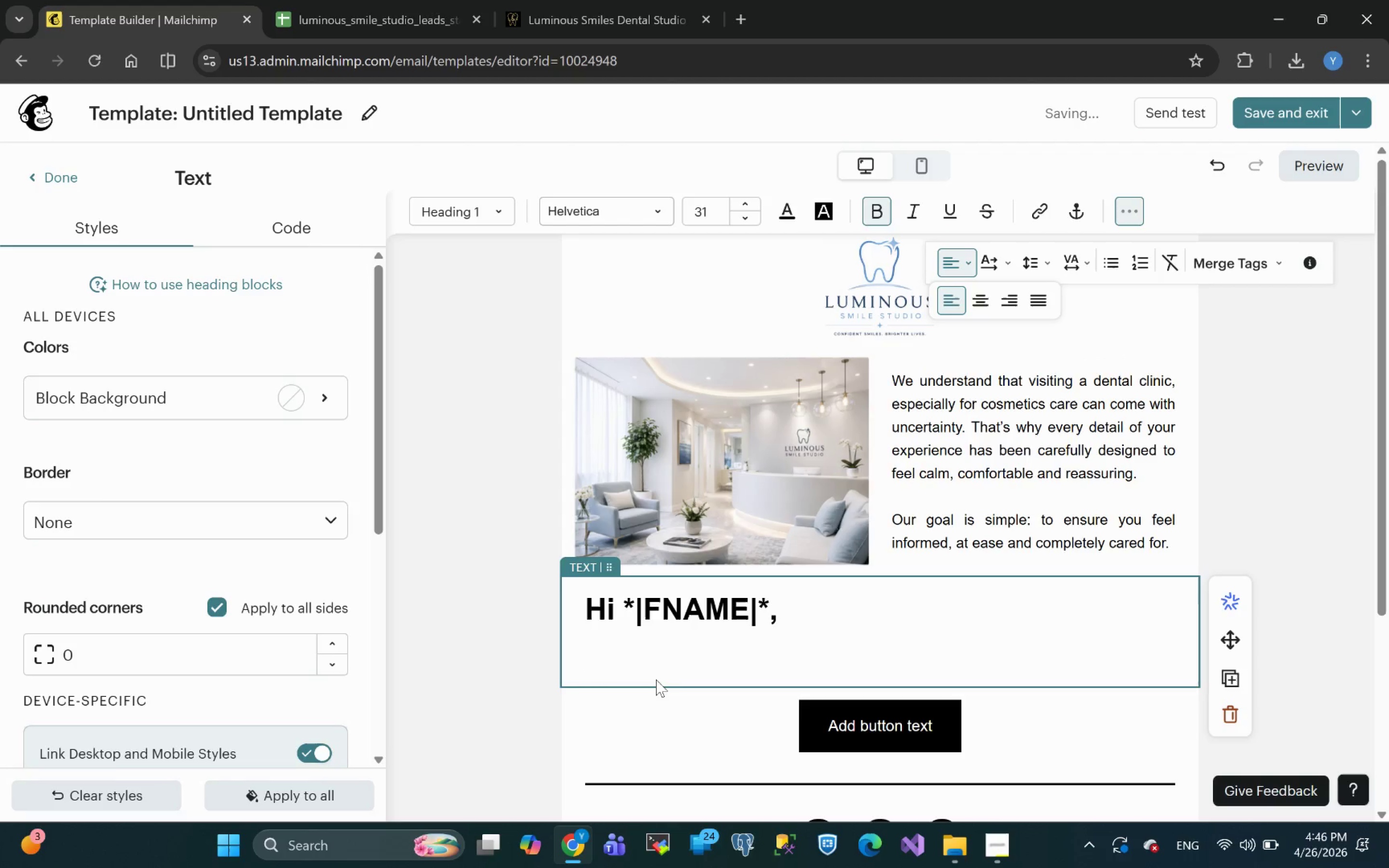 
wait(5.19)
 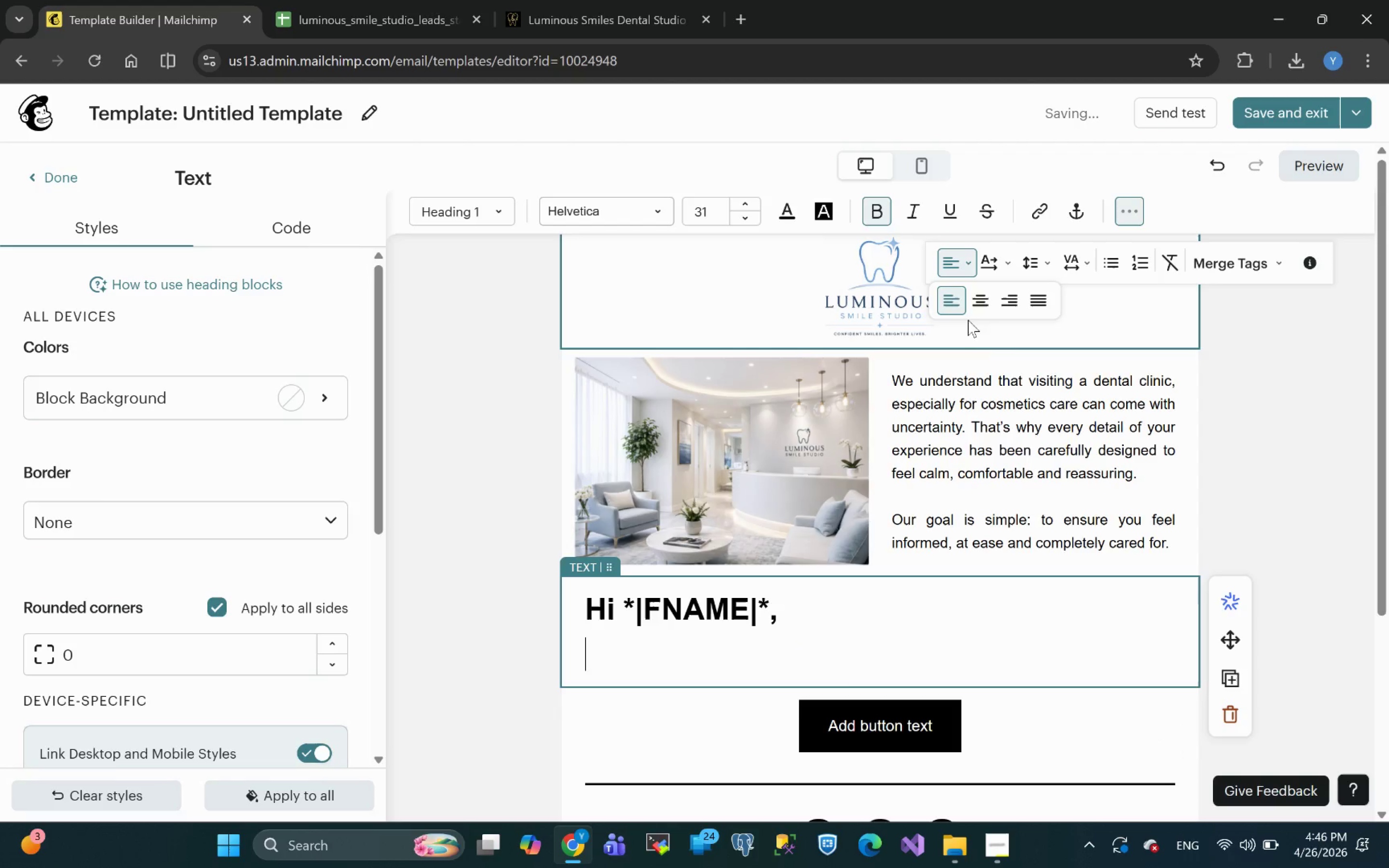 
left_click([490, 213])
 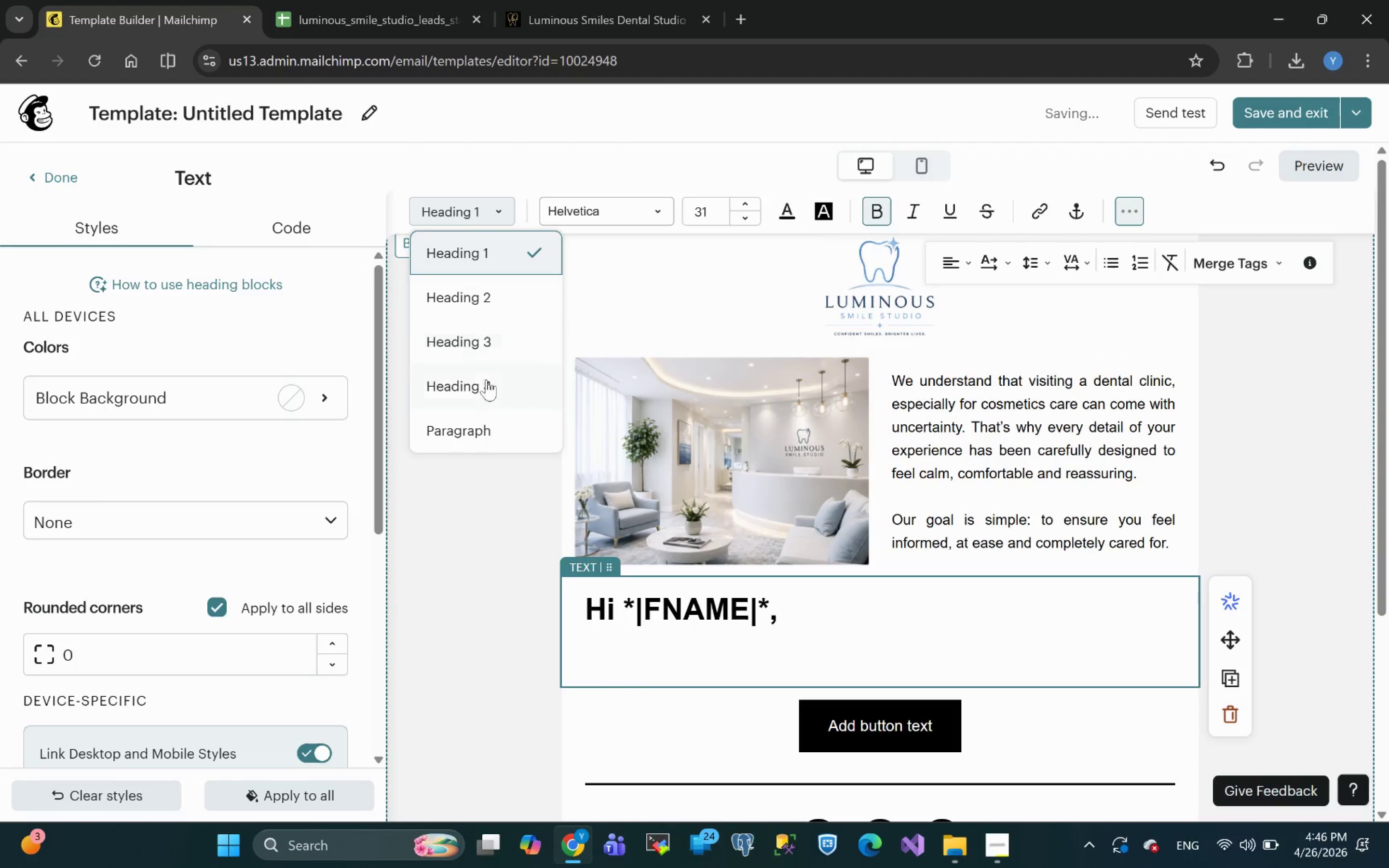 
left_click([479, 431])
 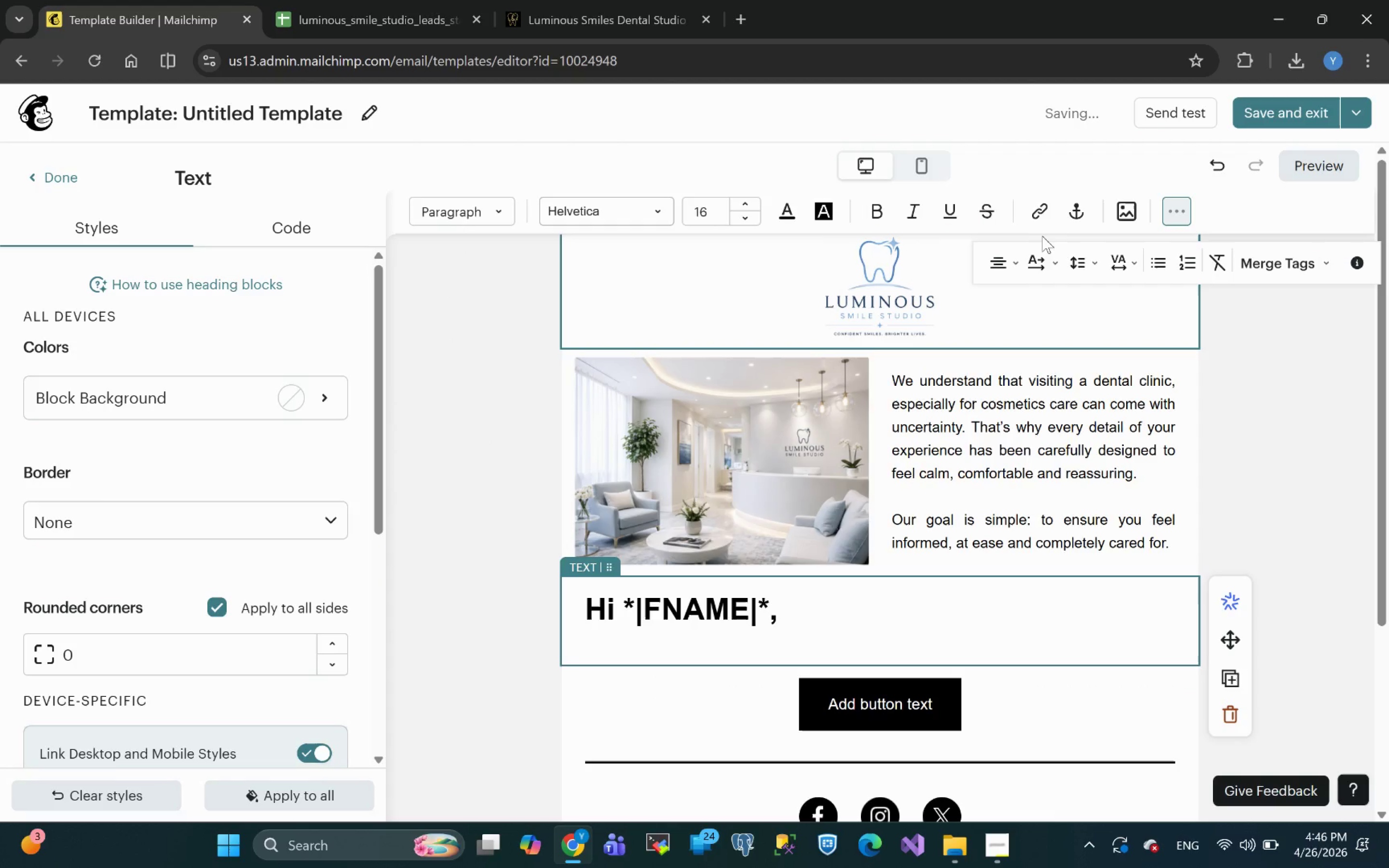 
wait(5.72)
 